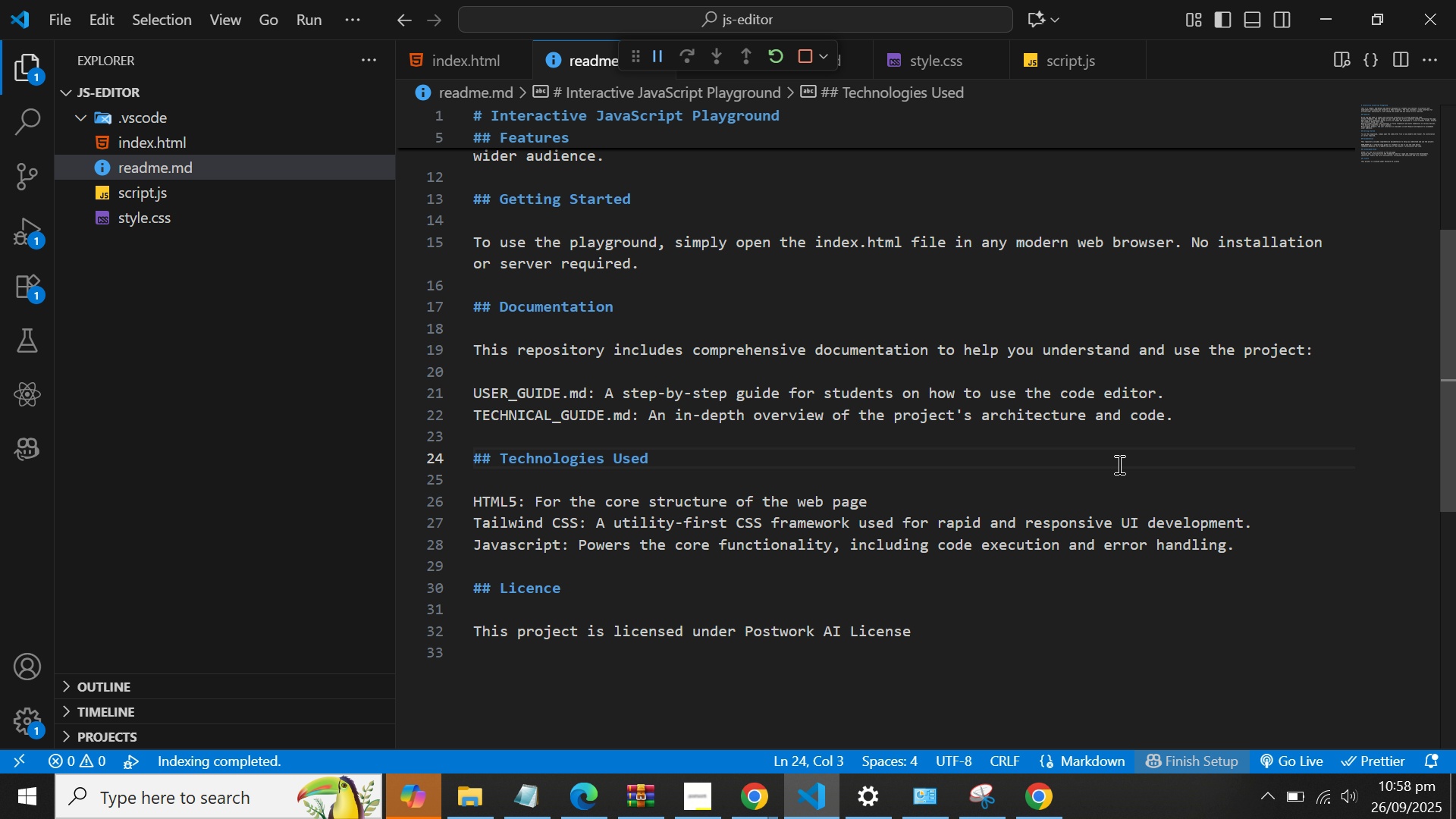 
left_click([808, 62])
 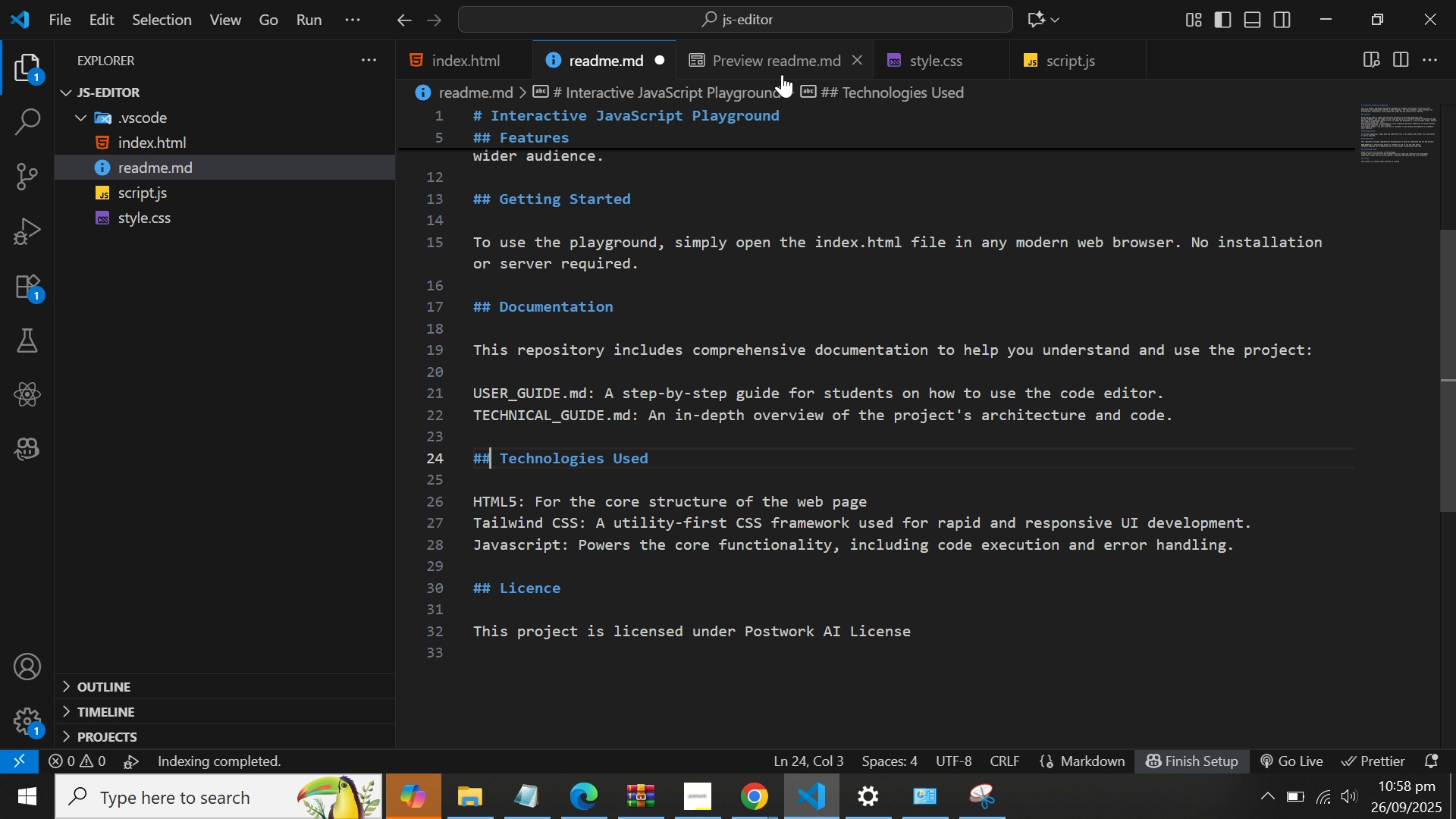 
left_click([785, 61])
 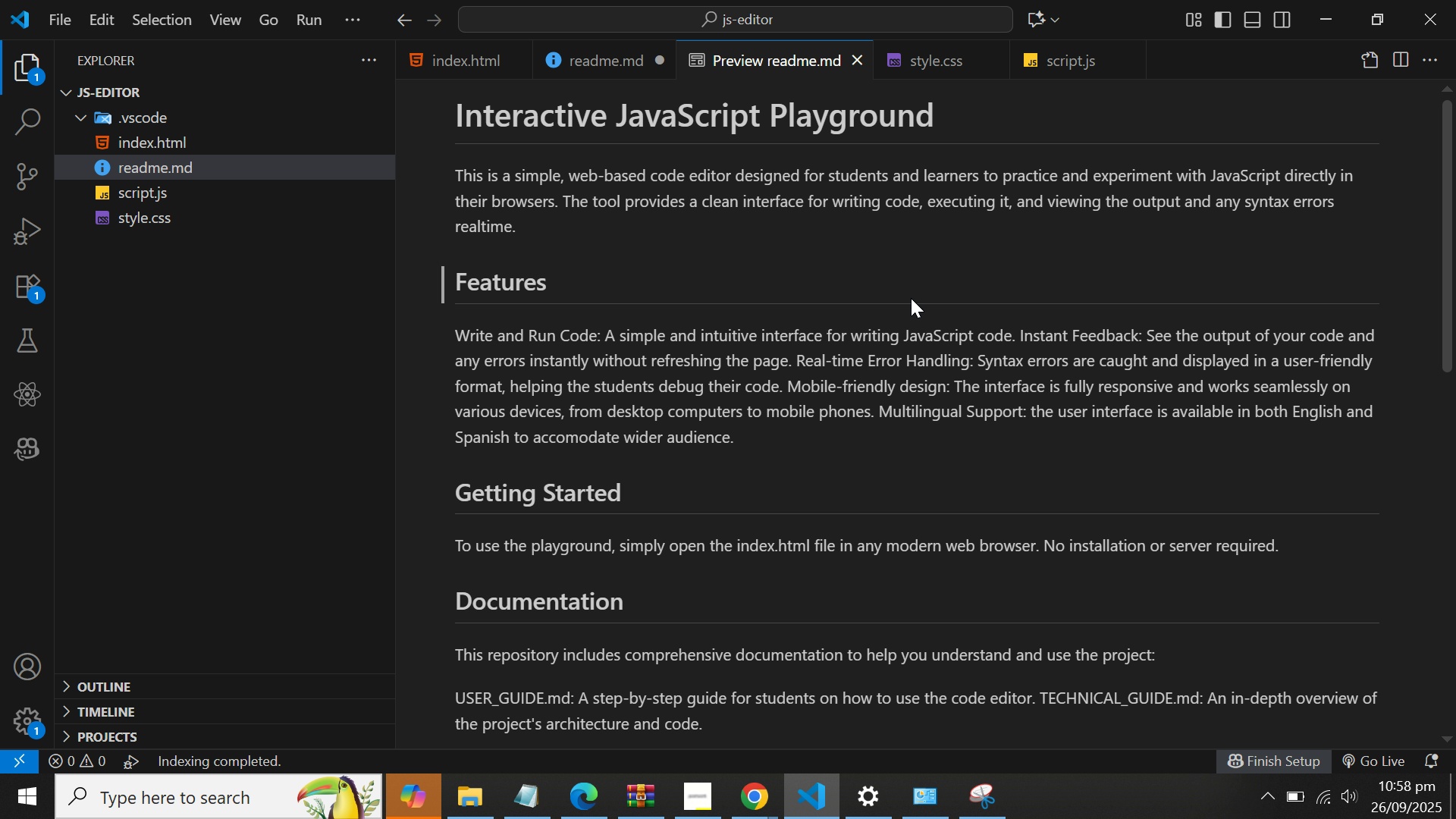 
scroll: coordinate [911, 300], scroll_direction: down, amount: 2.0
 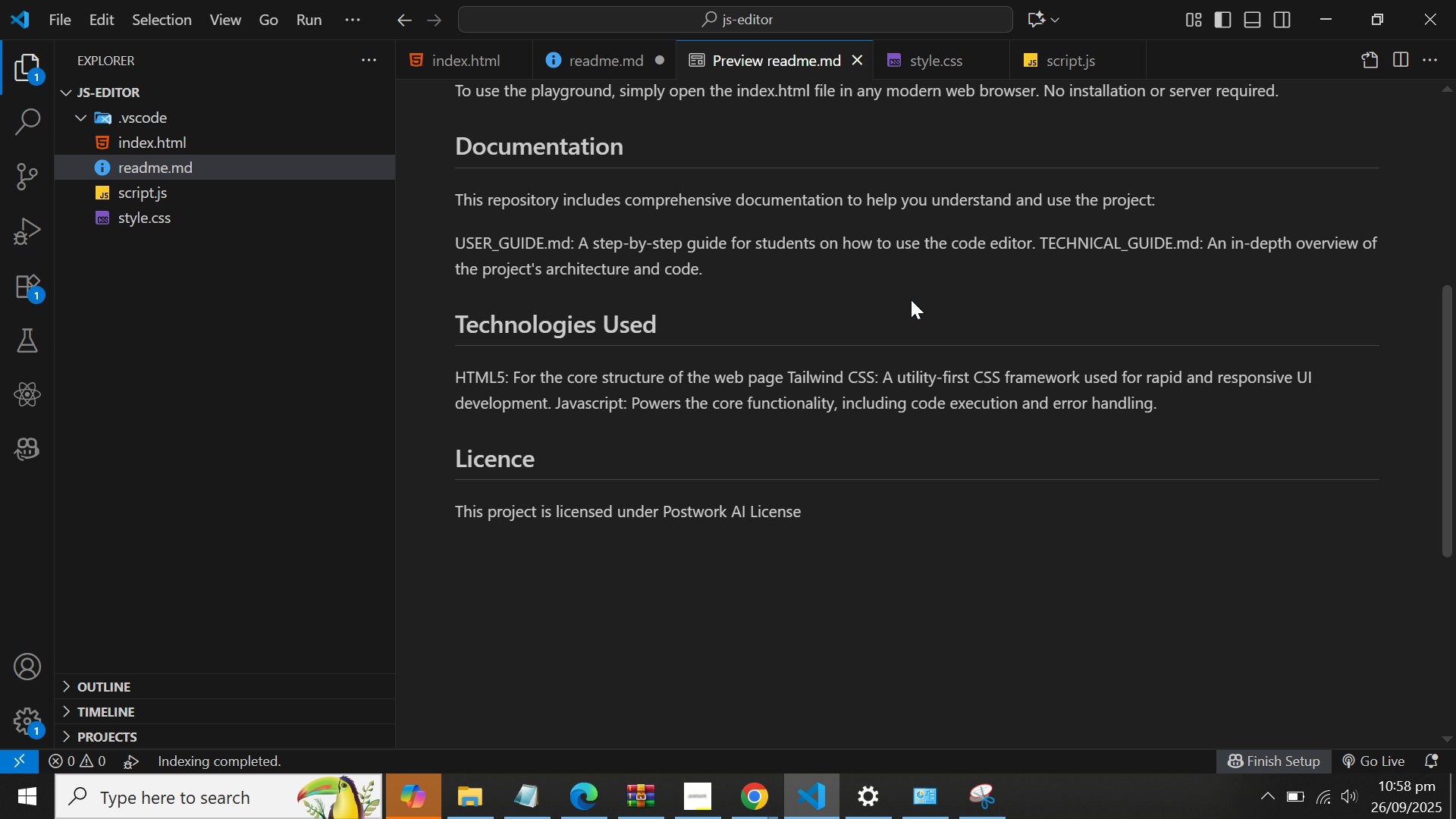 
scroll: coordinate [911, 300], scroll_direction: up, amount: 4.0
 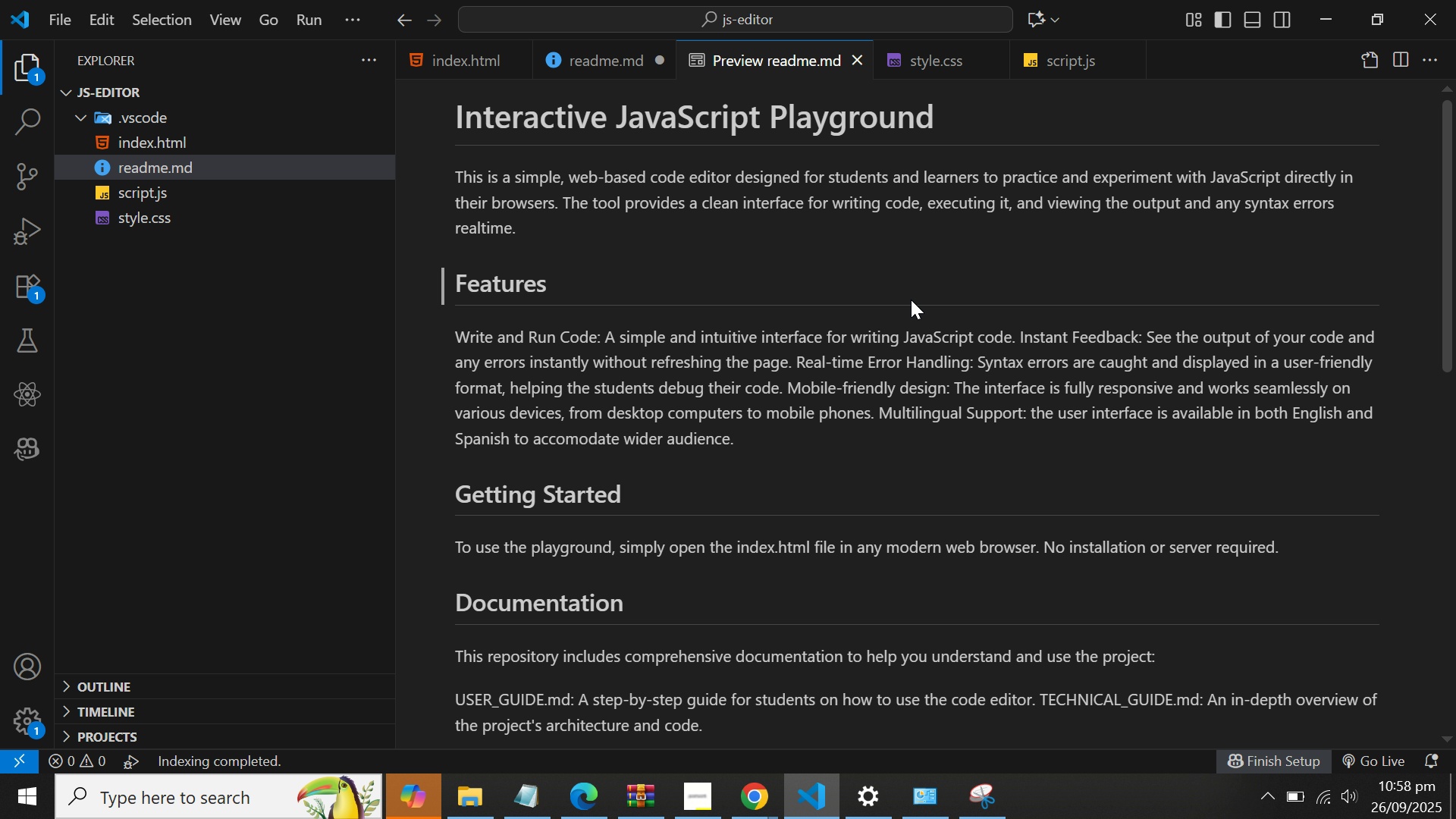 
scroll: coordinate [911, 300], scroll_direction: down, amount: 1.0
 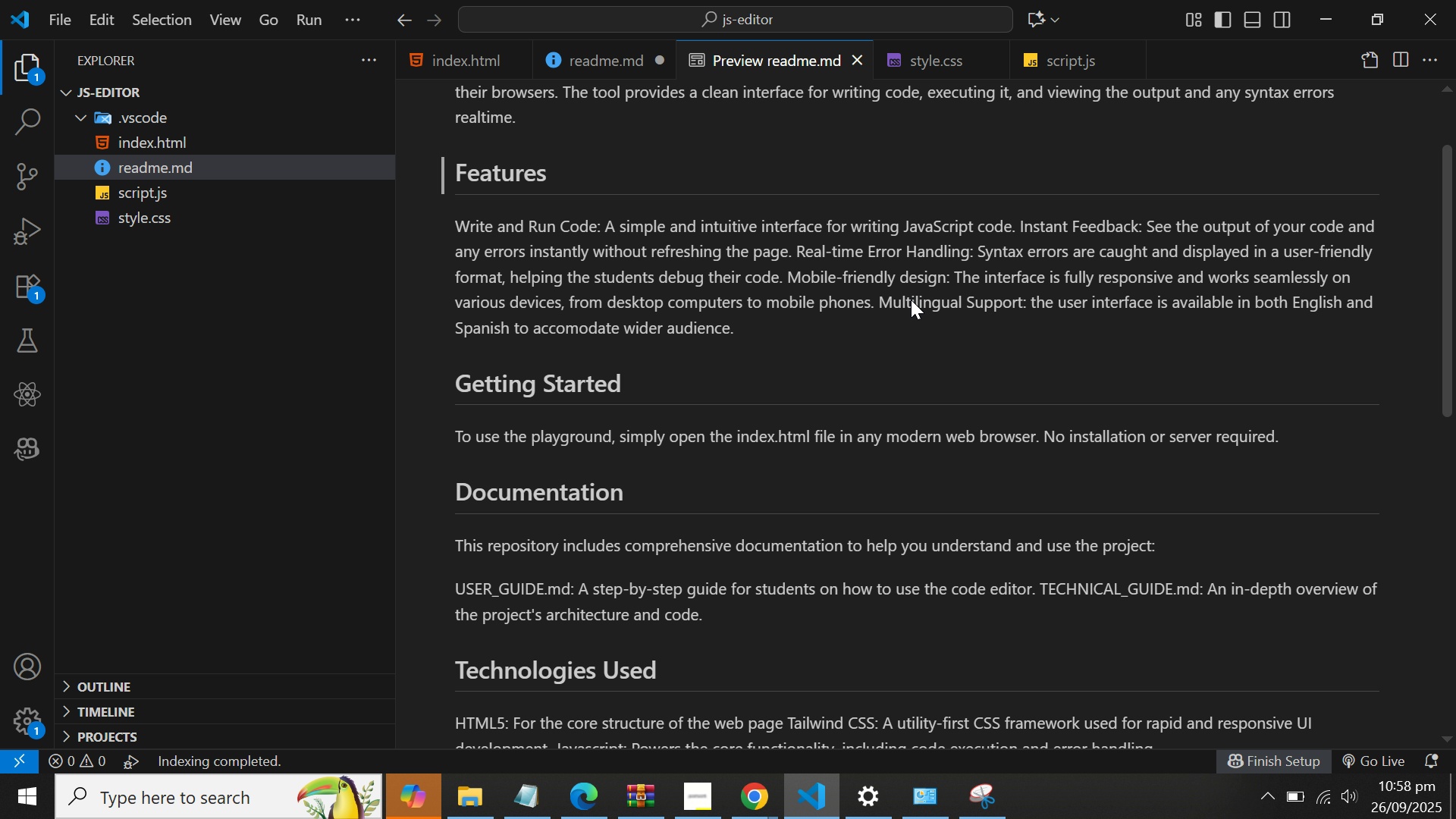 
scroll: coordinate [911, 300], scroll_direction: up, amount: 2.0
 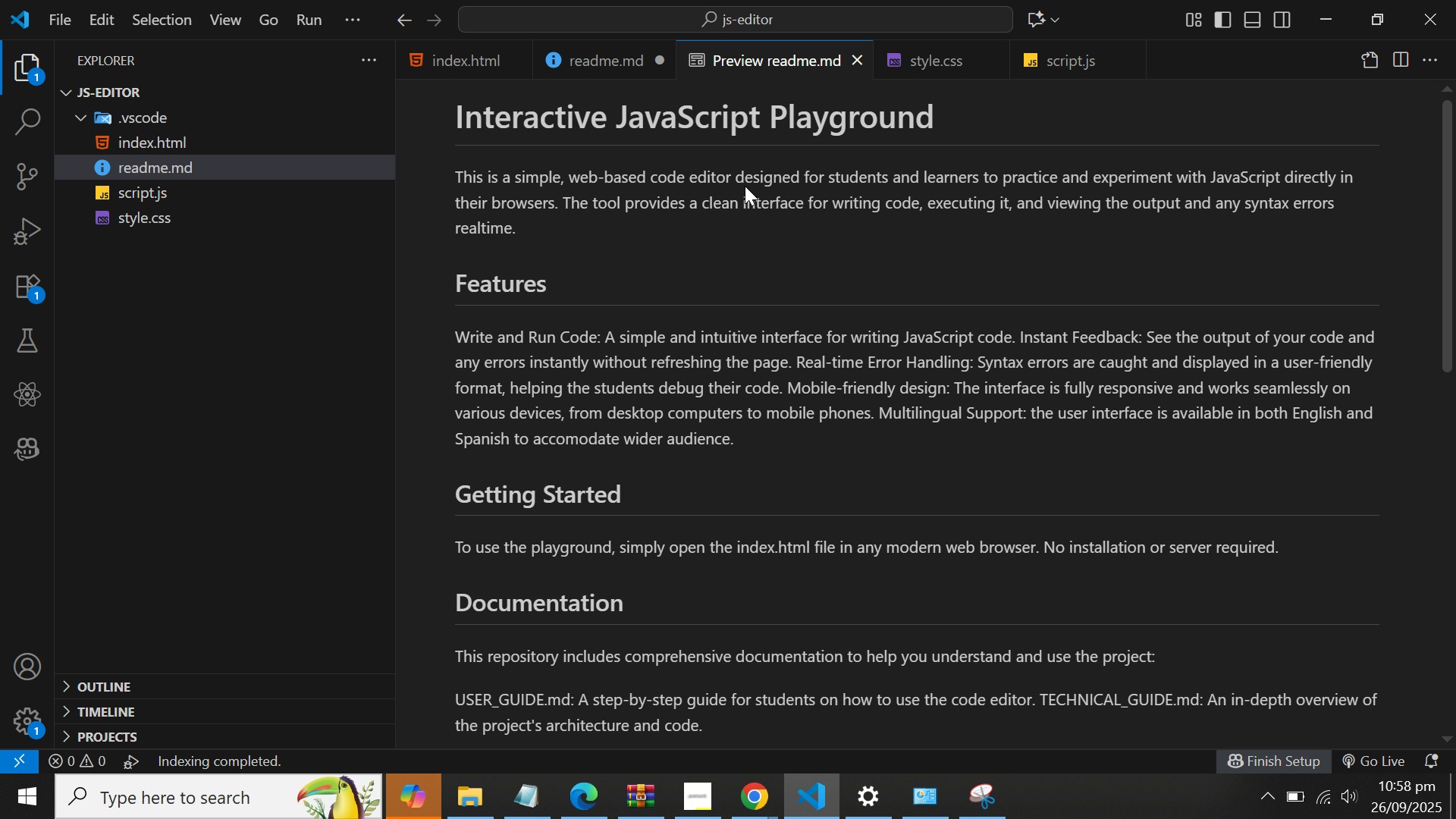 
scroll: coordinate [710, 239], scroll_direction: down, amount: 2.0
 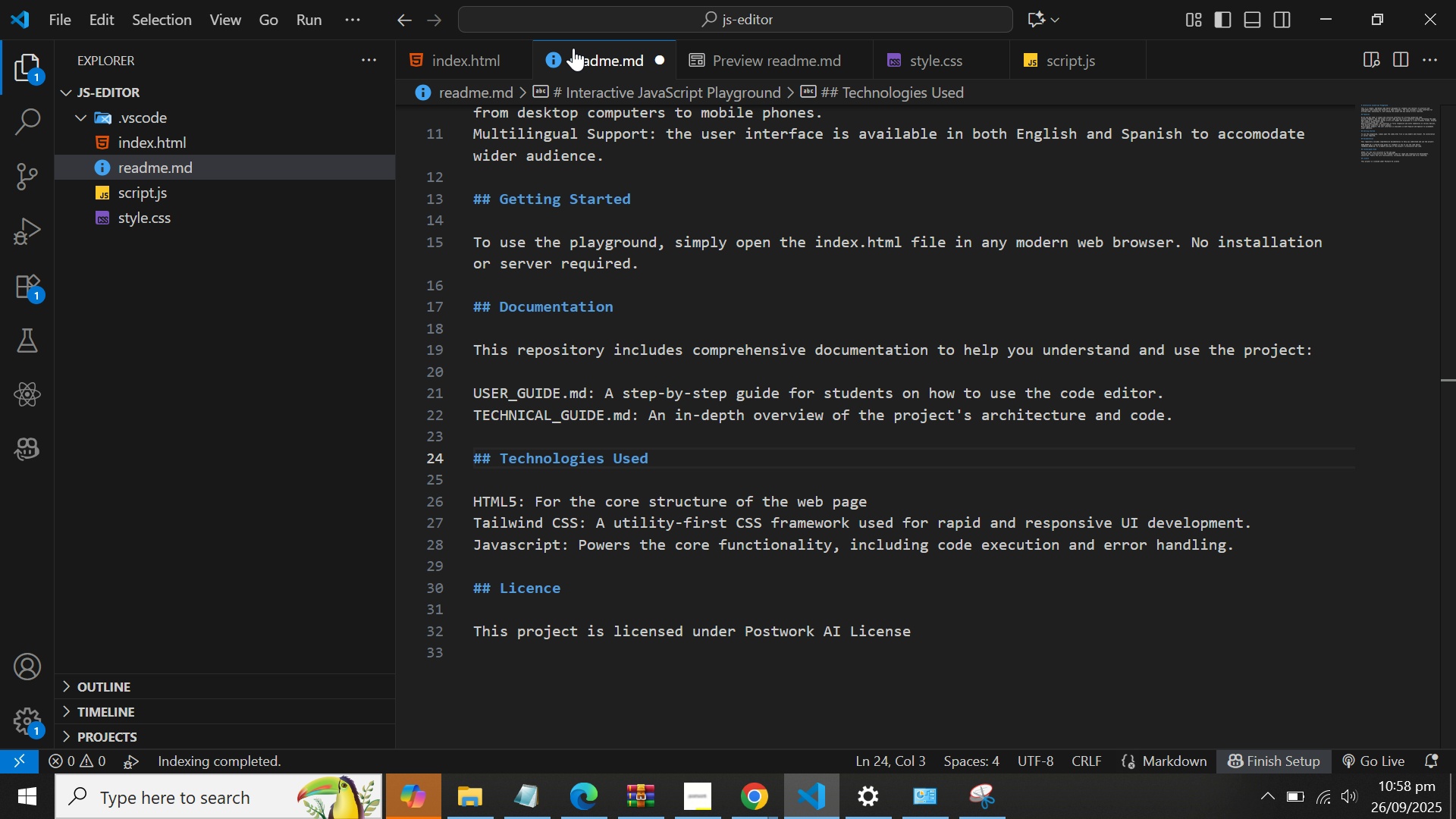 
left_click([573, 48])
 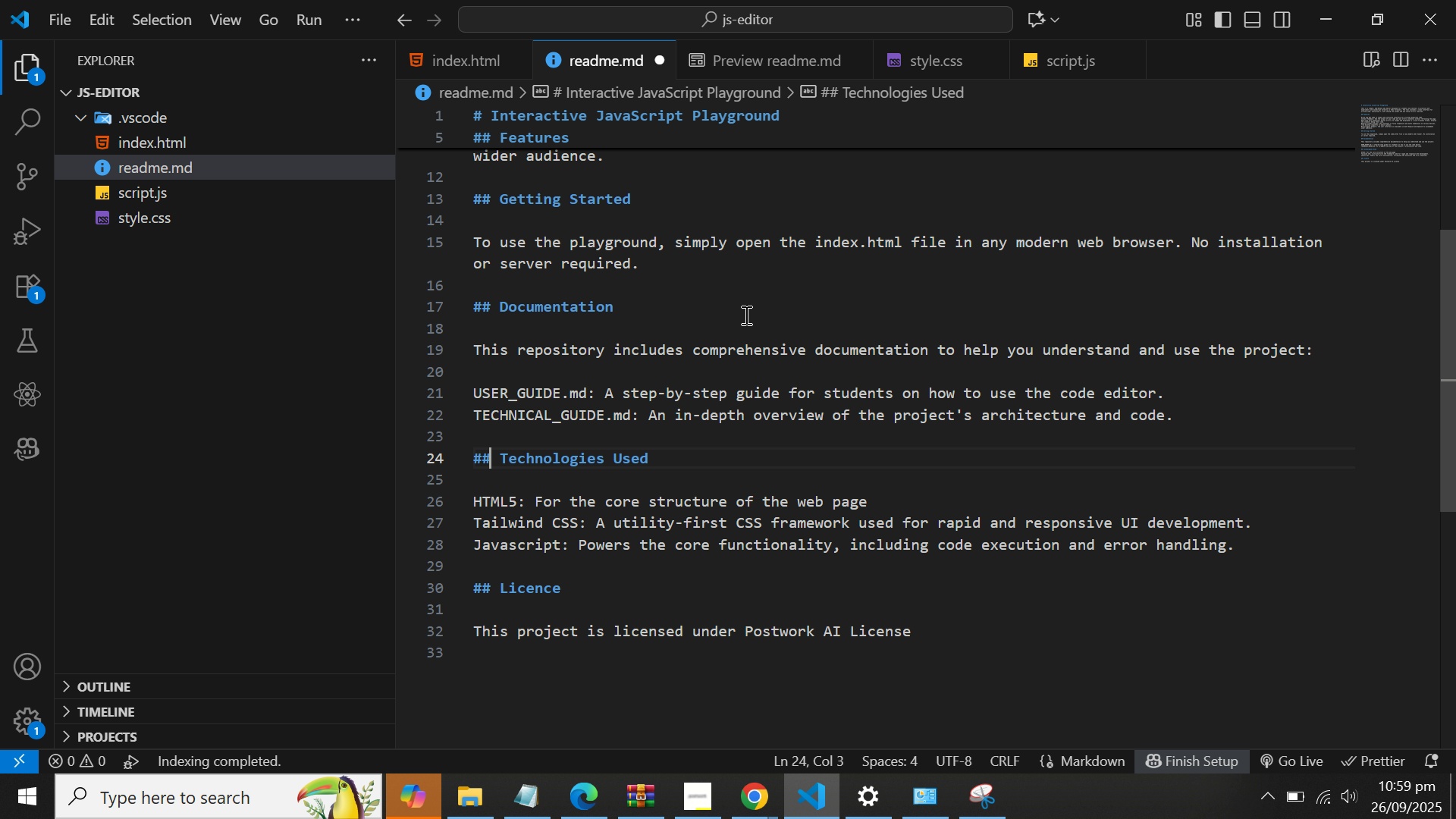 
wait(12.32)
 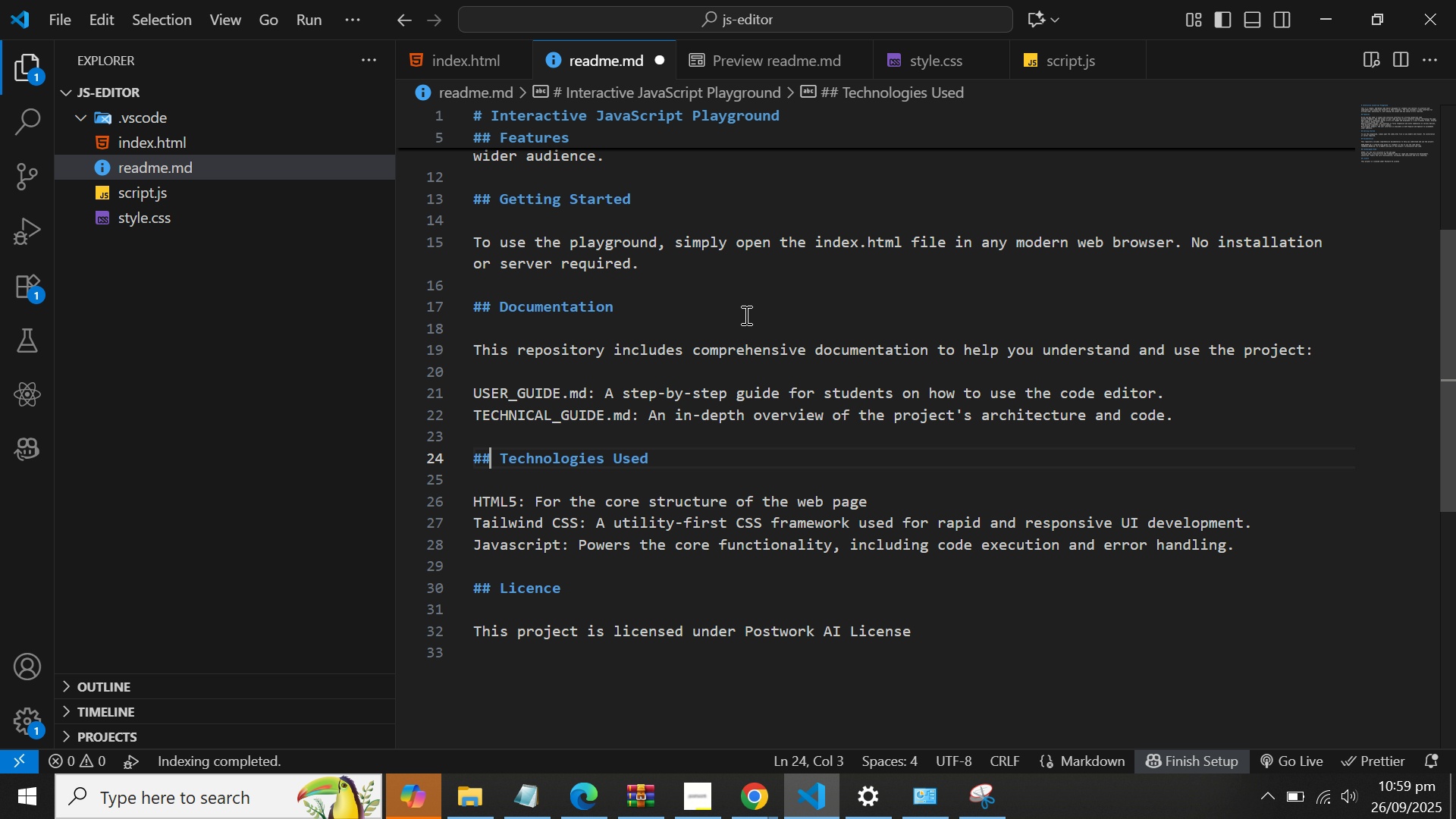 
left_click([473, 496])
 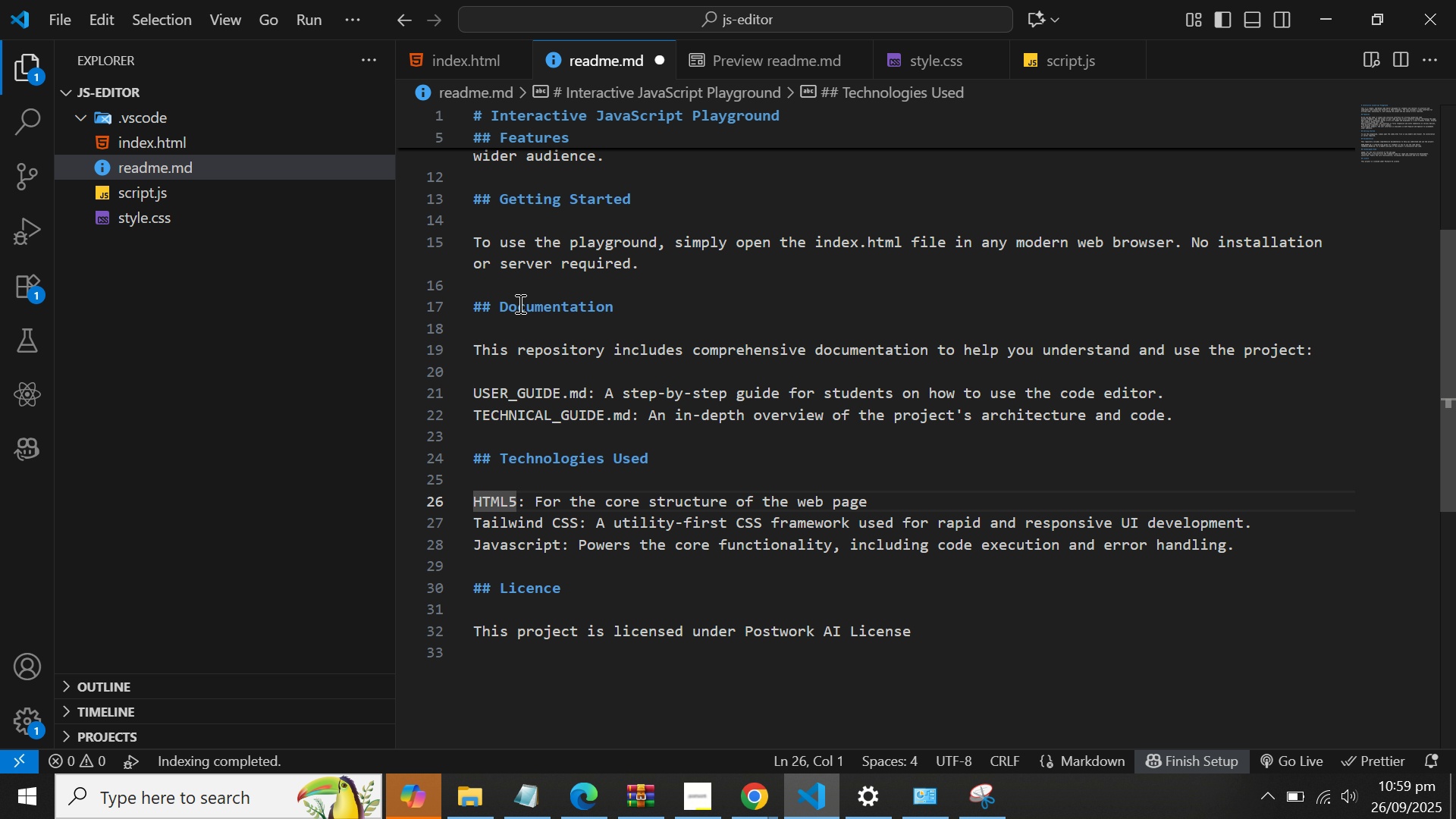 
scroll: coordinate [535, 278], scroll_direction: up, amount: 4.0
 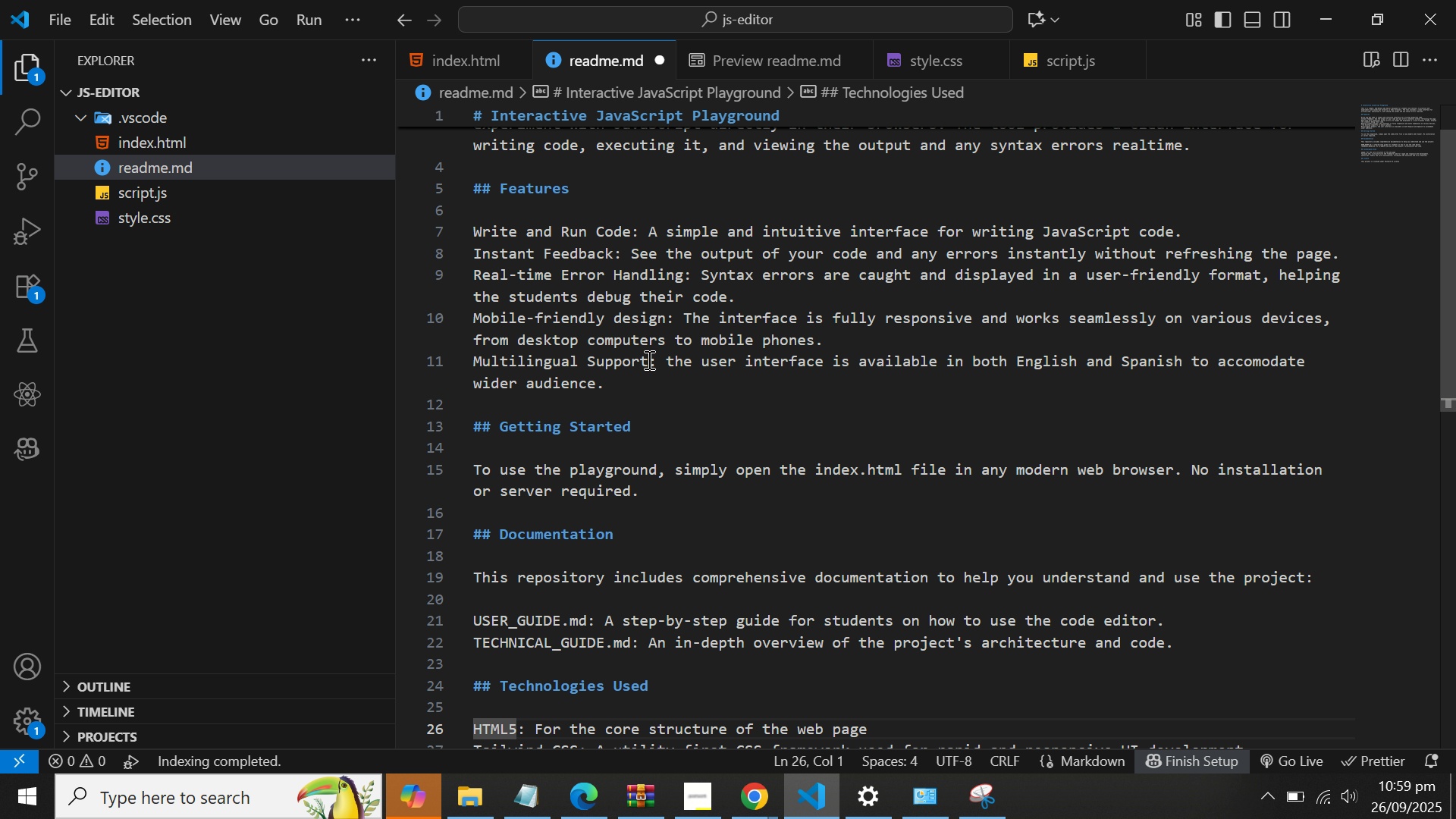 
wait(29.1)
 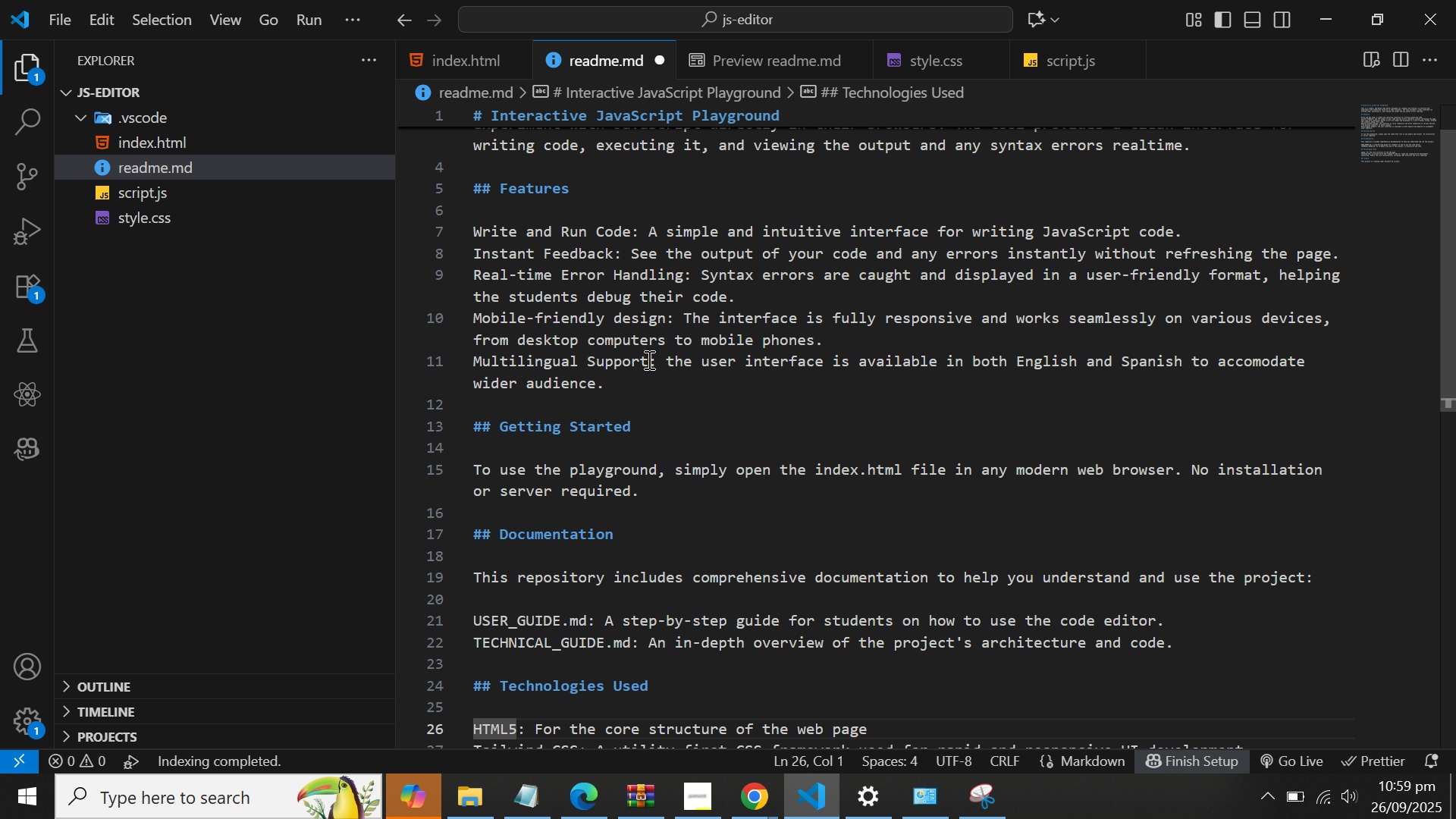 
left_click([475, 234])
 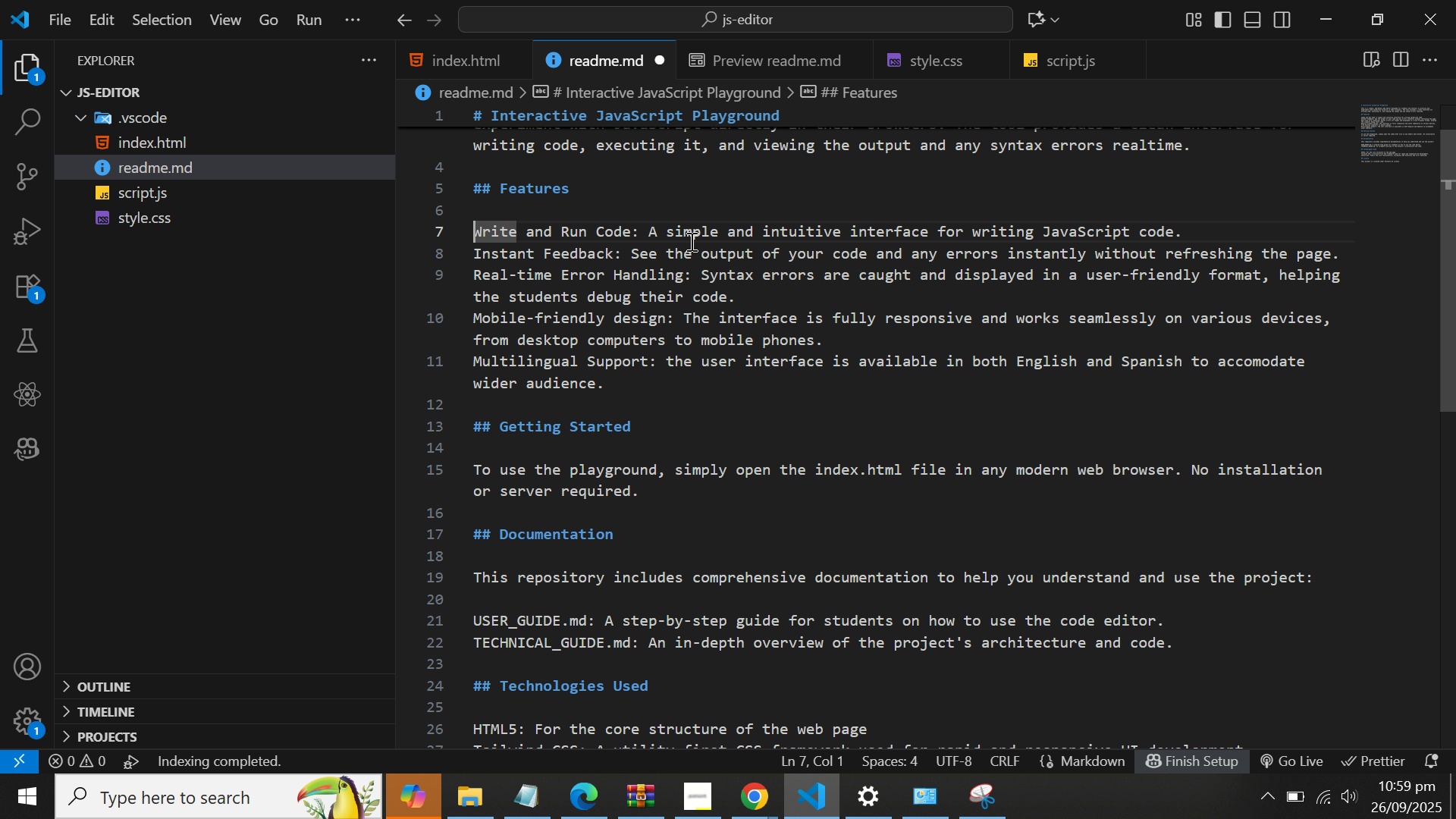 
key(Shift+Equal)
 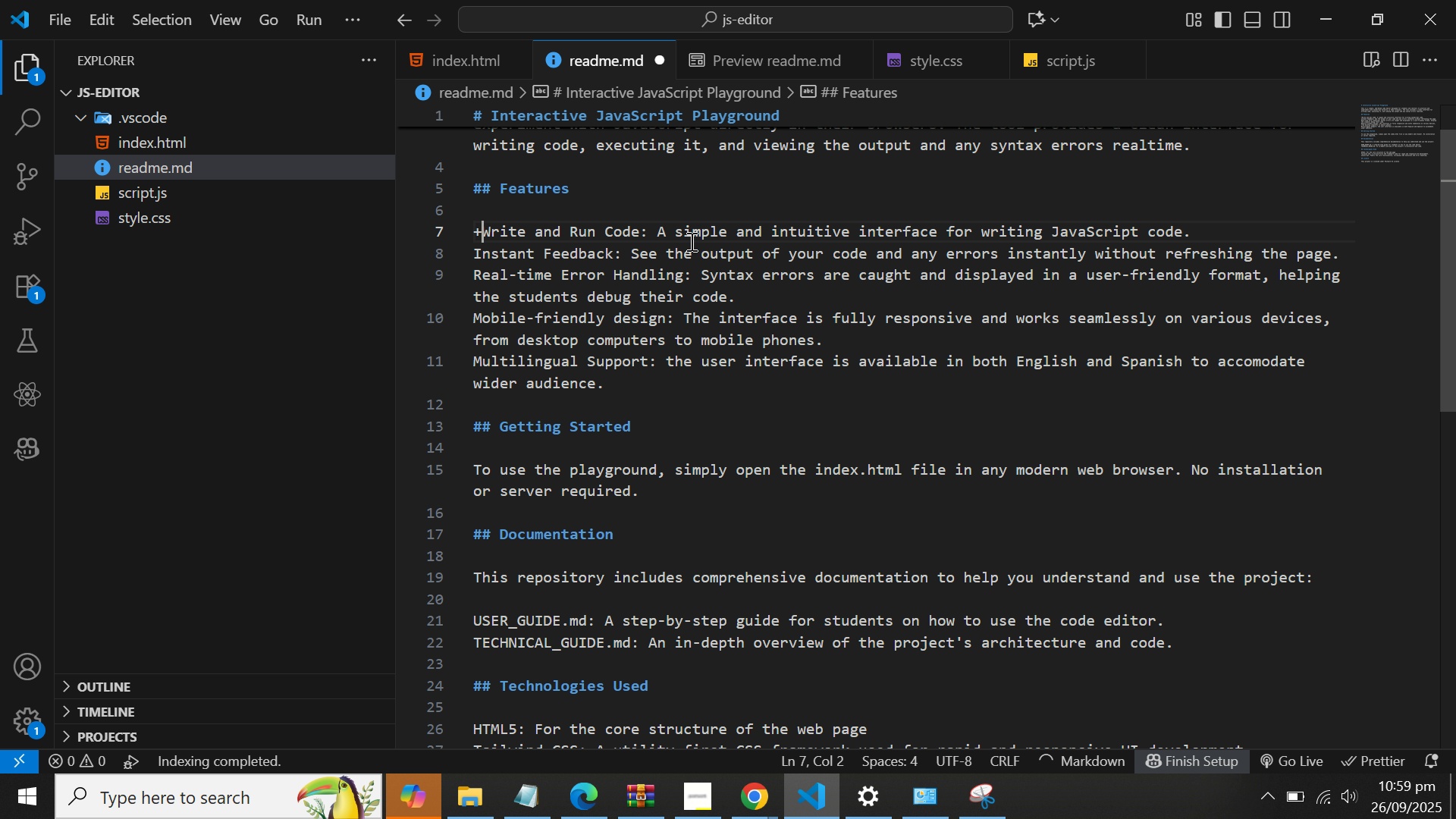 
key(Space)
 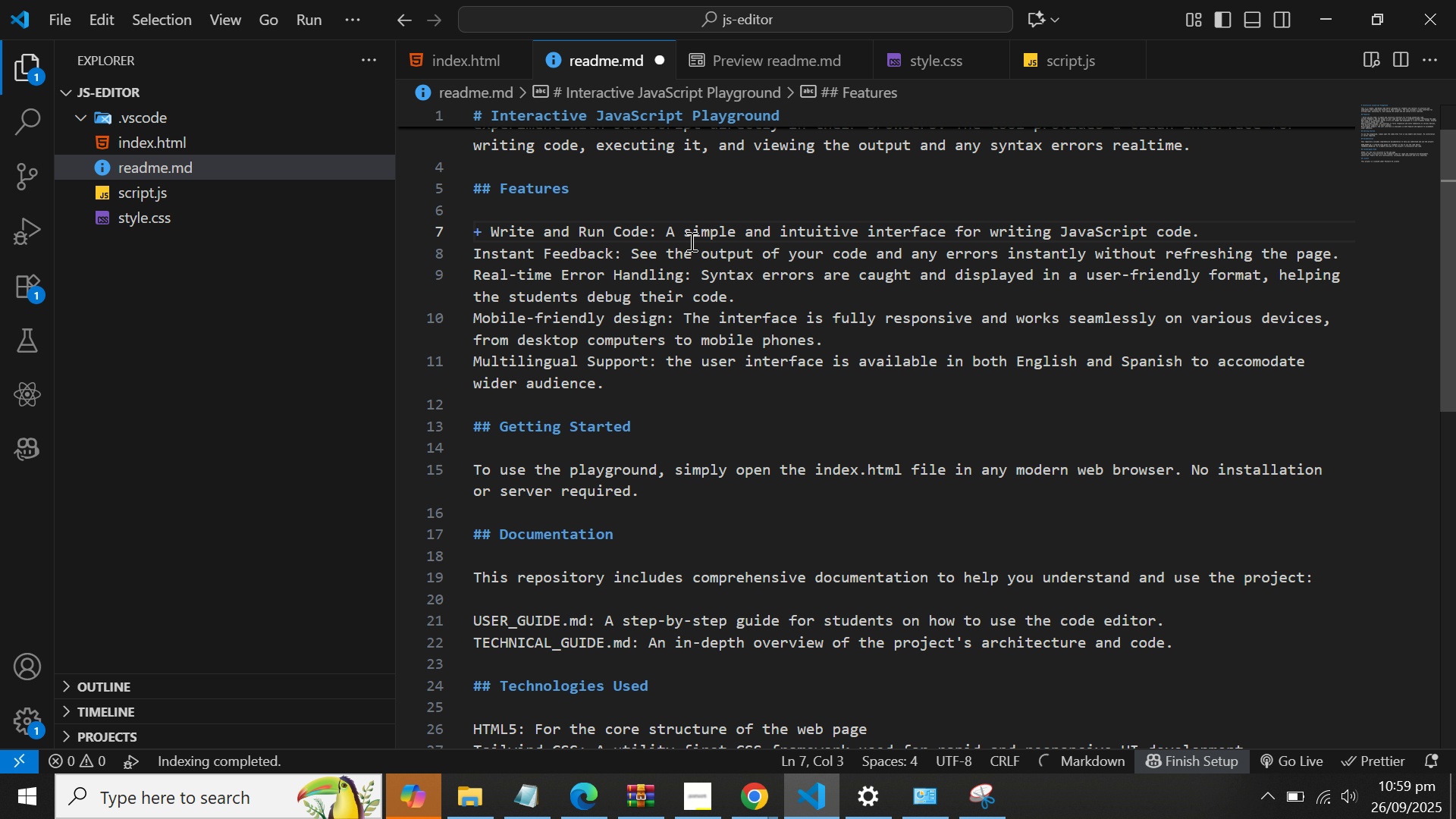 
key(ArrowDown)
 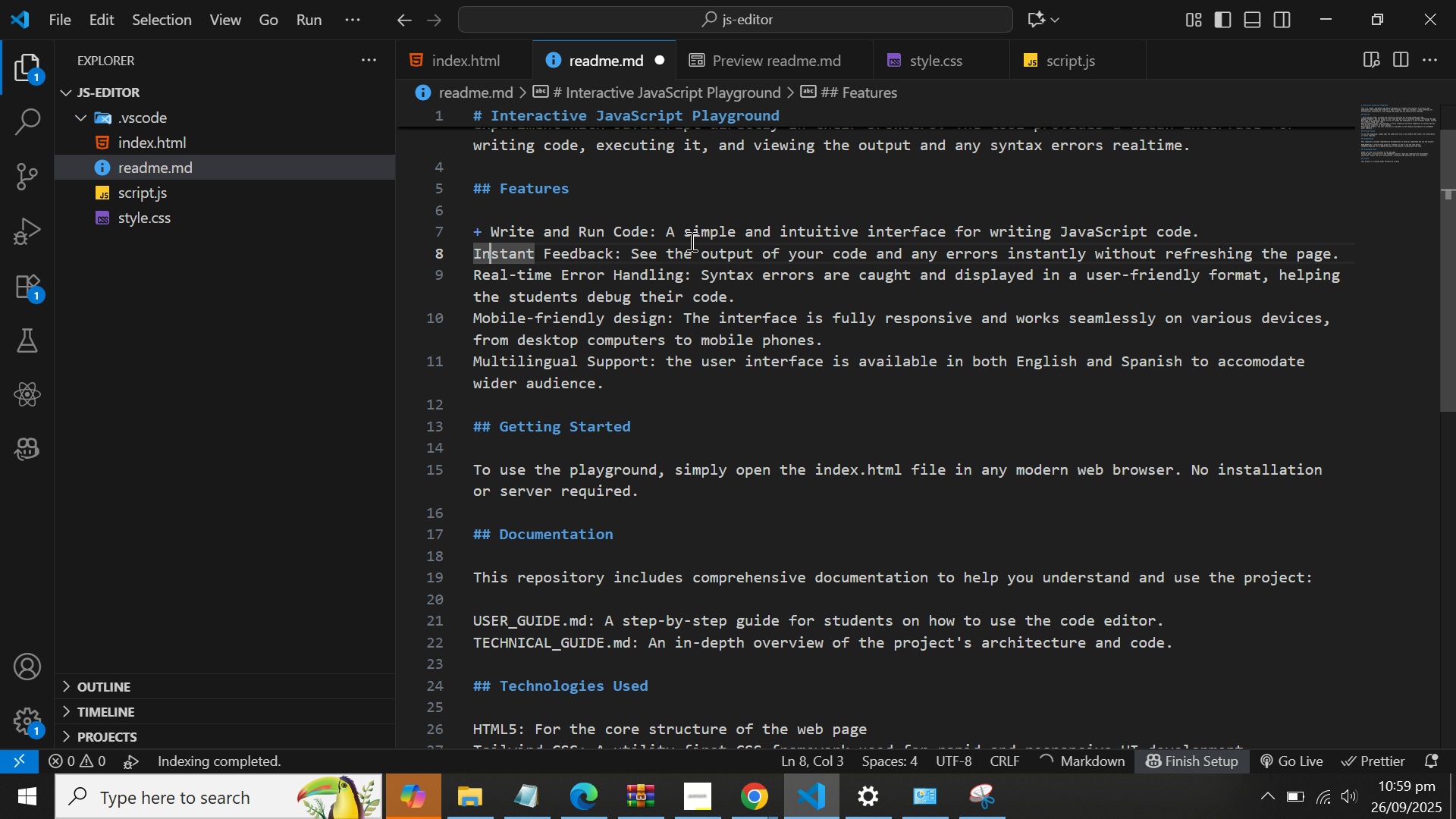 
key(ArrowLeft)
 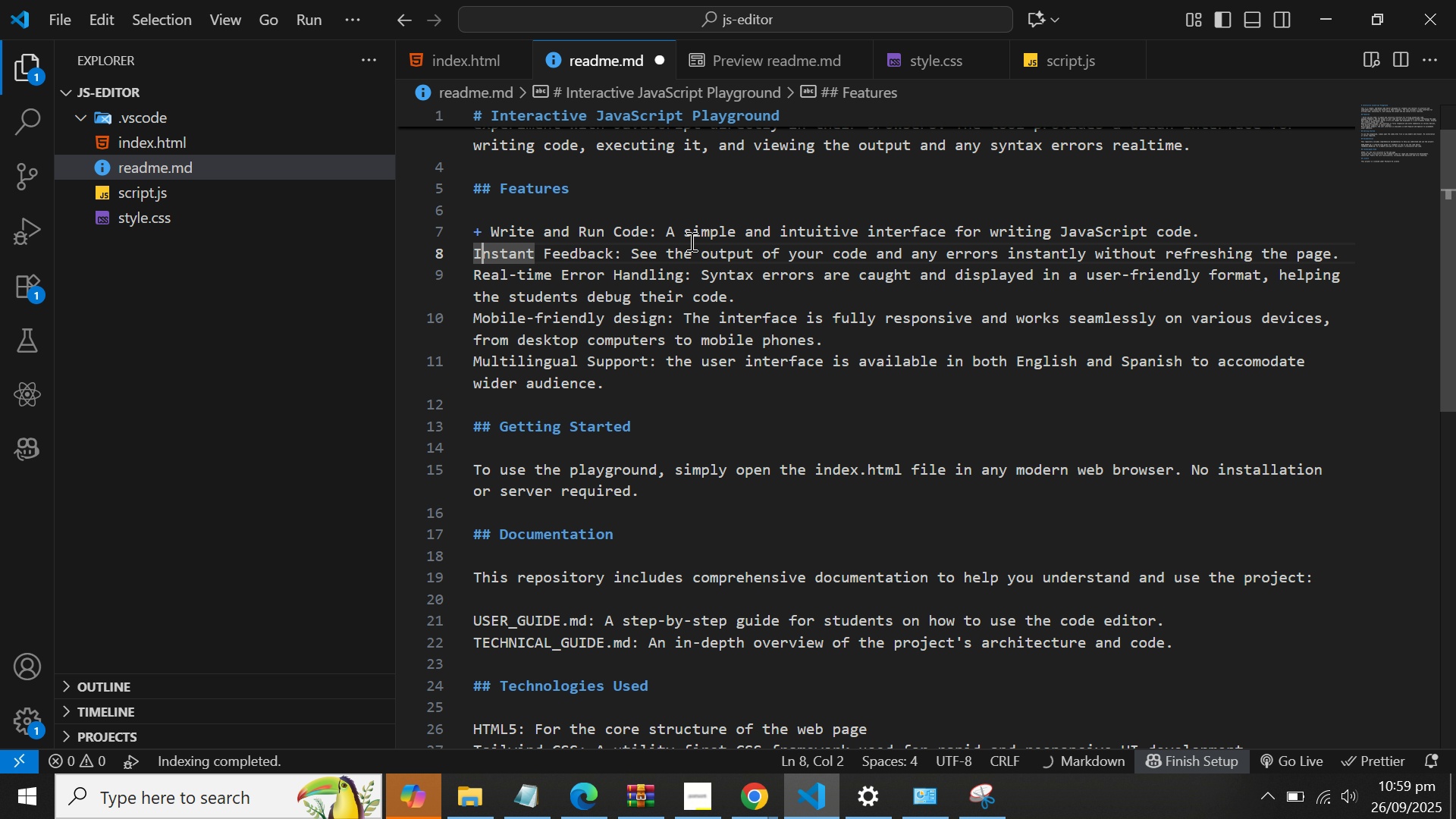 
key(ArrowLeft)
 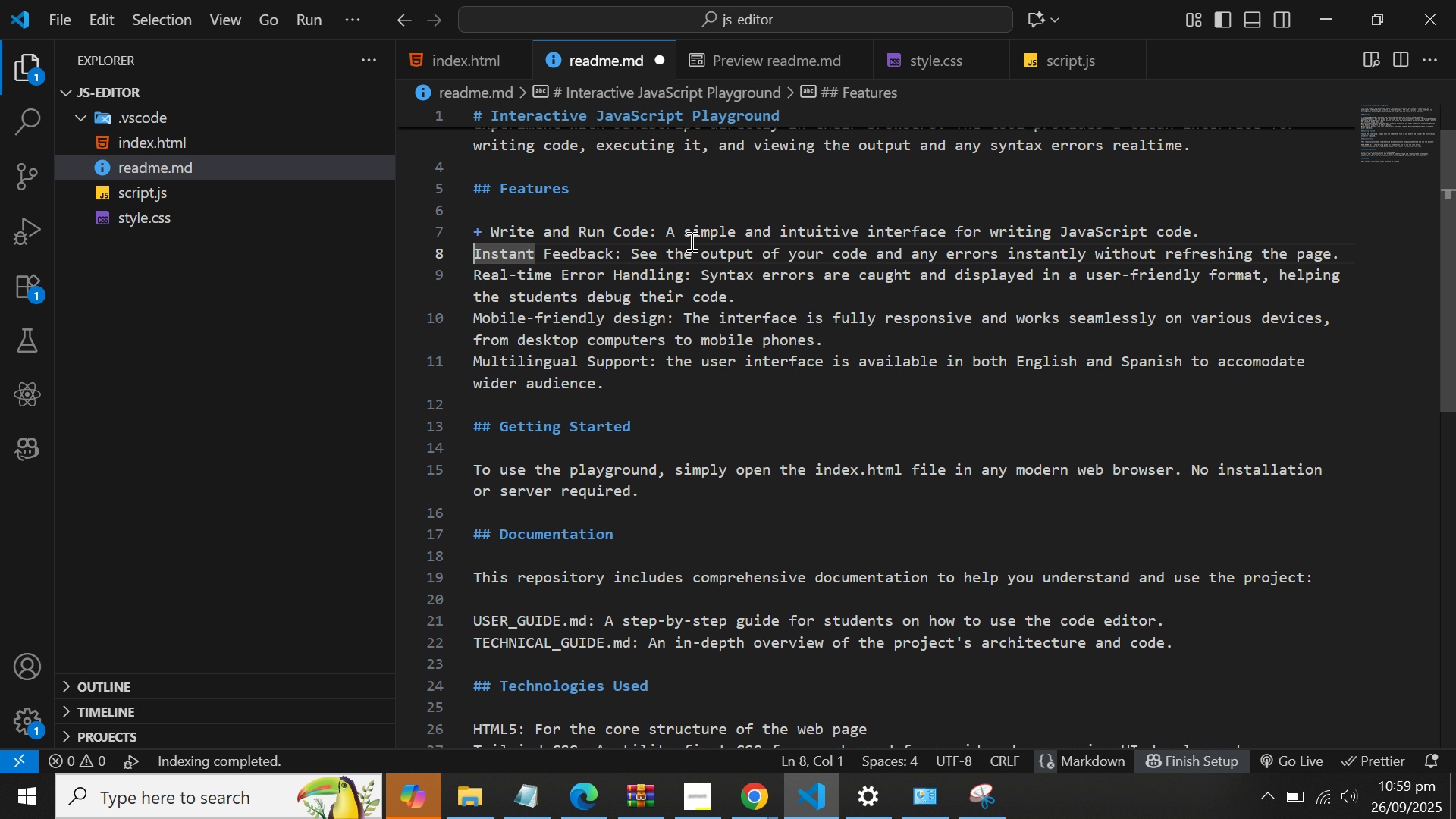 
key(Shift+Equal)
 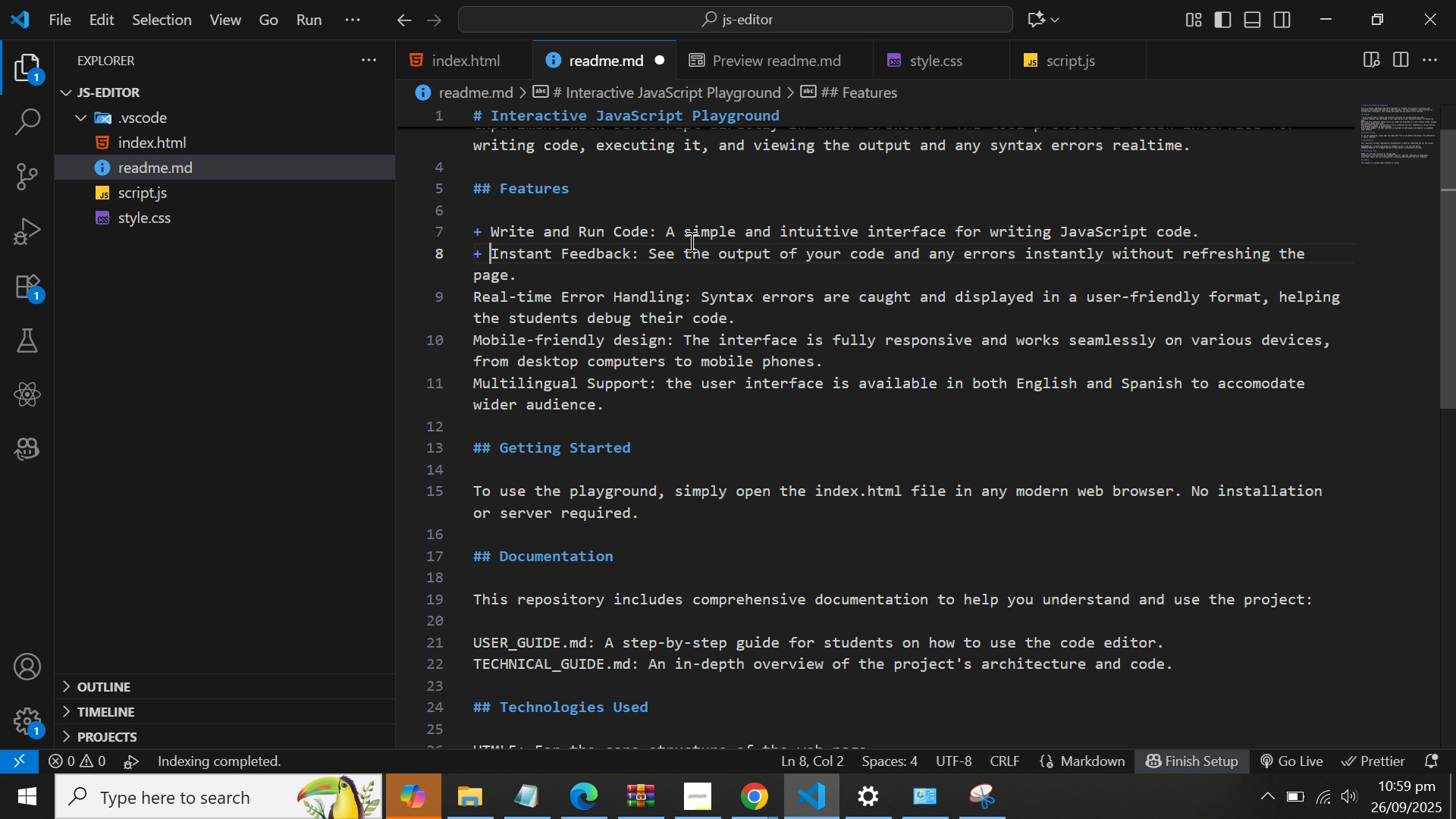 
key(Space)
 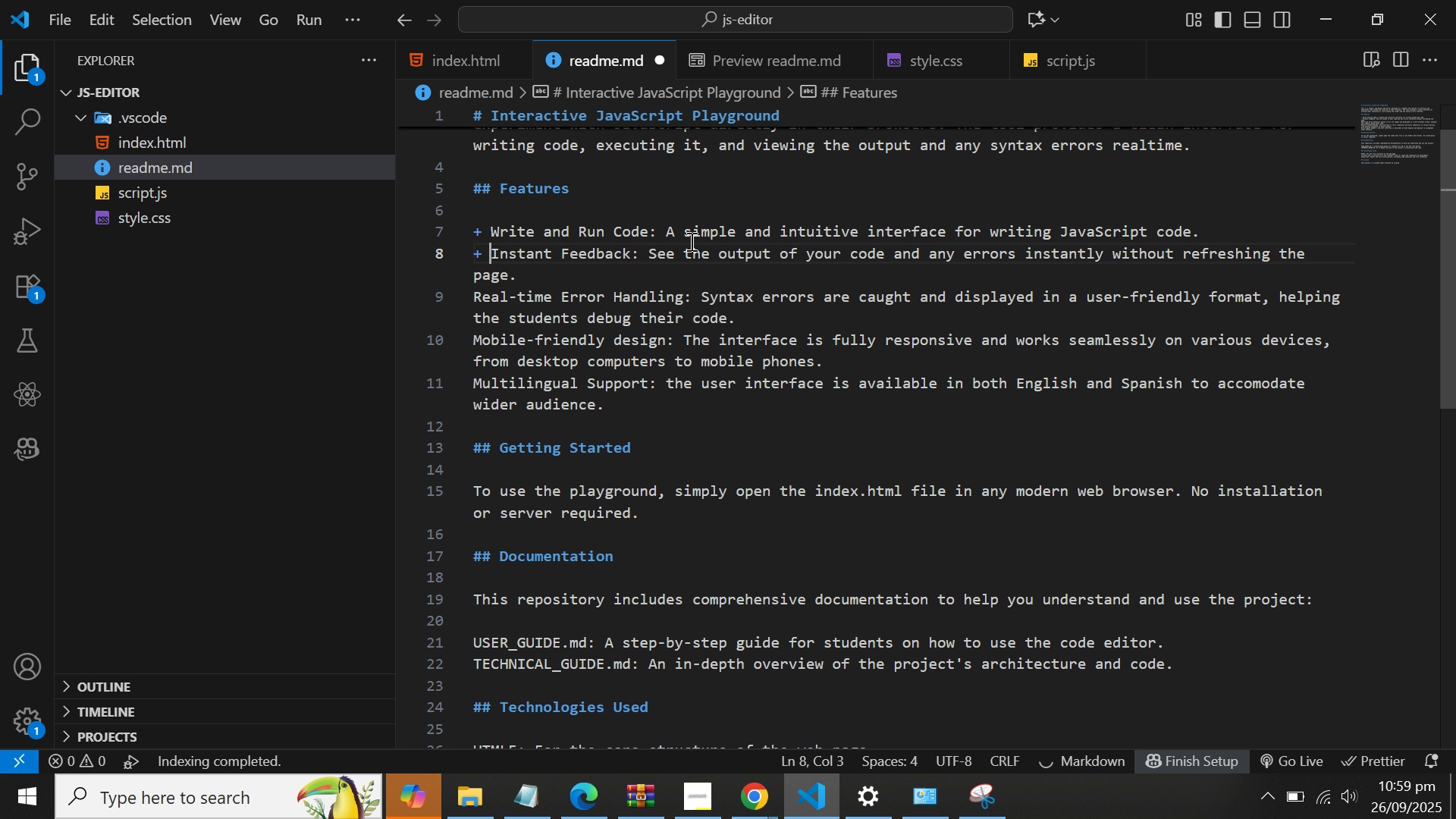 
key(ArrowDown)
 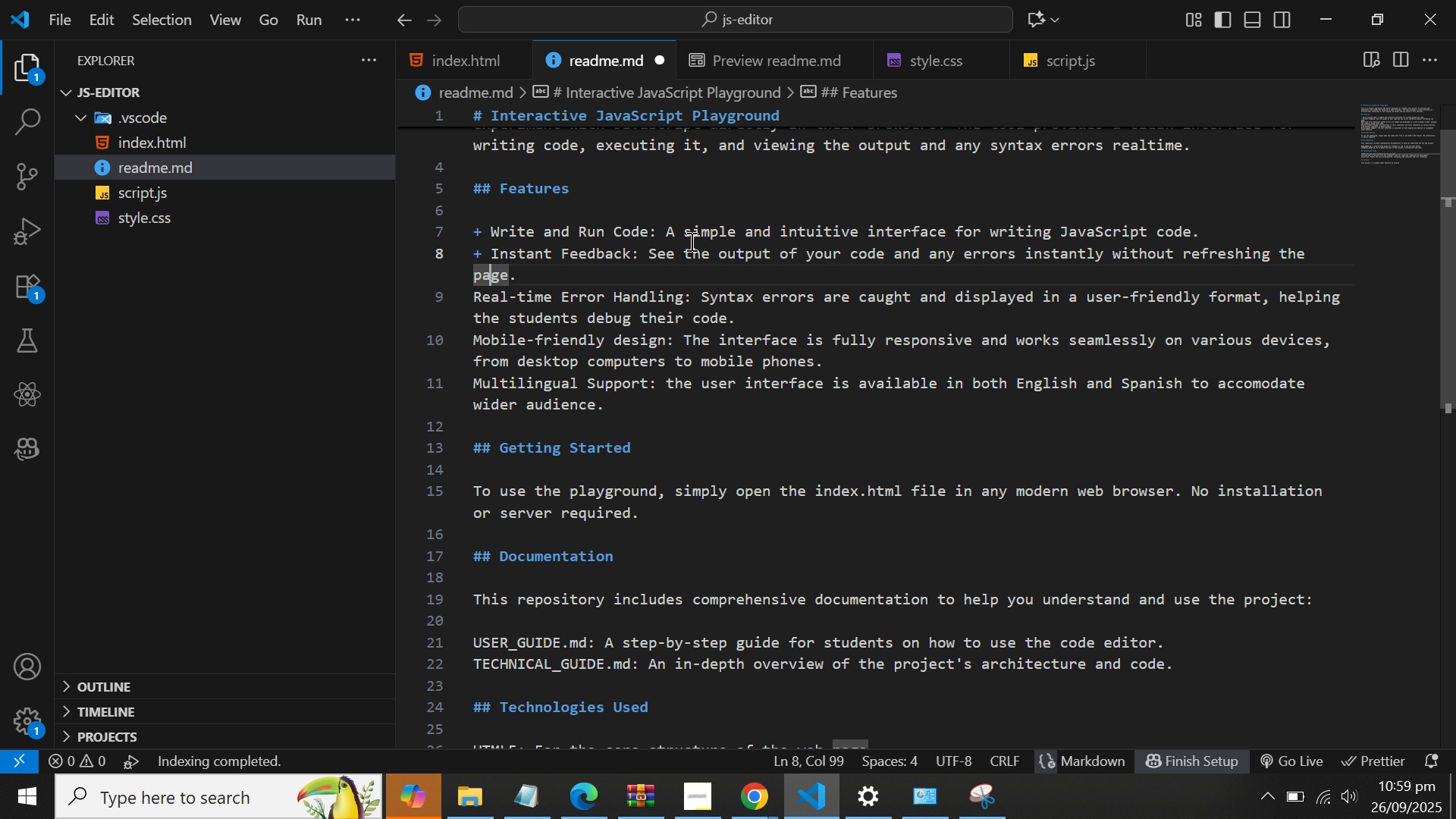 
key(ArrowDown)
 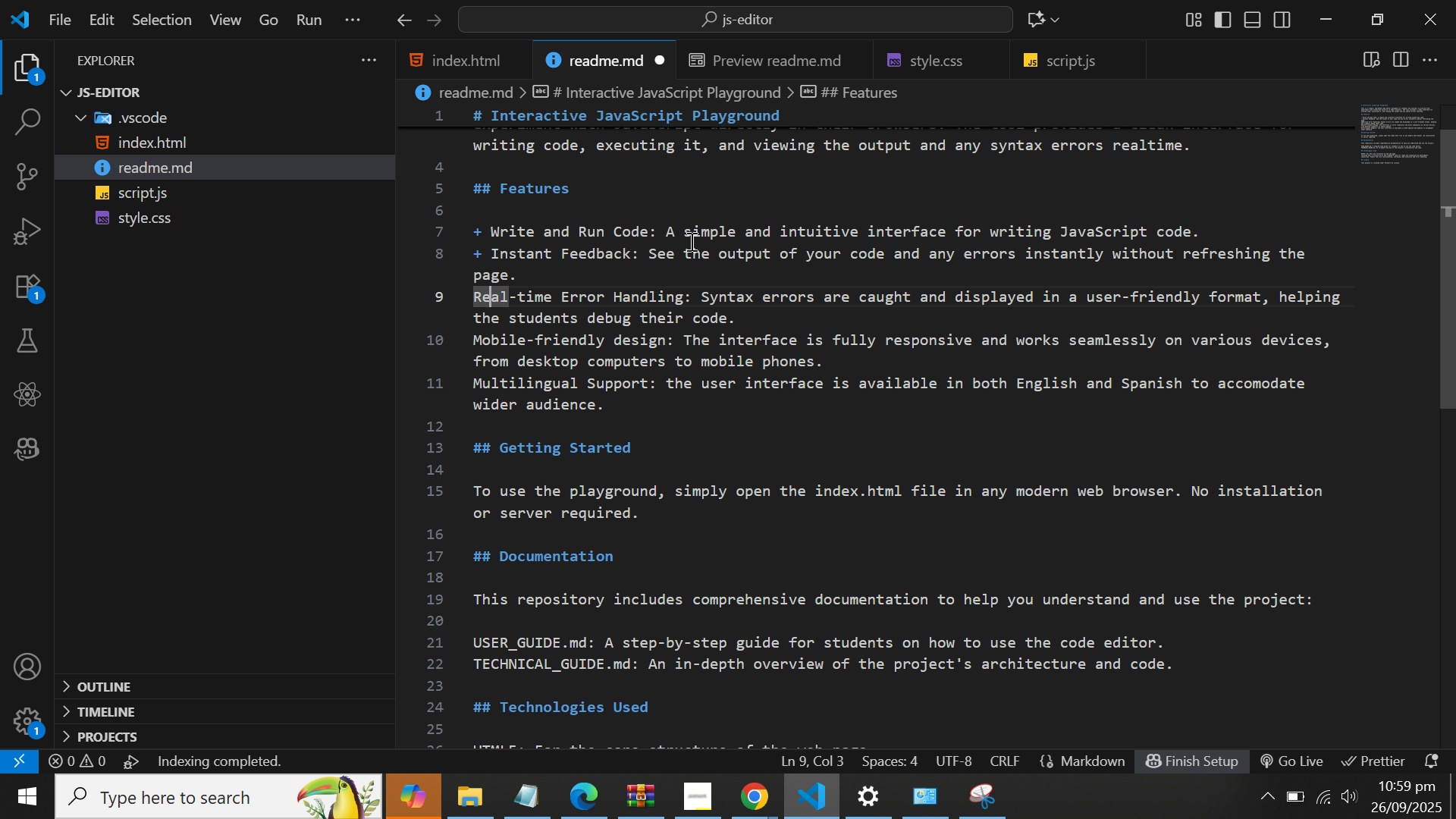 
key(ArrowLeft)
 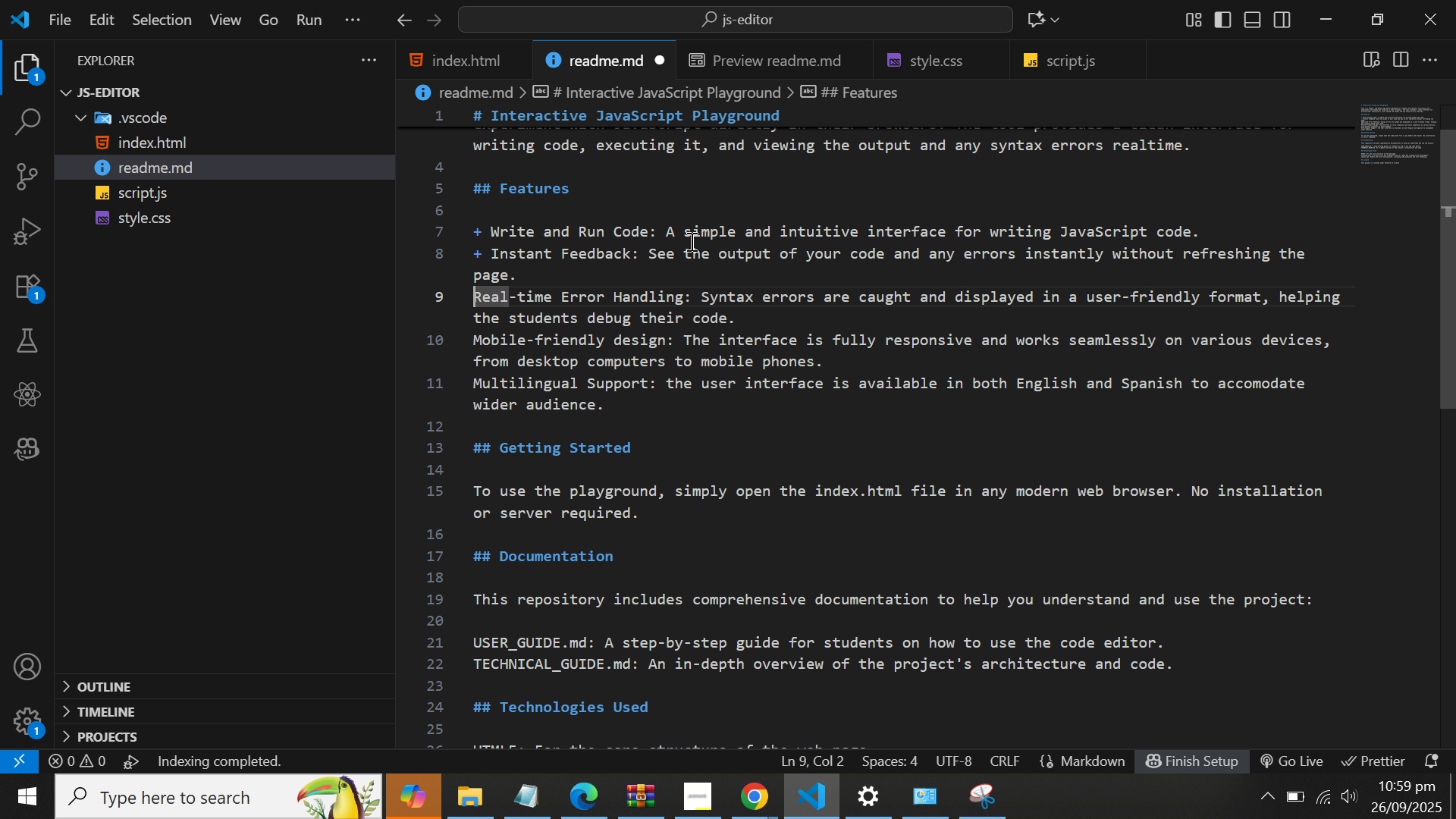 
key(ArrowLeft)
 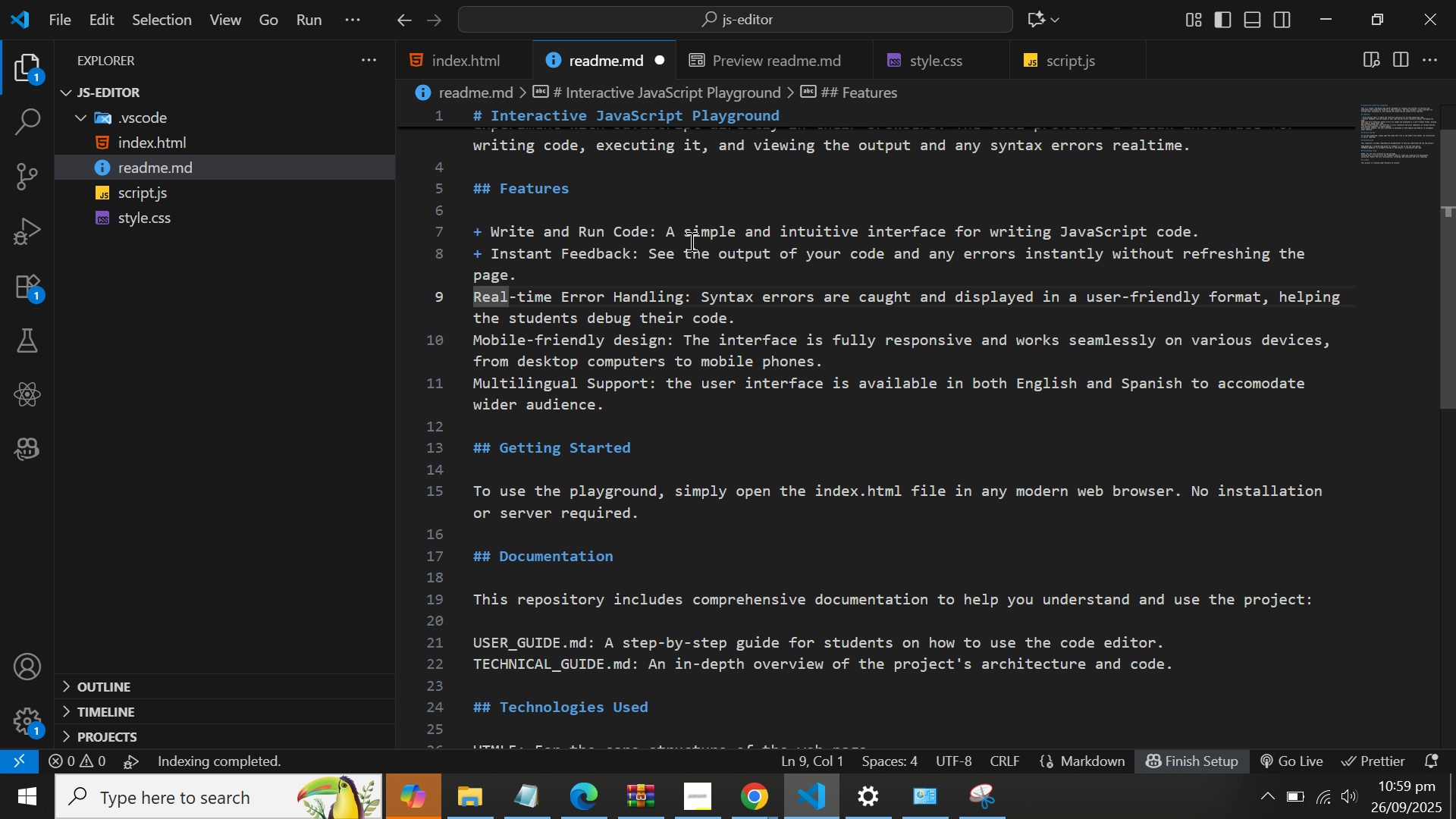 
key(Shift+Equal)
 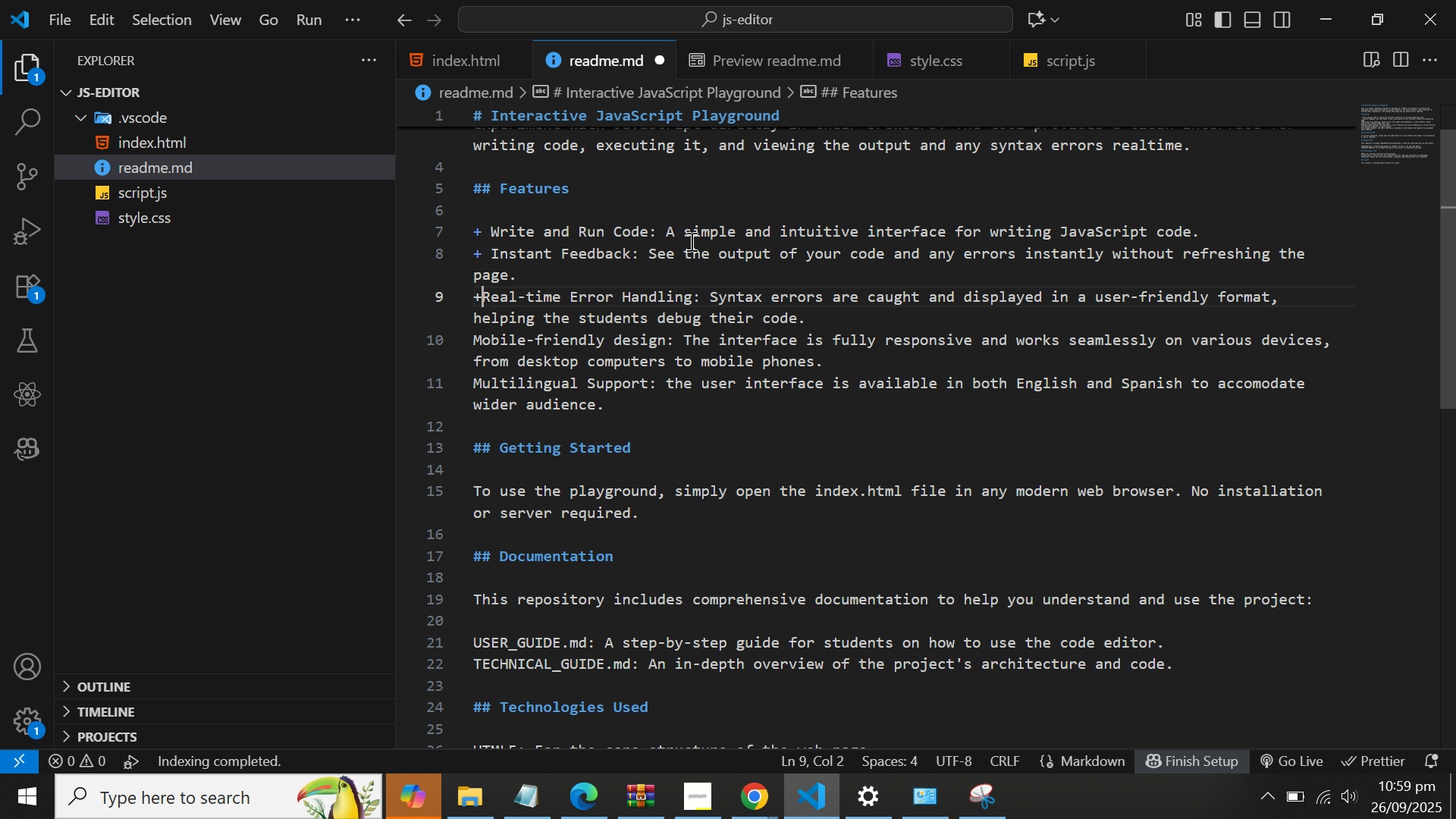 
key(Space)
 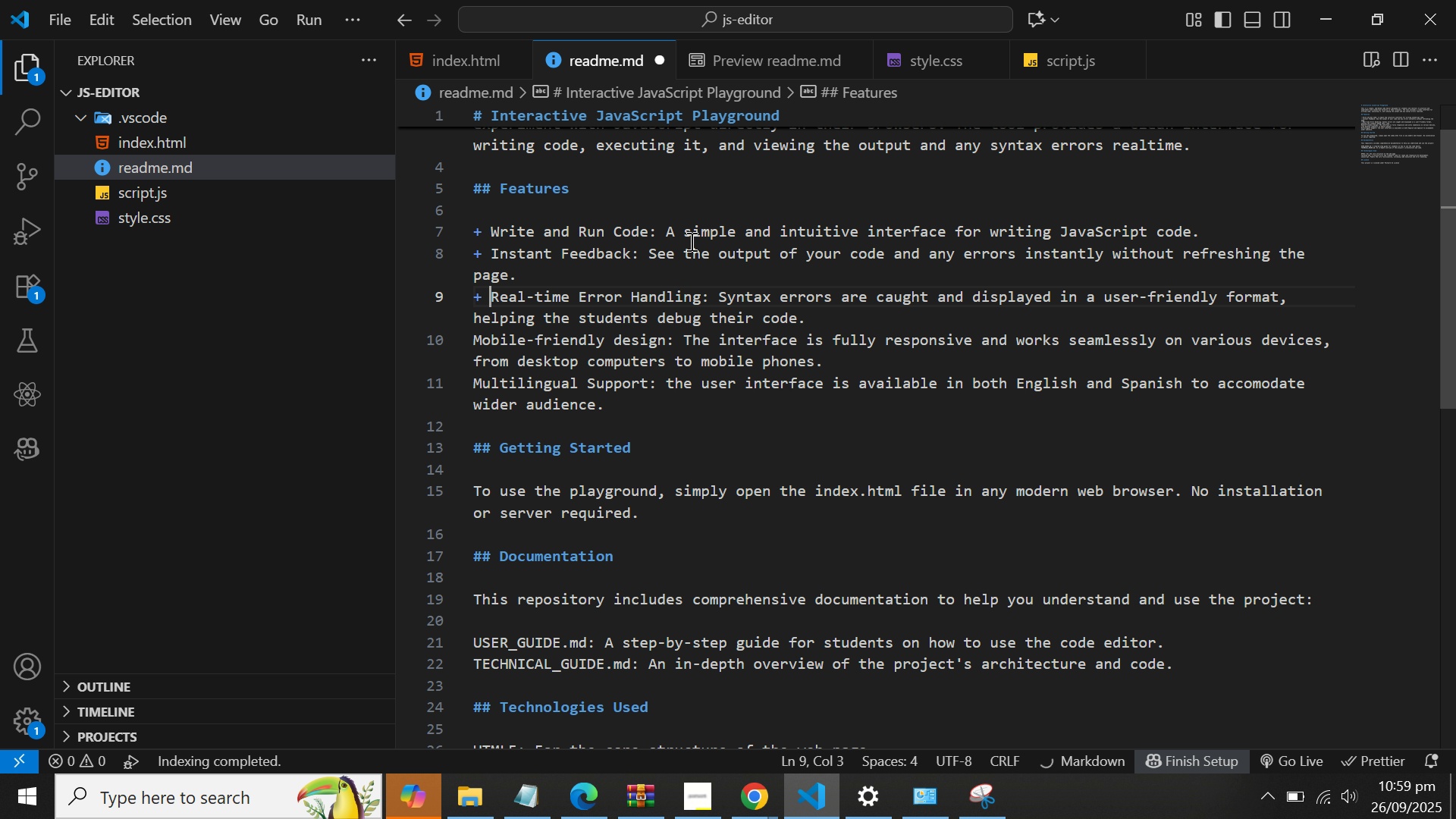 
key(ArrowDown)
 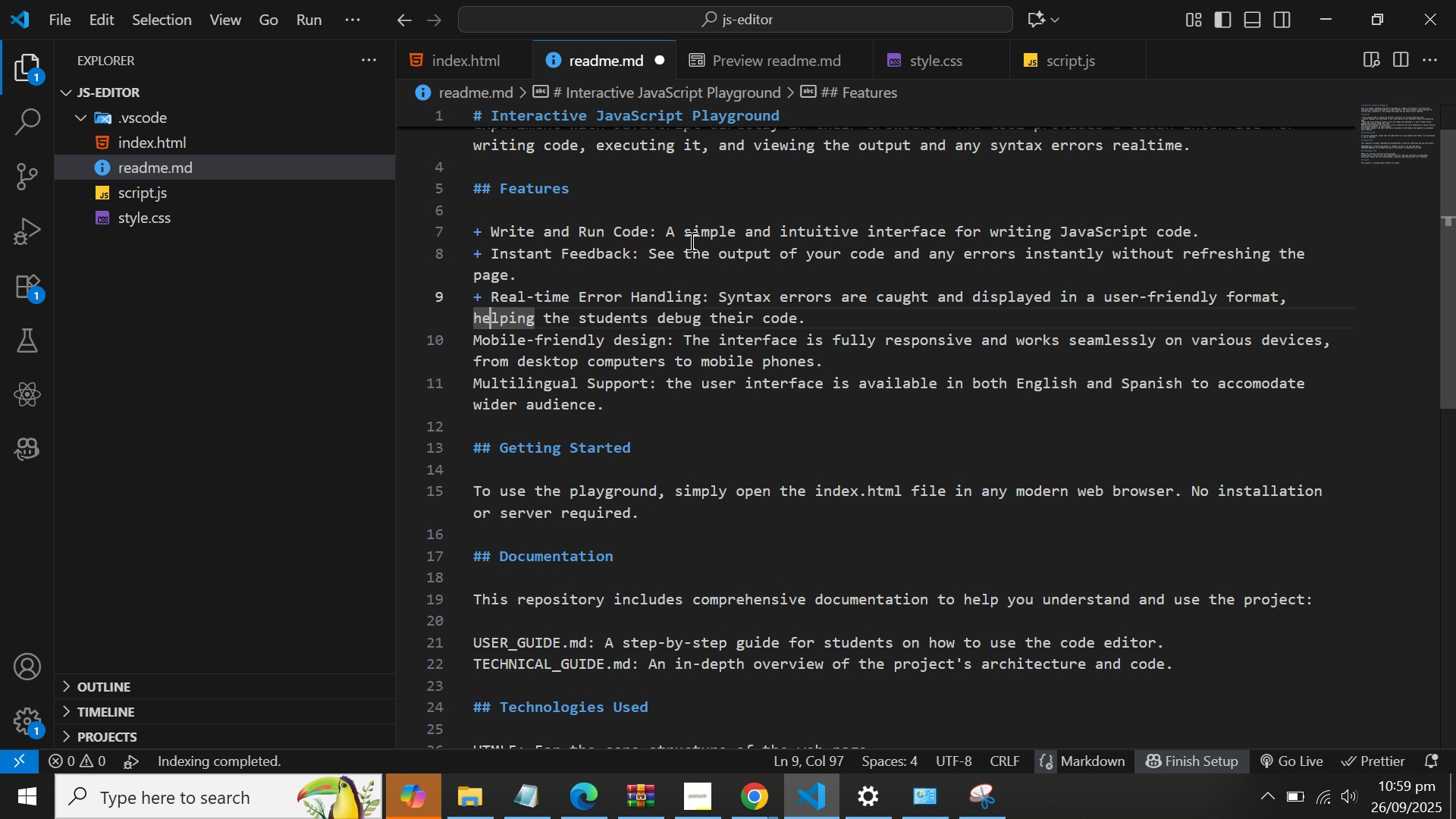 
key(ArrowLeft)
 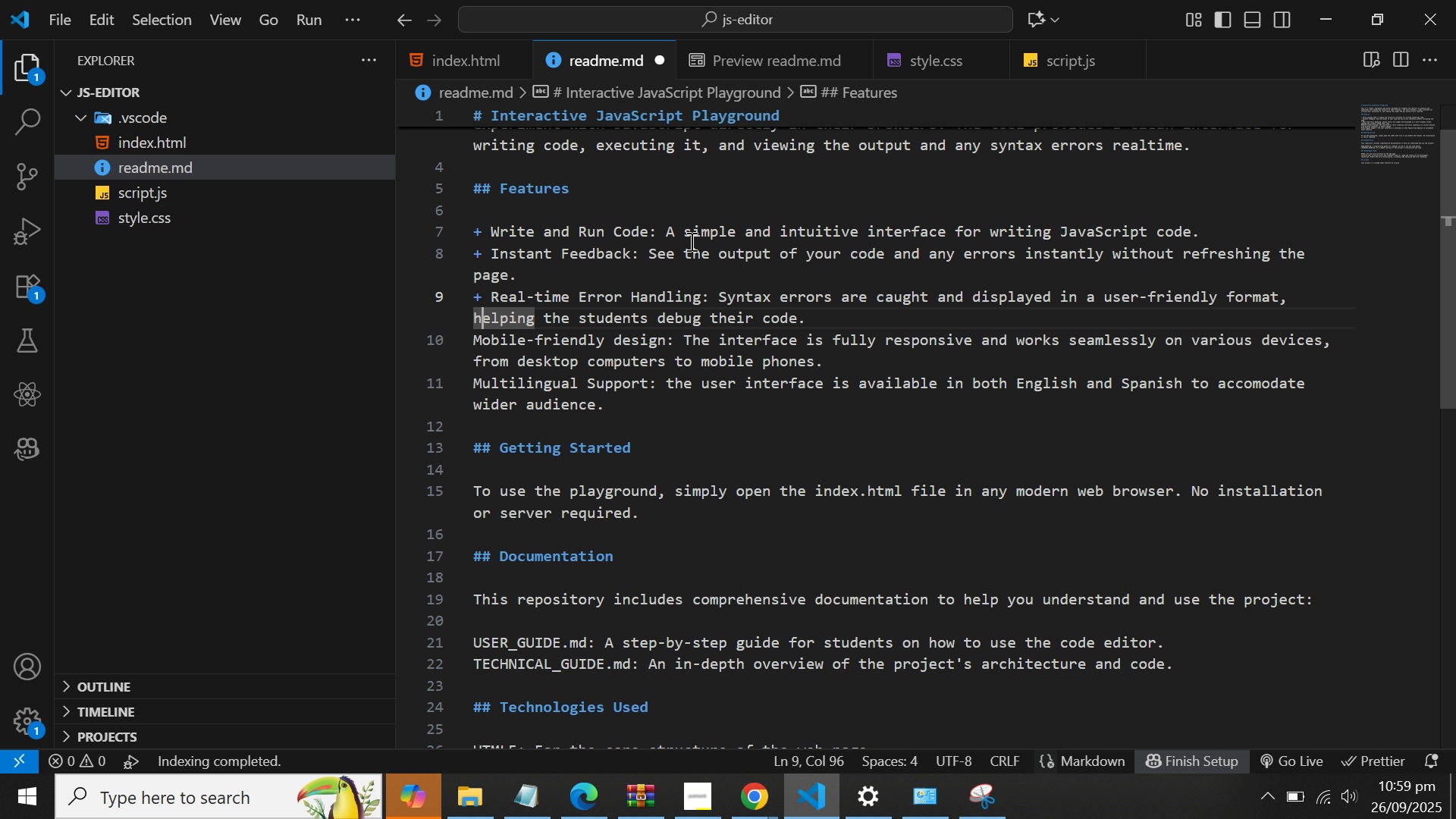 
key(ArrowLeft)
 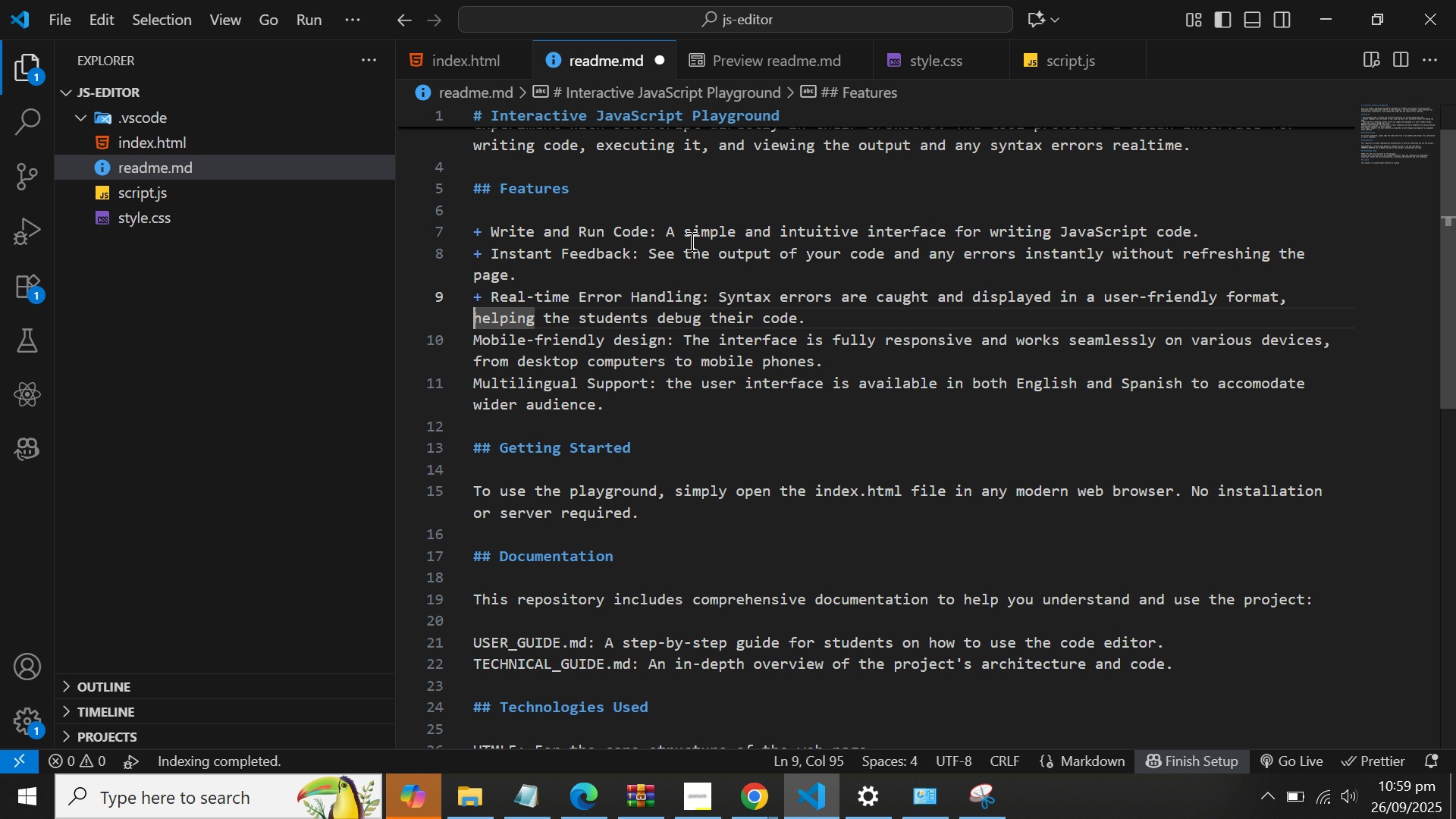 
key(ArrowDown)
 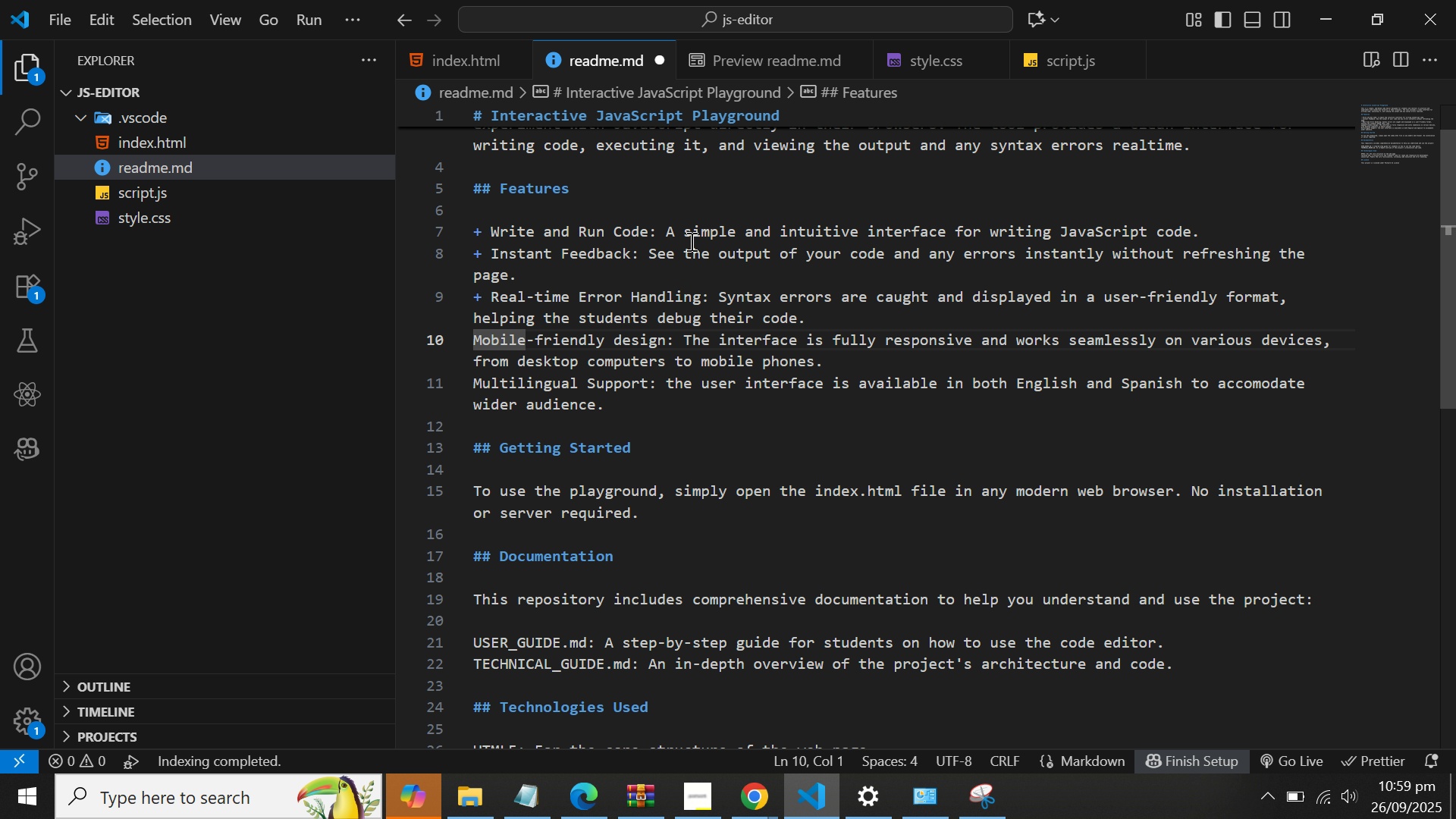 
key(Shift+Equal)
 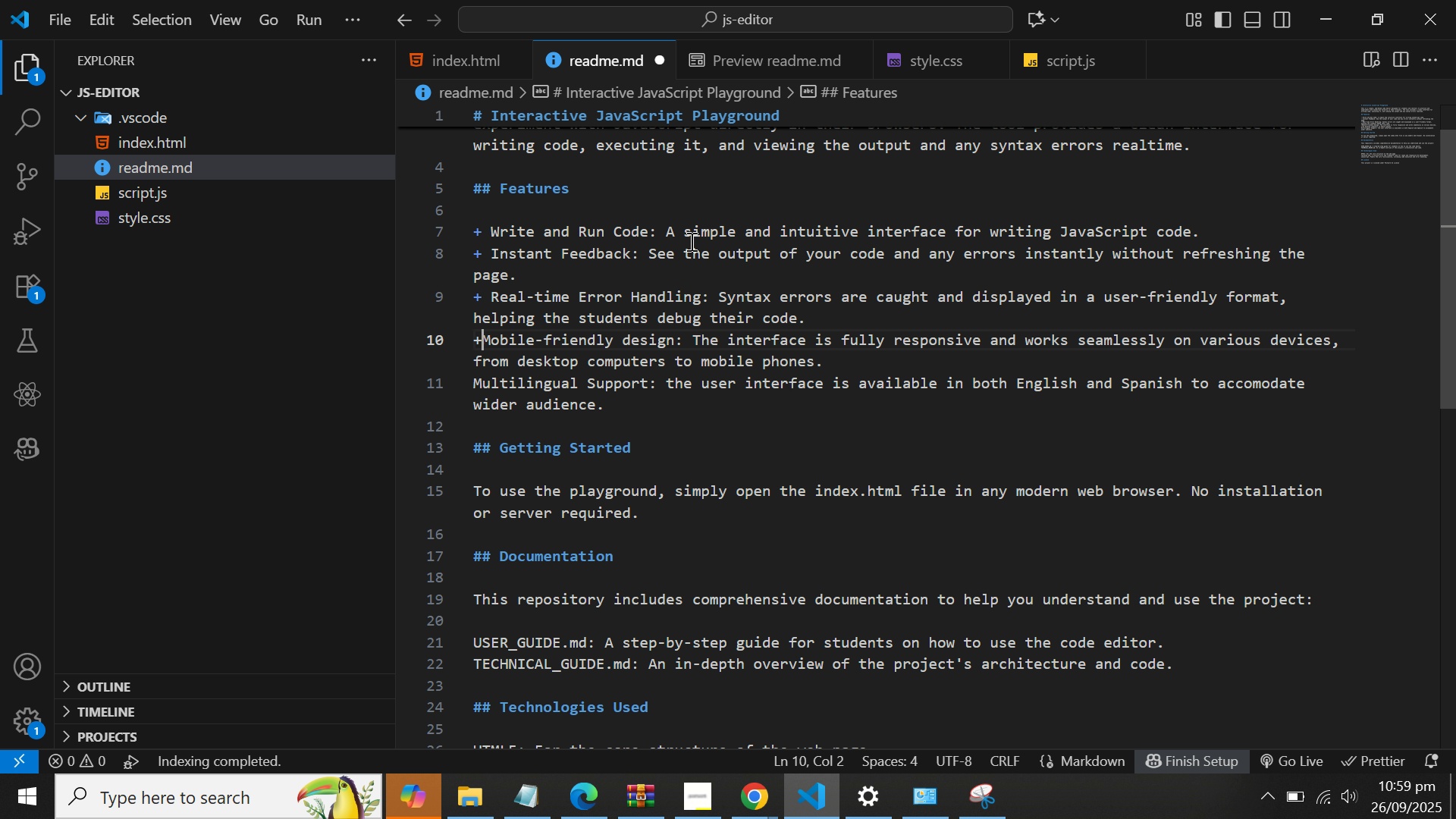 
key(Space)
 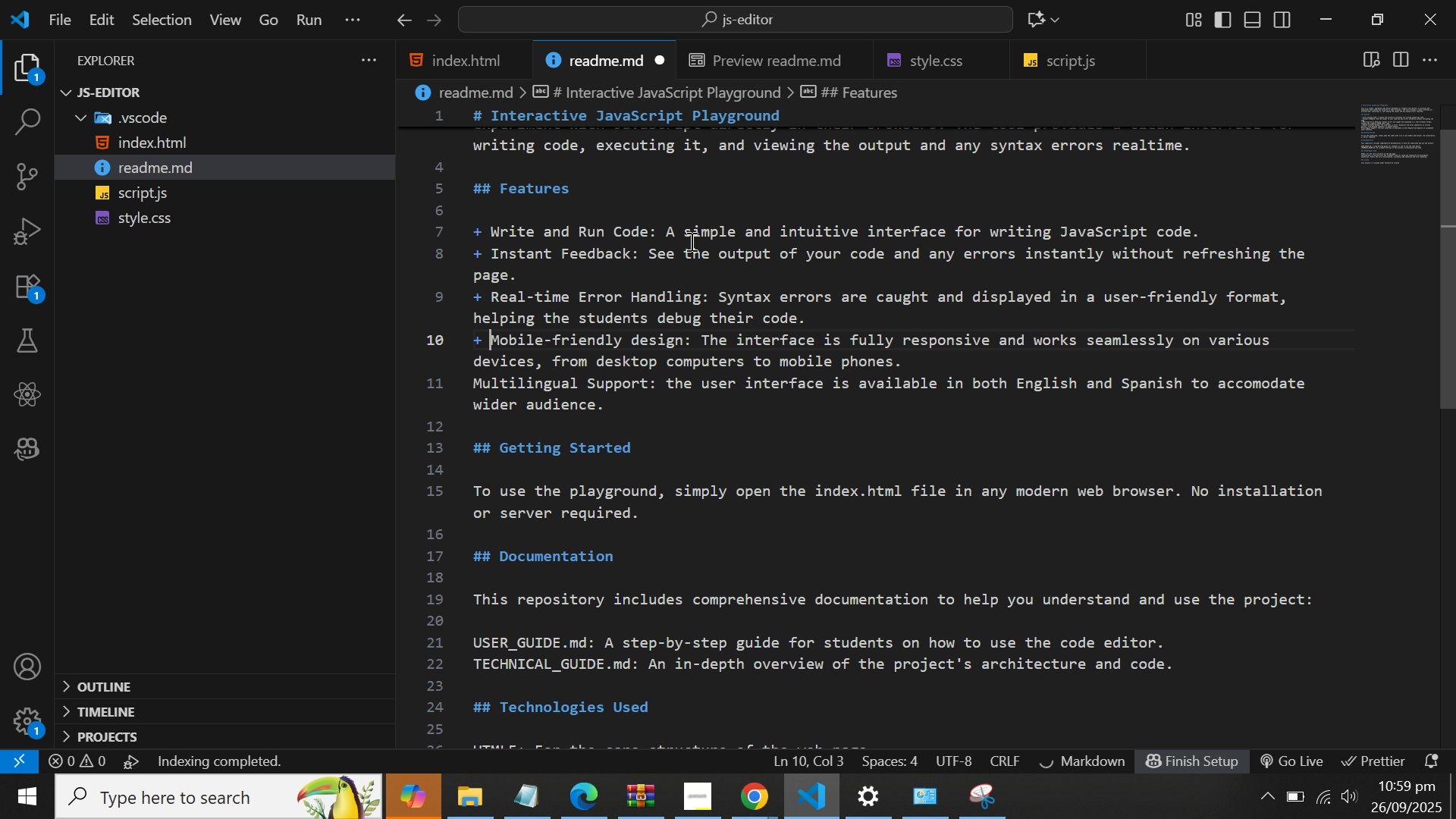 
key(ArrowDown)
 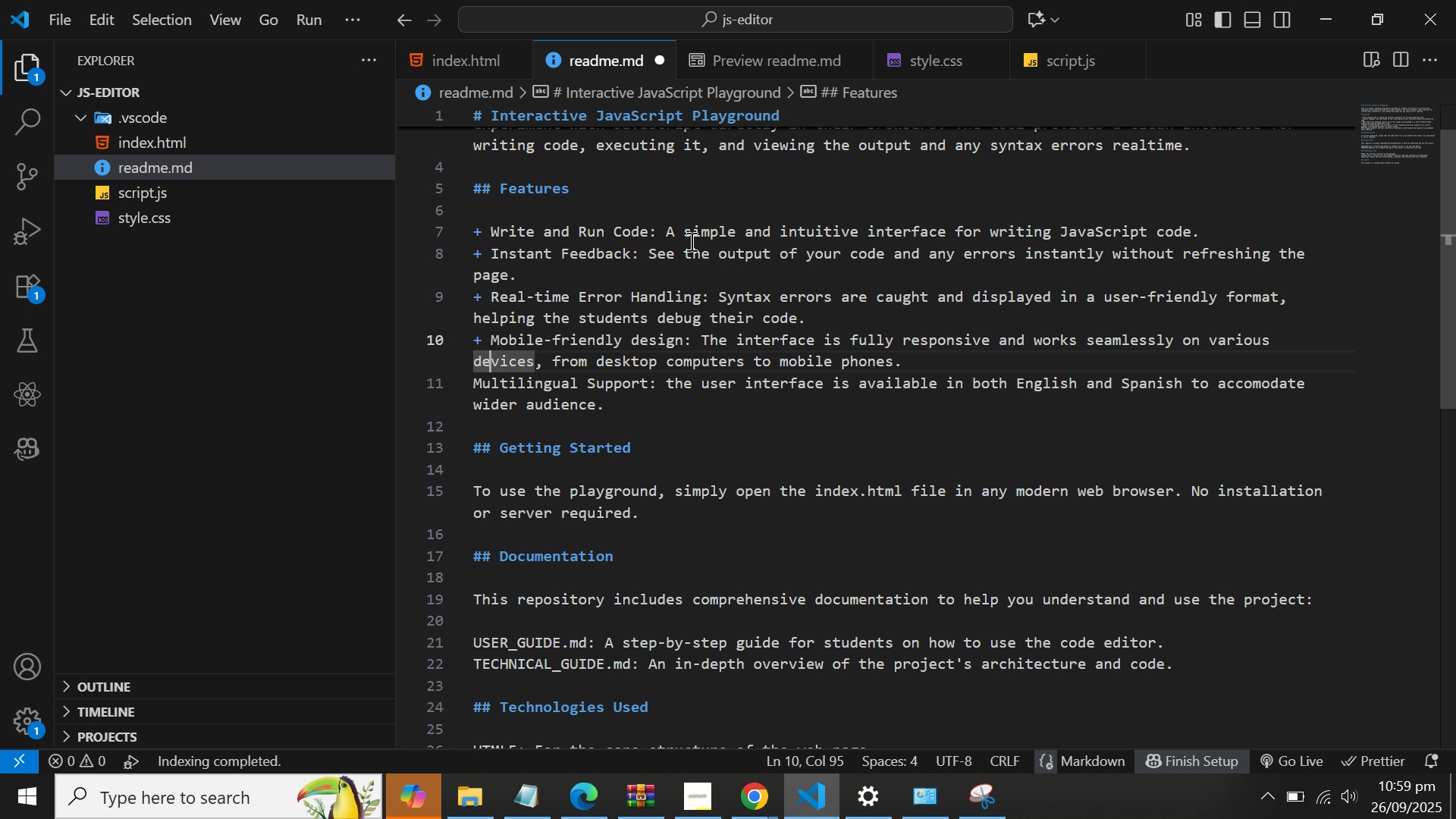 
key(ArrowLeft)
 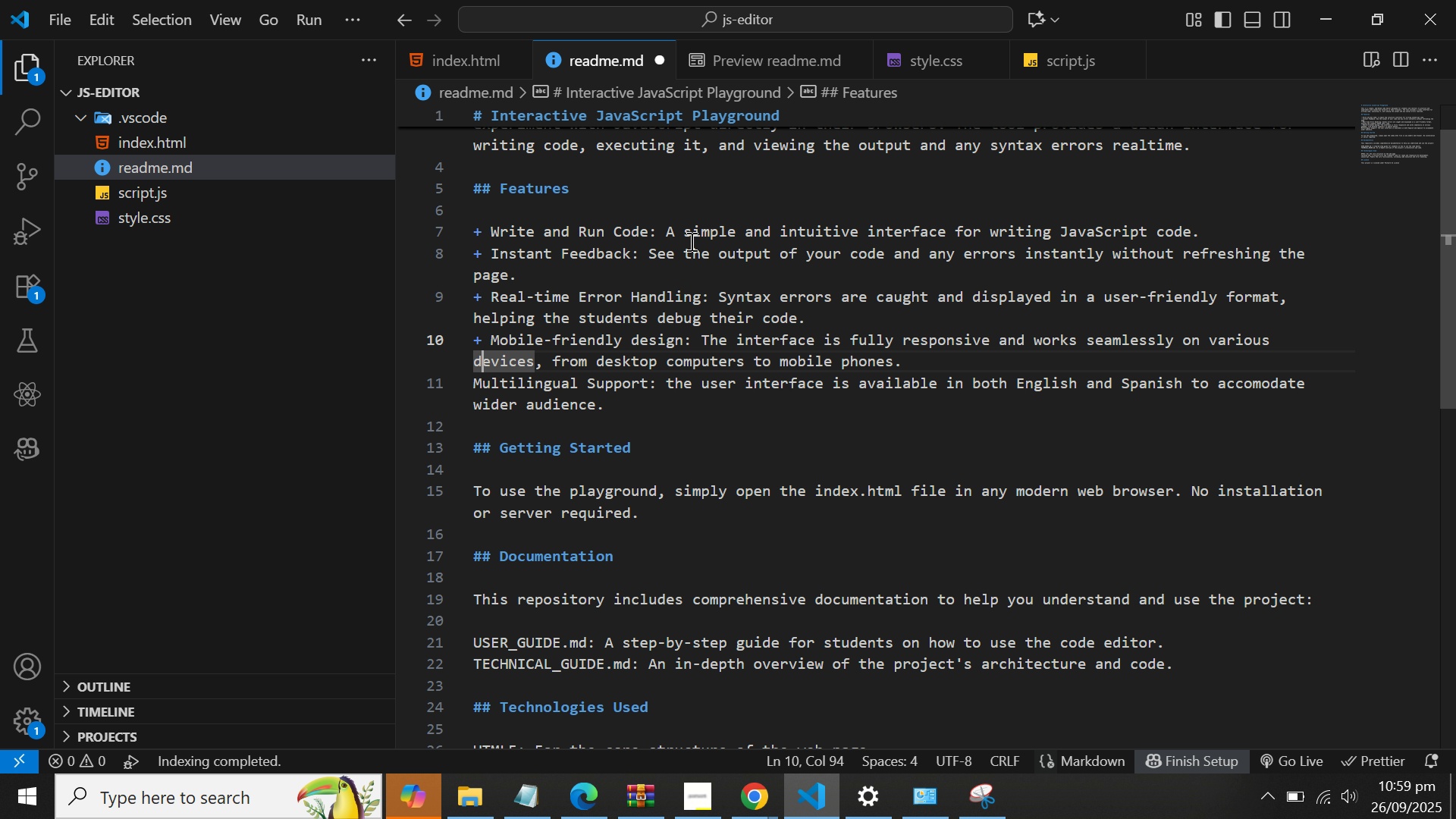 
key(ArrowLeft)
 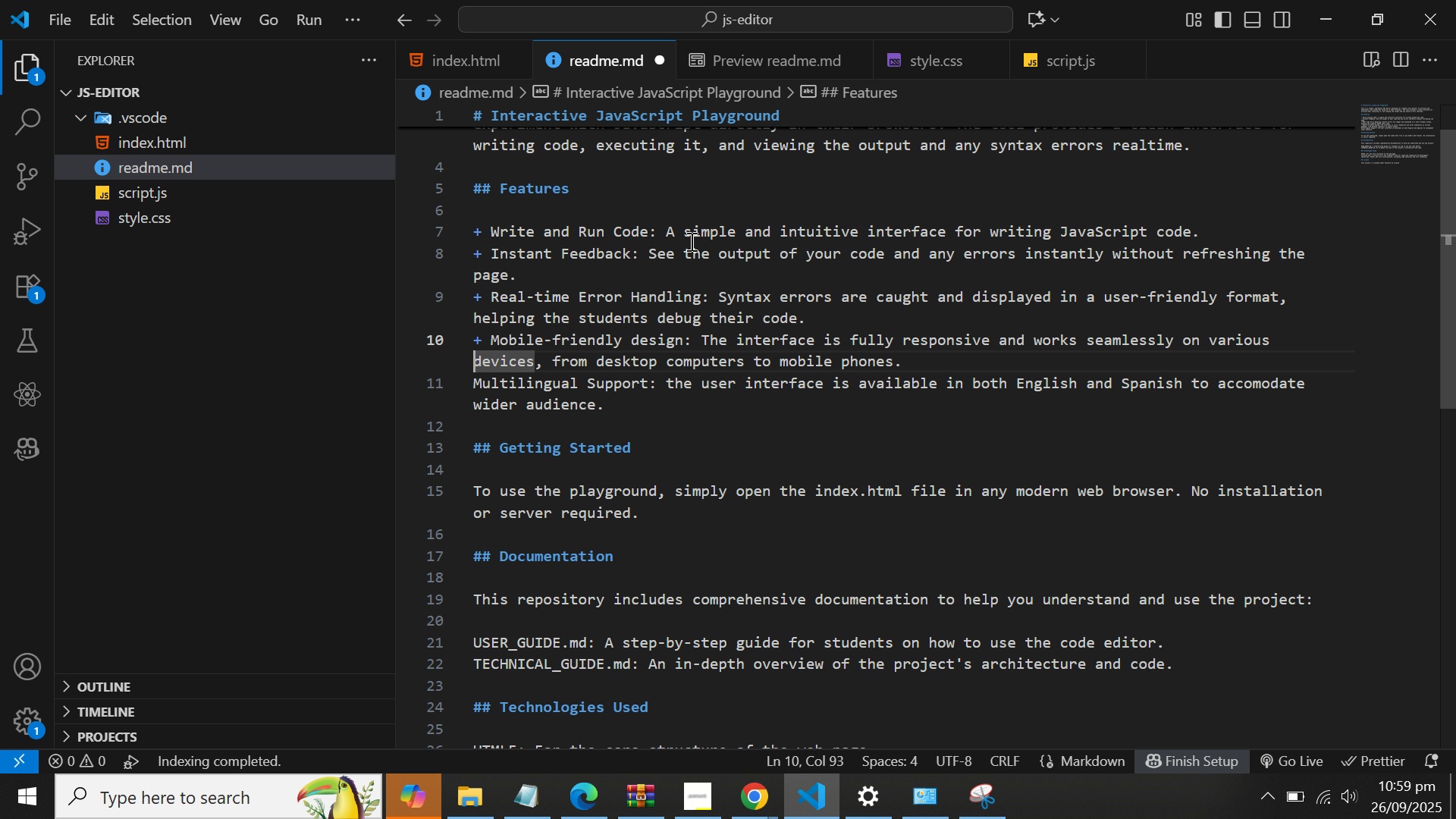 
key(ArrowDown)
 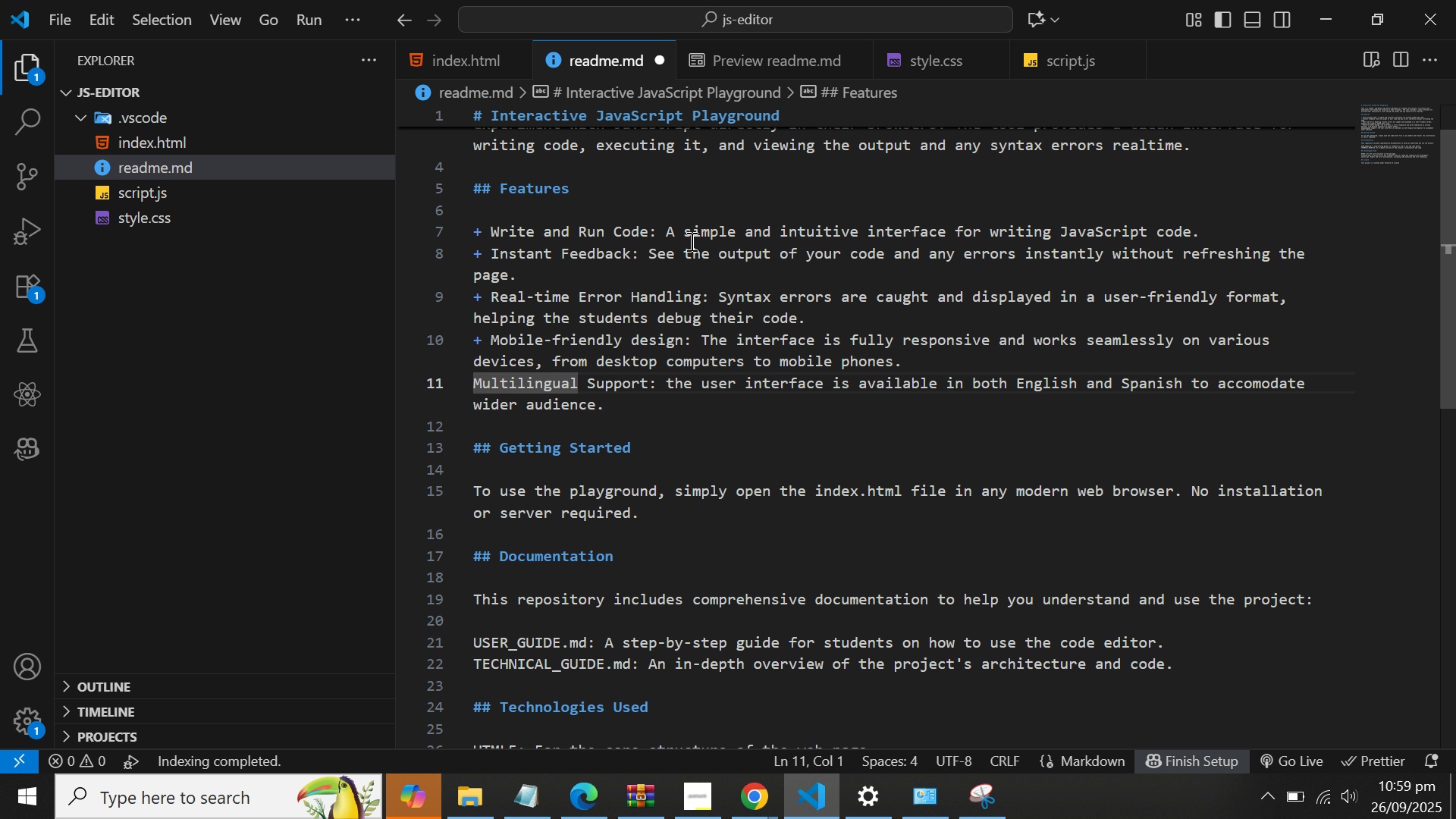 
key(Shift+Equal)
 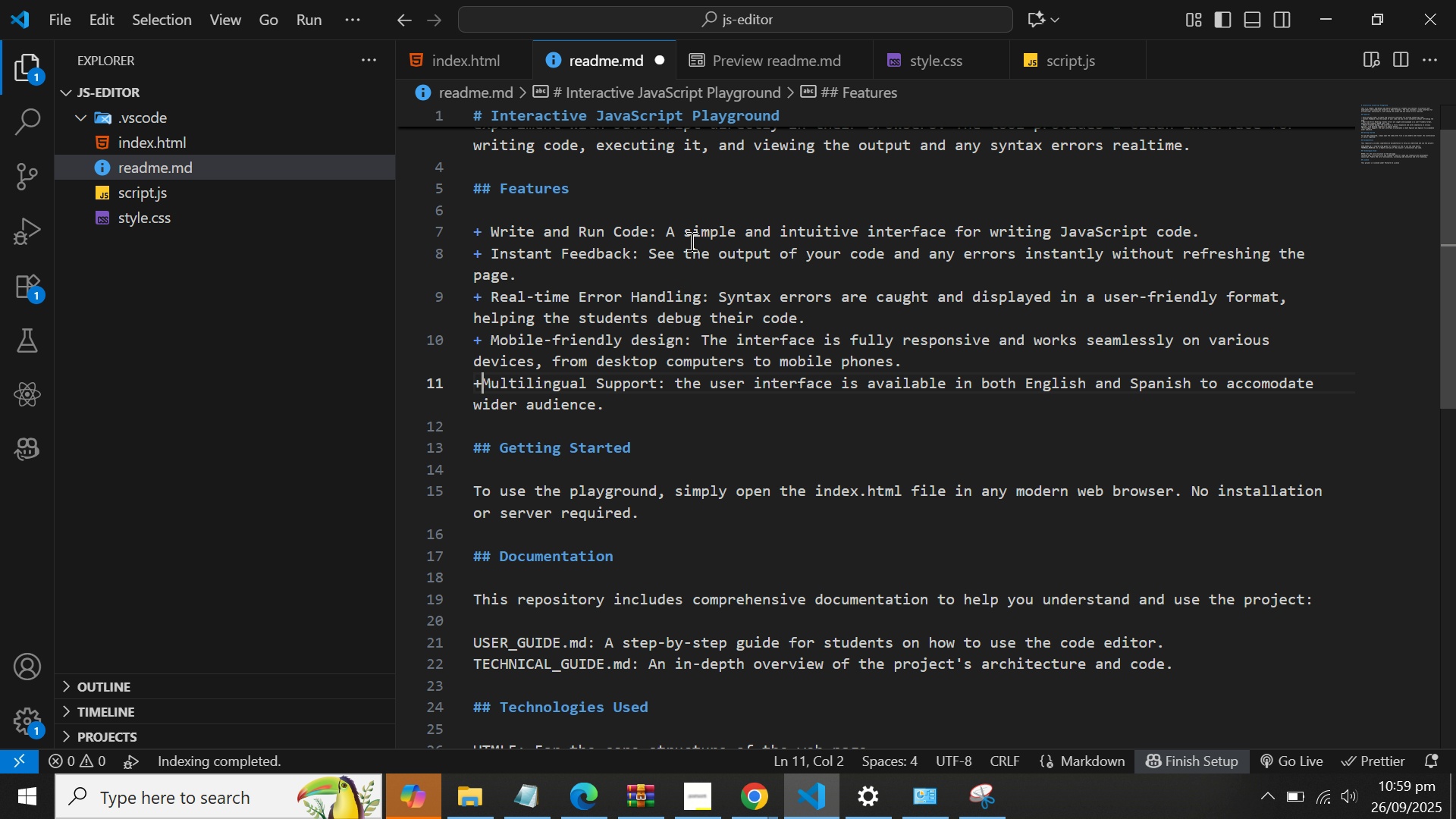 
key(Space)
 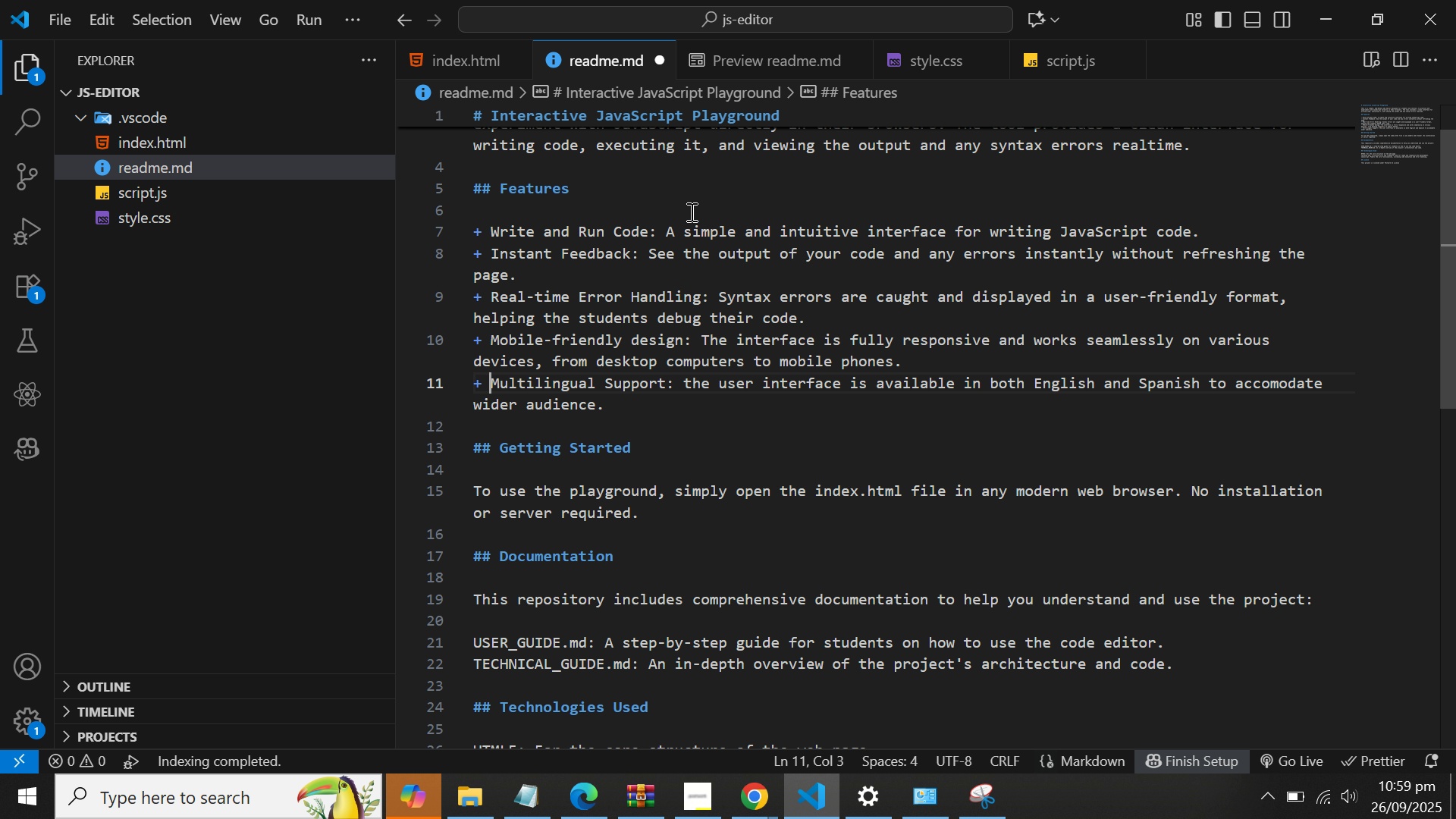 
hold_key(key=ControlLeft, duration=0.4)
 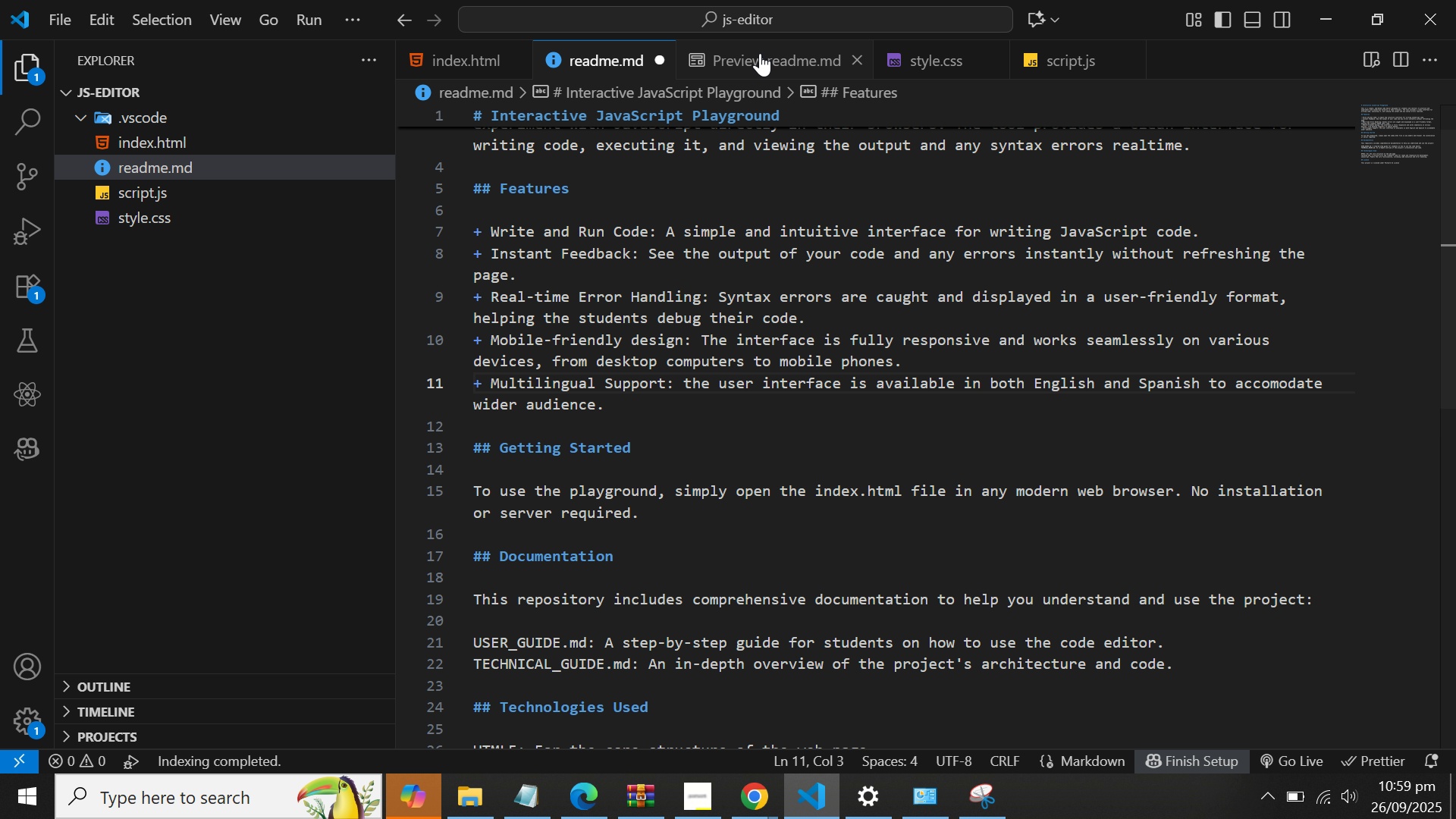 
left_click([760, 53])
 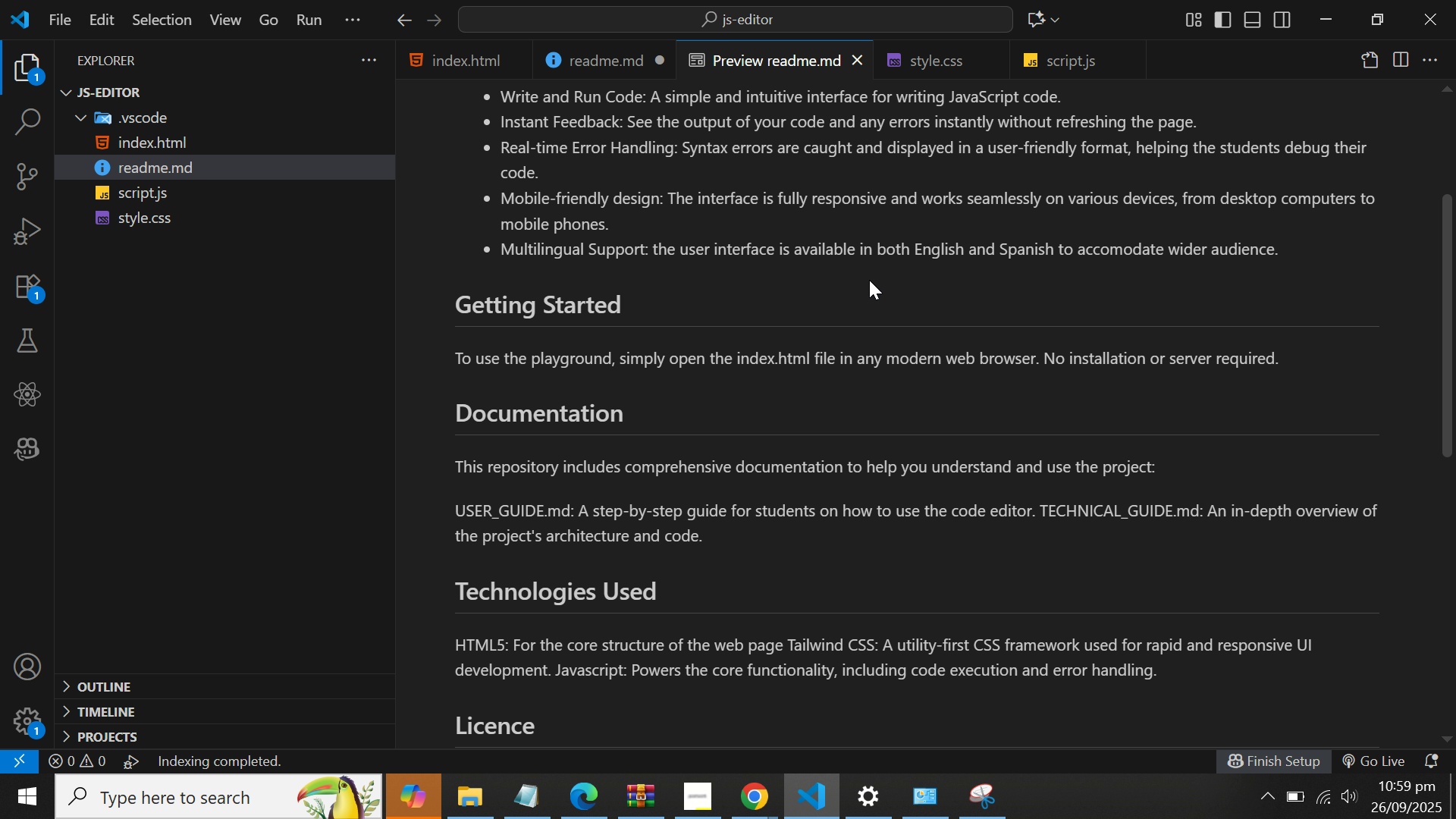 
scroll: coordinate [880, 303], scroll_direction: up, amount: 5.0
 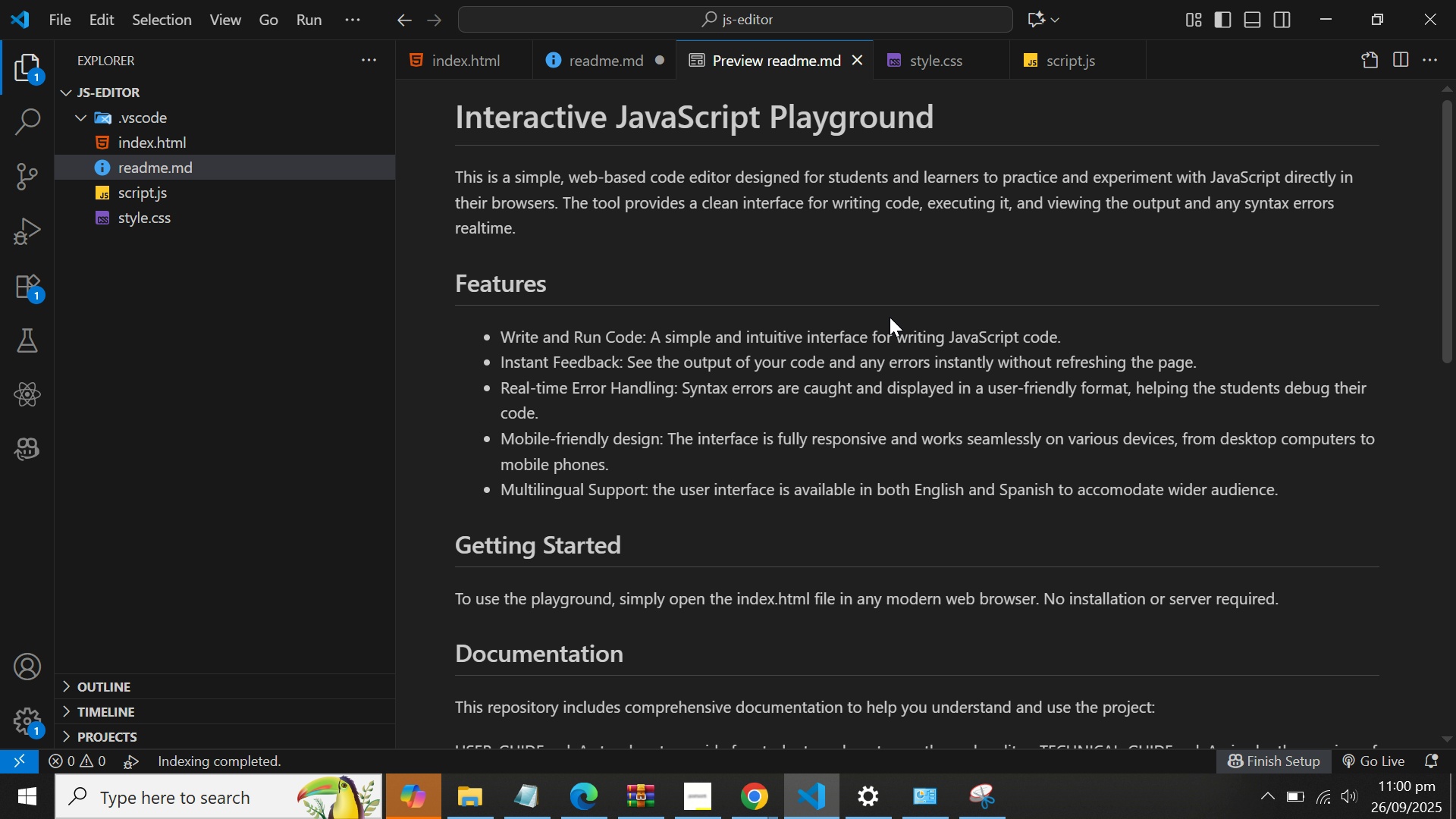 
scroll: coordinate [890, 317], scroll_direction: down, amount: 2.0
 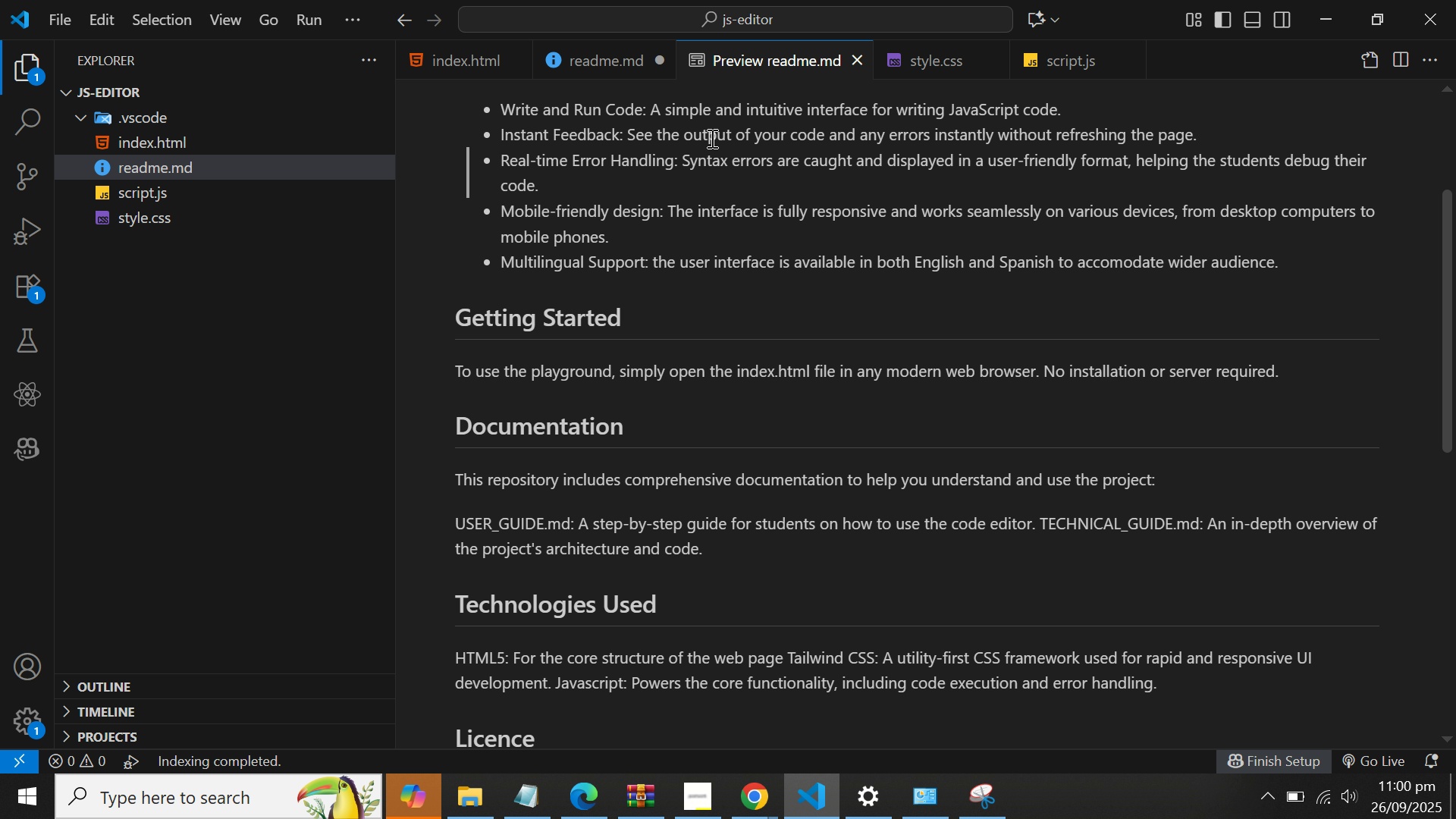 
wait(7.1)
 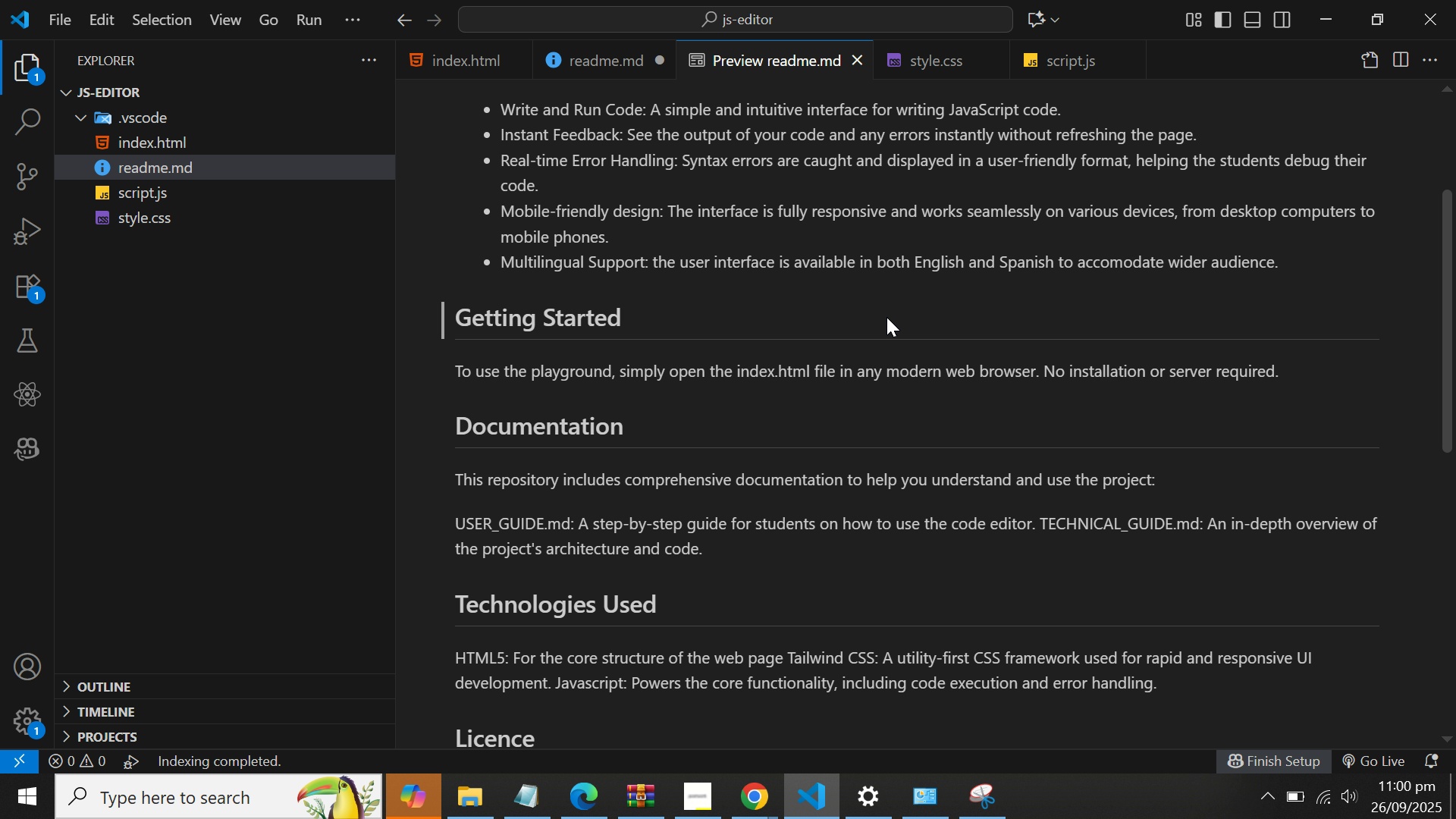 
left_click([618, 58])
 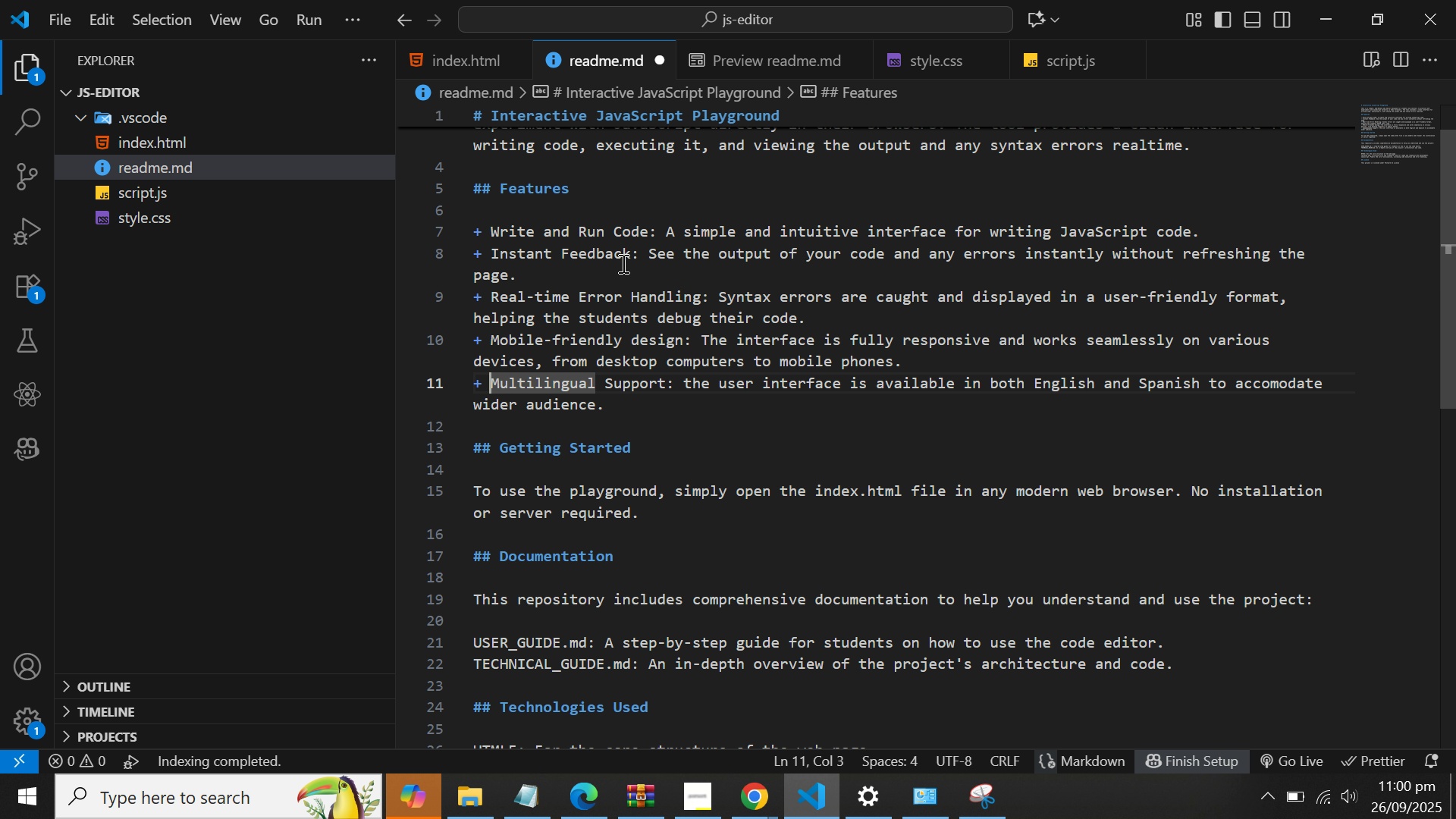 
scroll: coordinate [622, 263], scroll_direction: down, amount: 3.0
 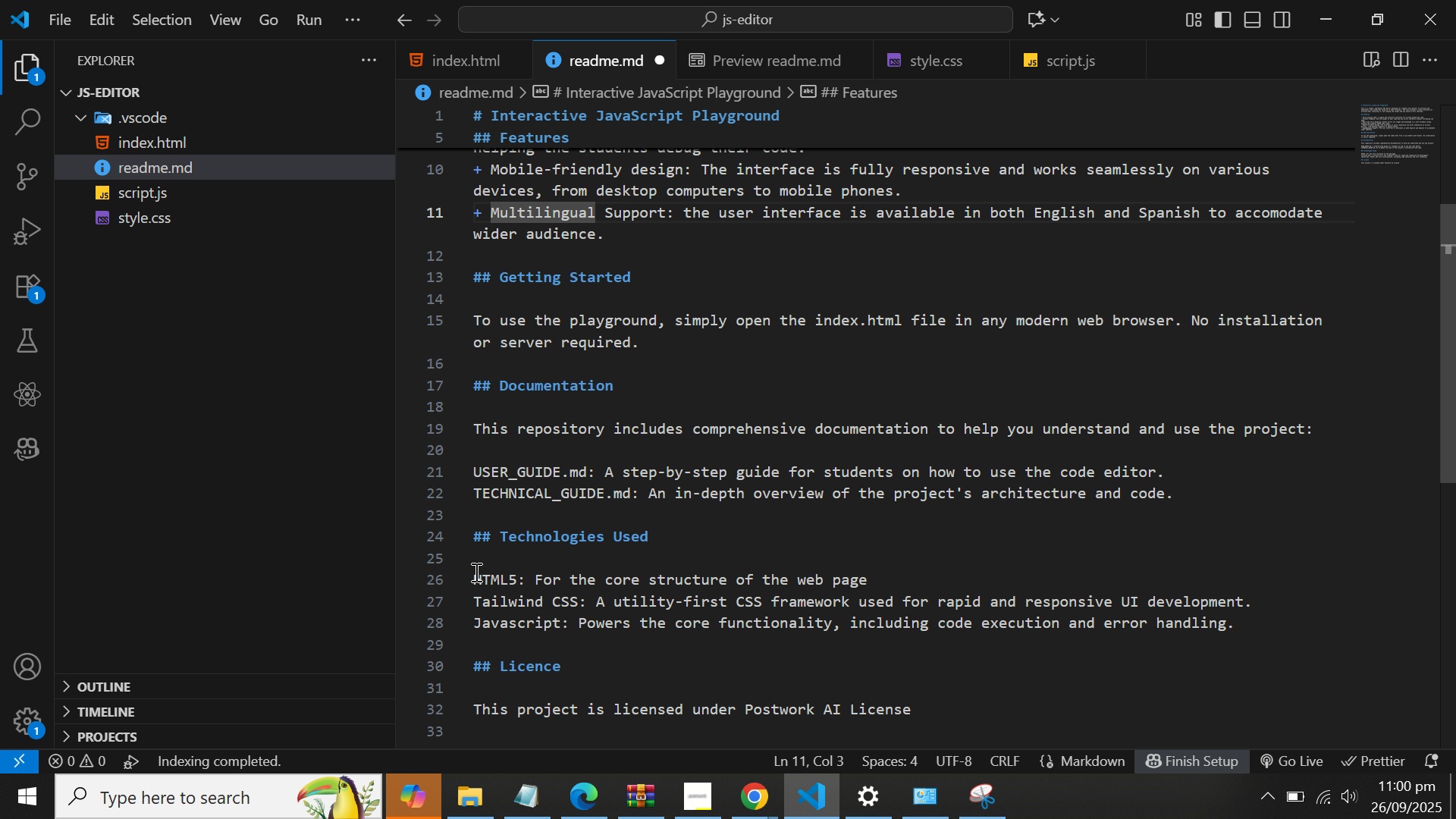 
left_click([475, 572])
 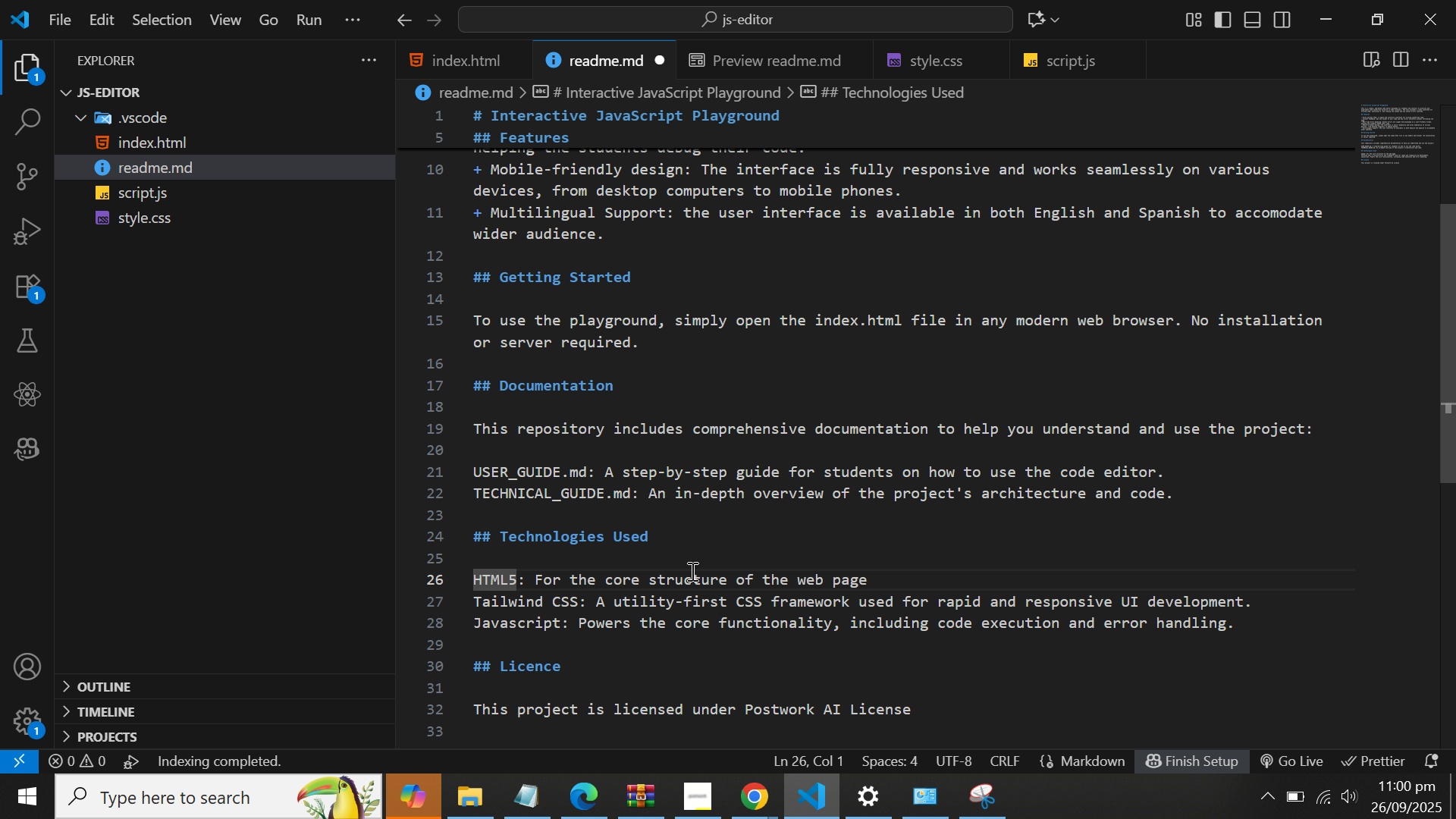 
hold_key(key=ShiftLeft, duration=0.37)
 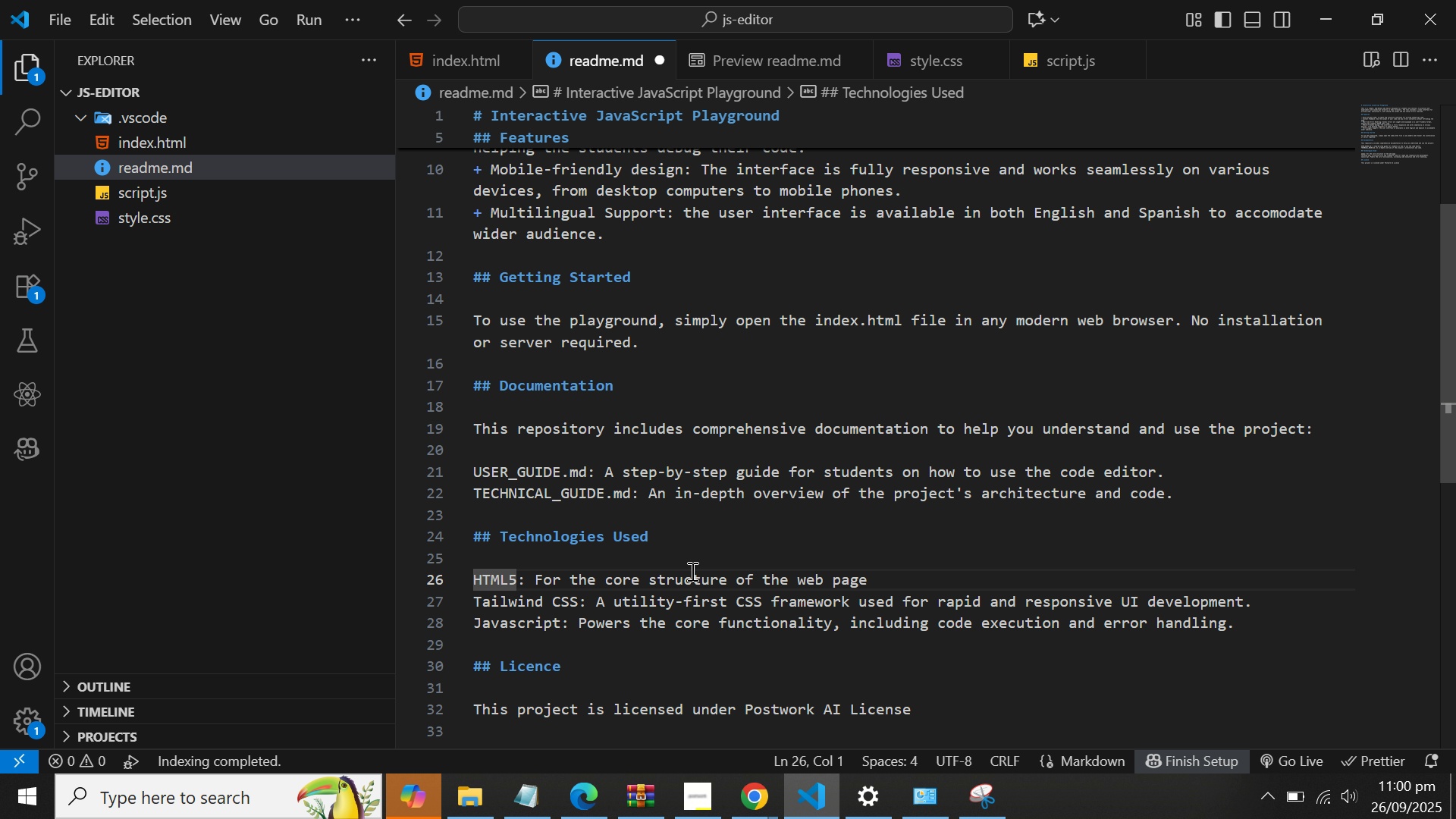 
key(ArrowLeft)
 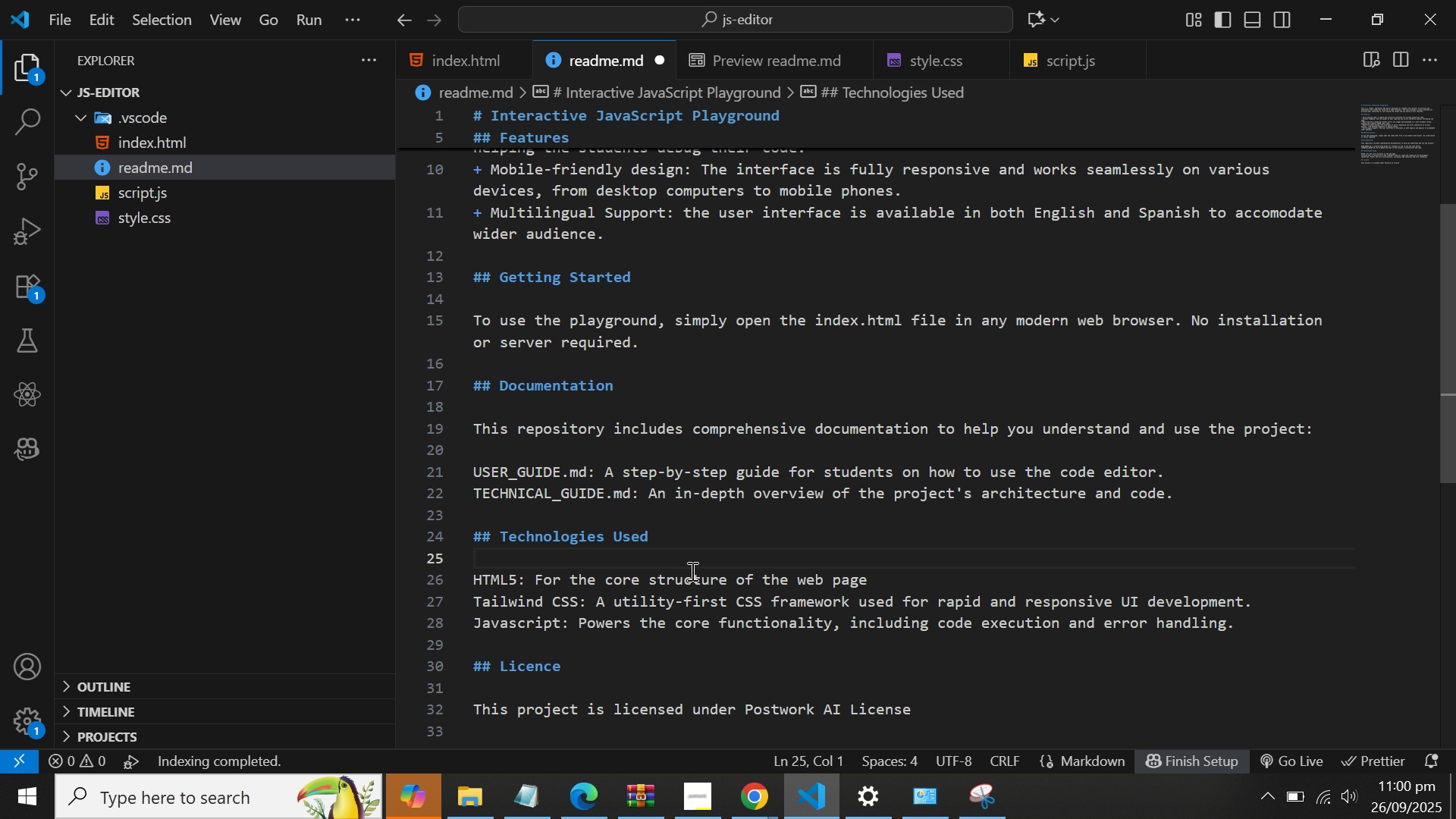 
key(ArrowDown)
 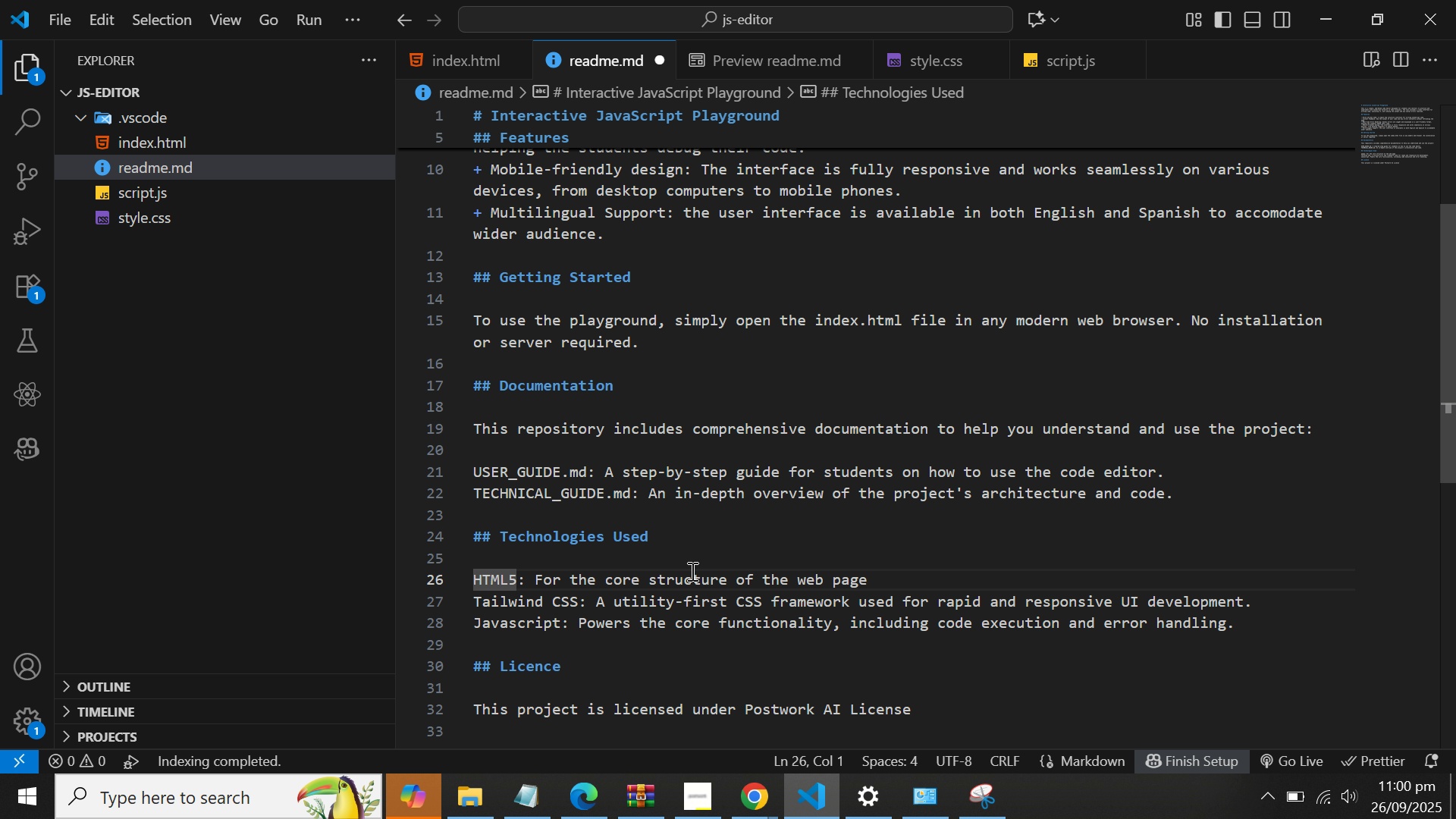 
key(Shift+Equal)
 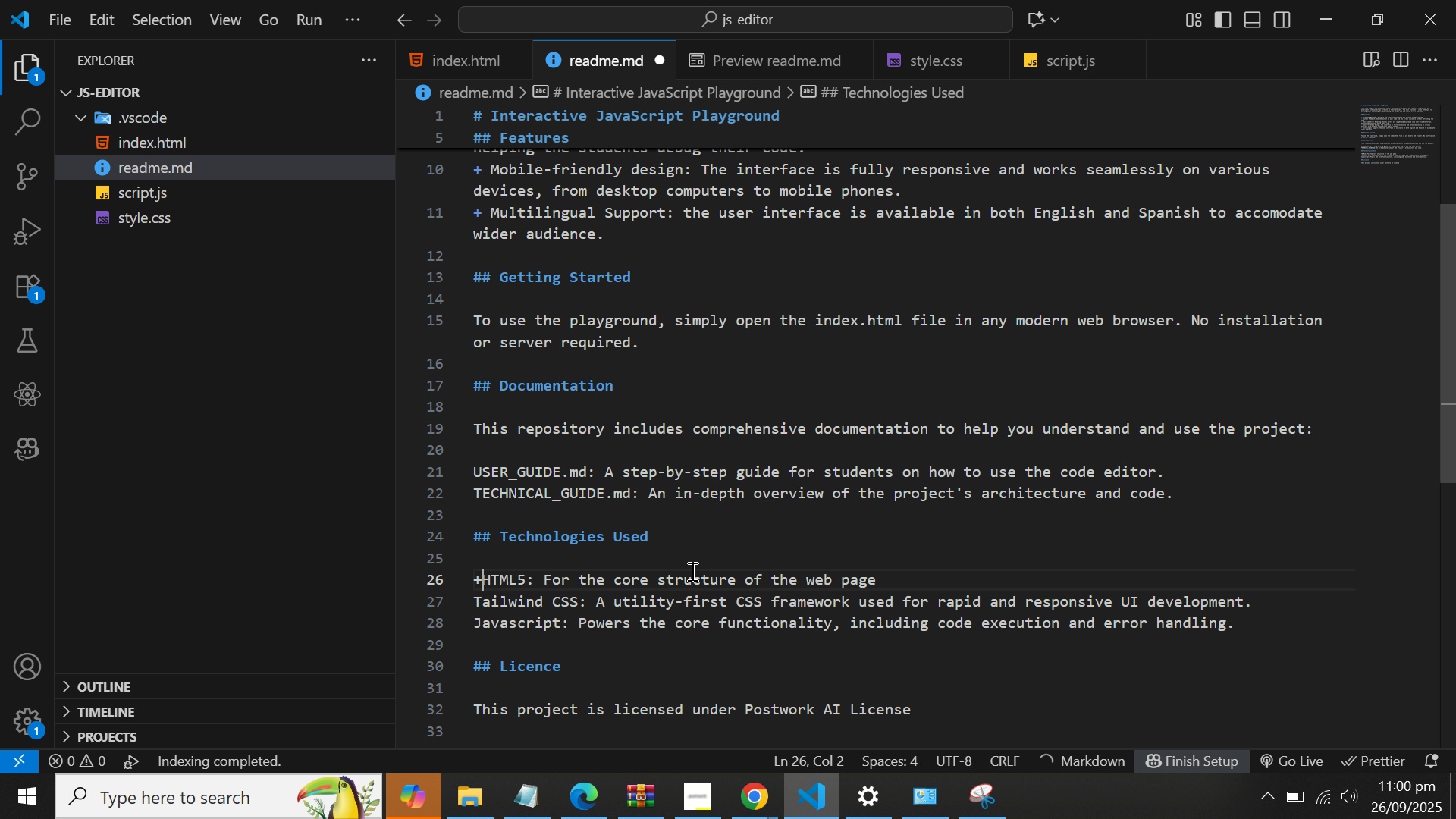 
key(Space)
 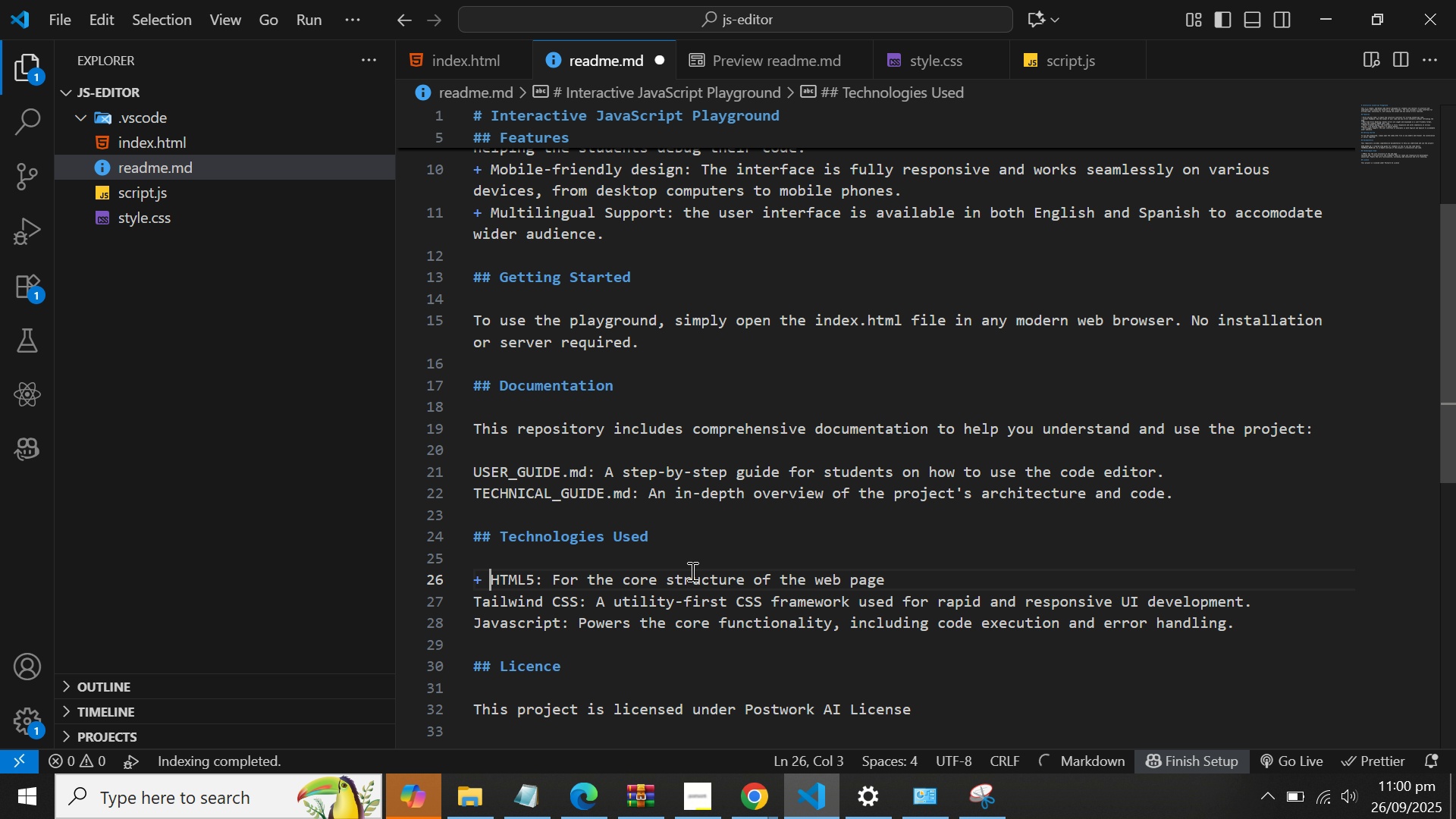 
key(ArrowDown)
 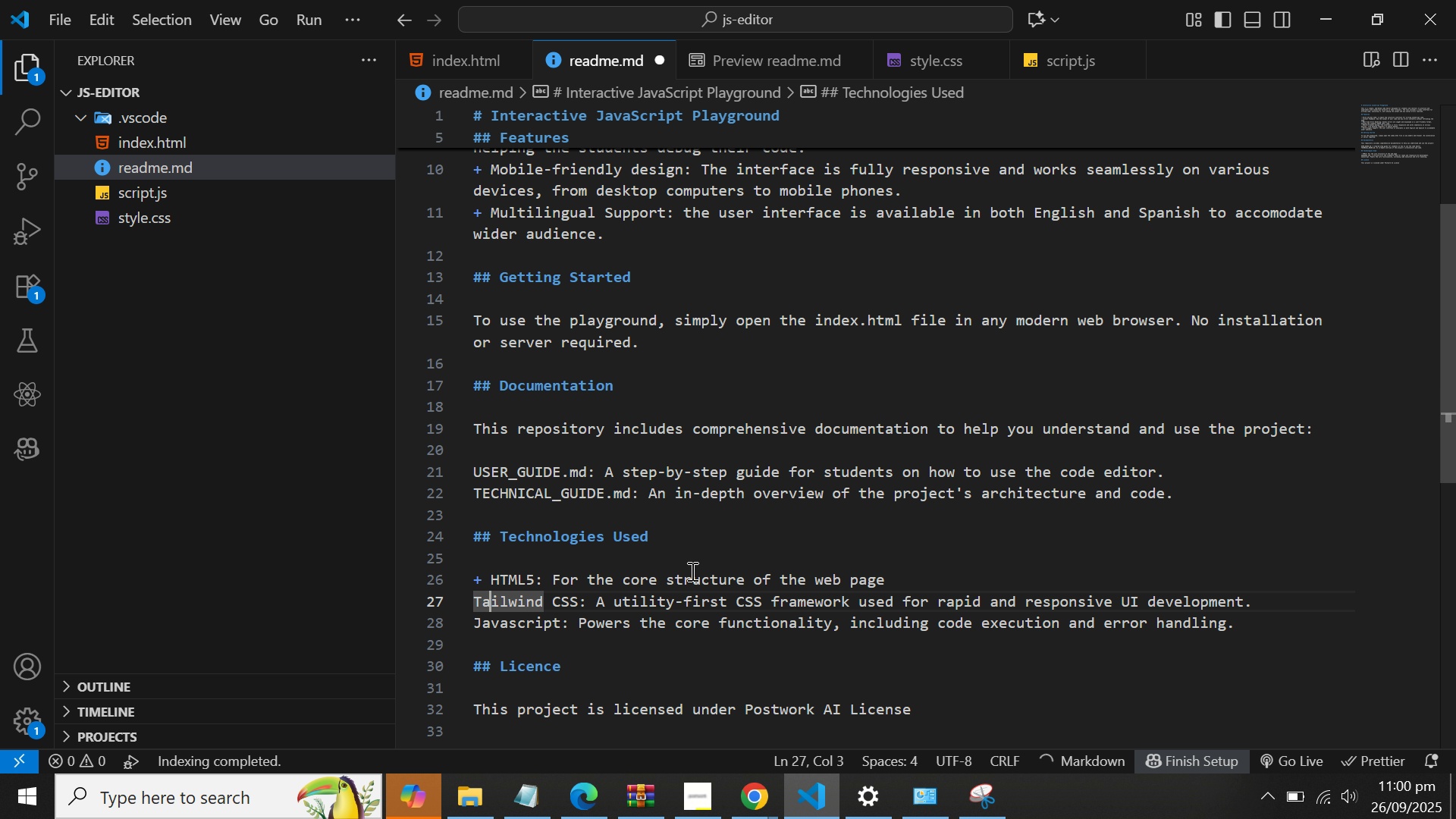 
key(ArrowLeft)
 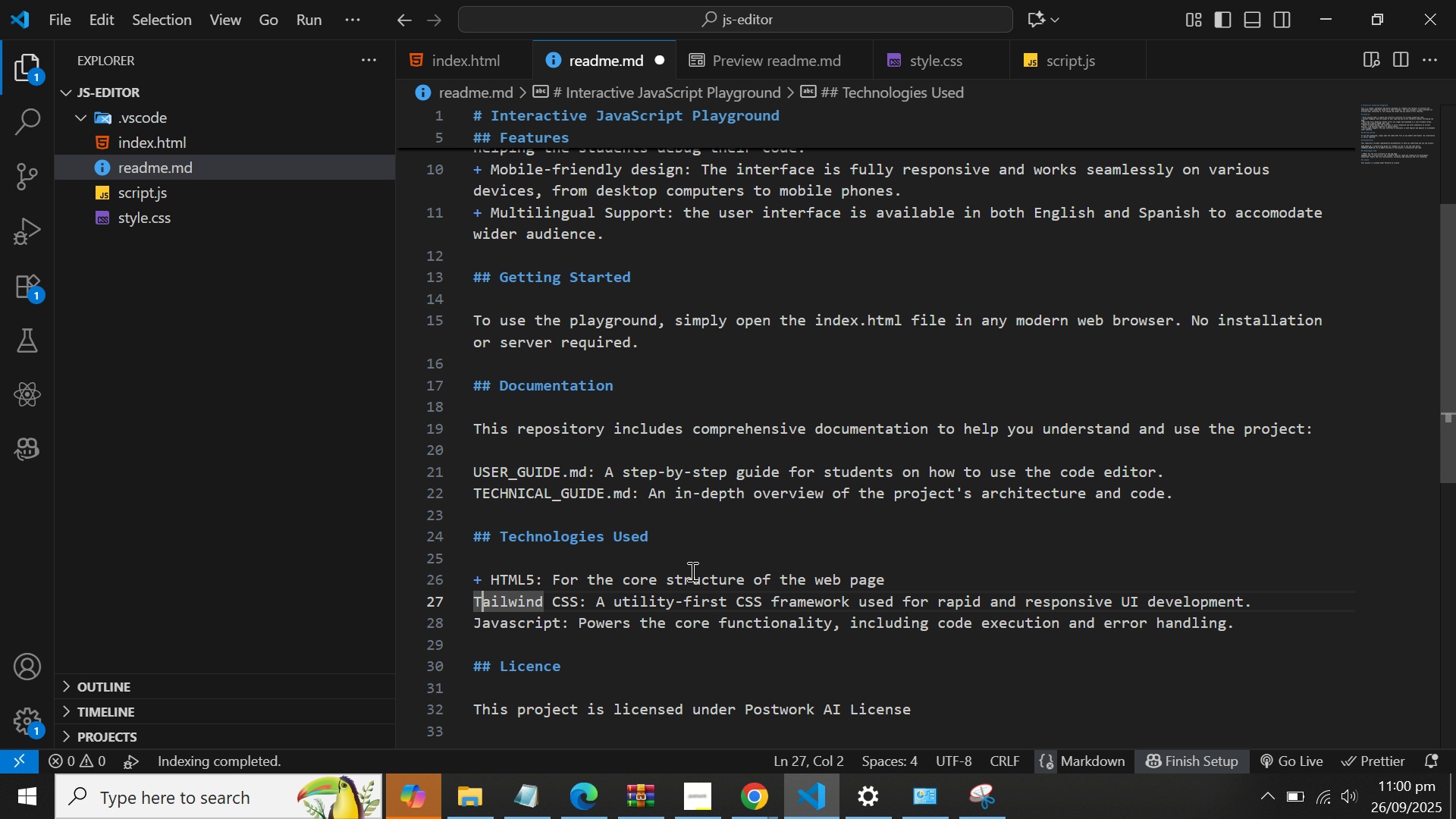 
key(ArrowLeft)
 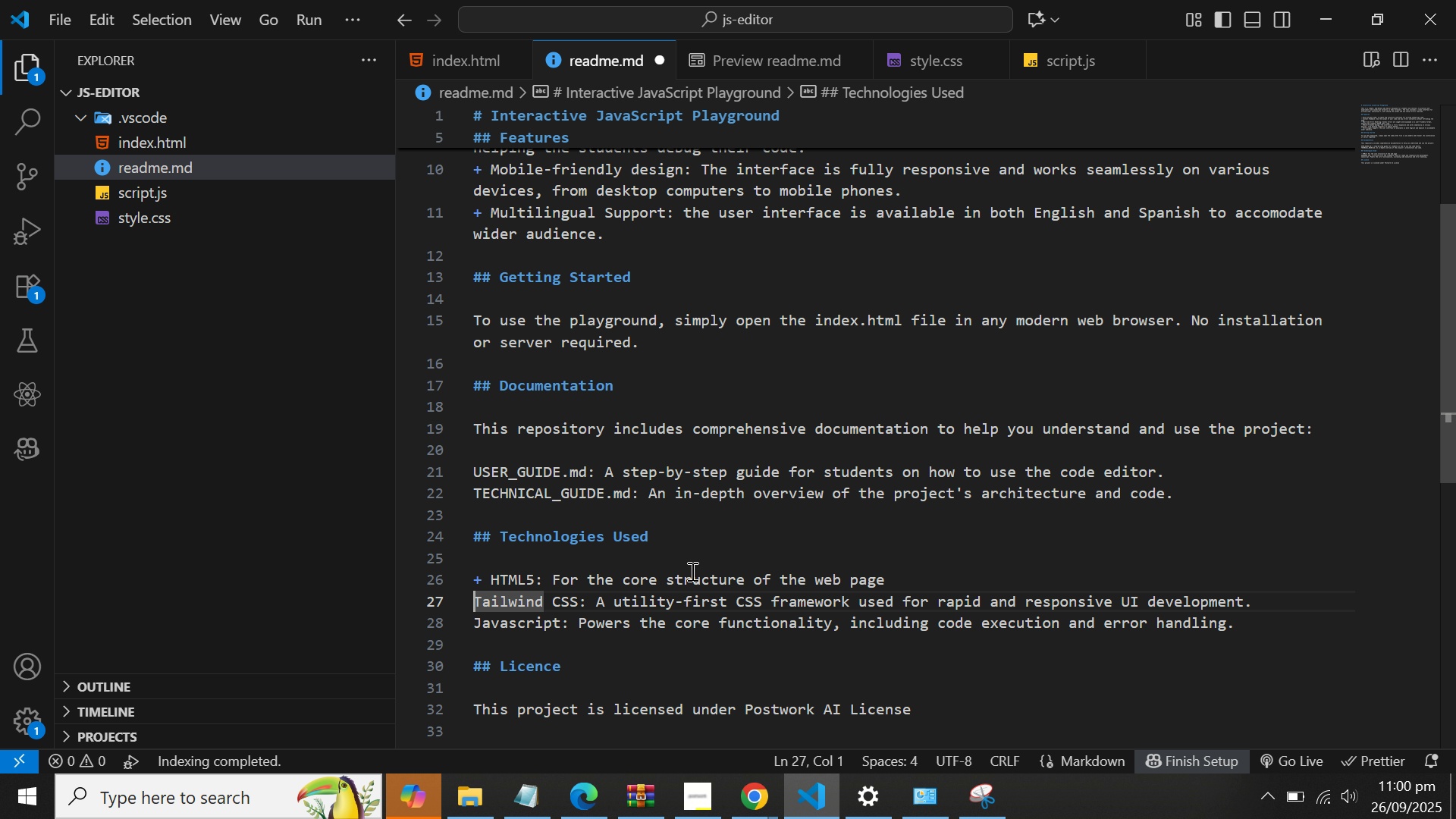 
key(Shift+Equal)
 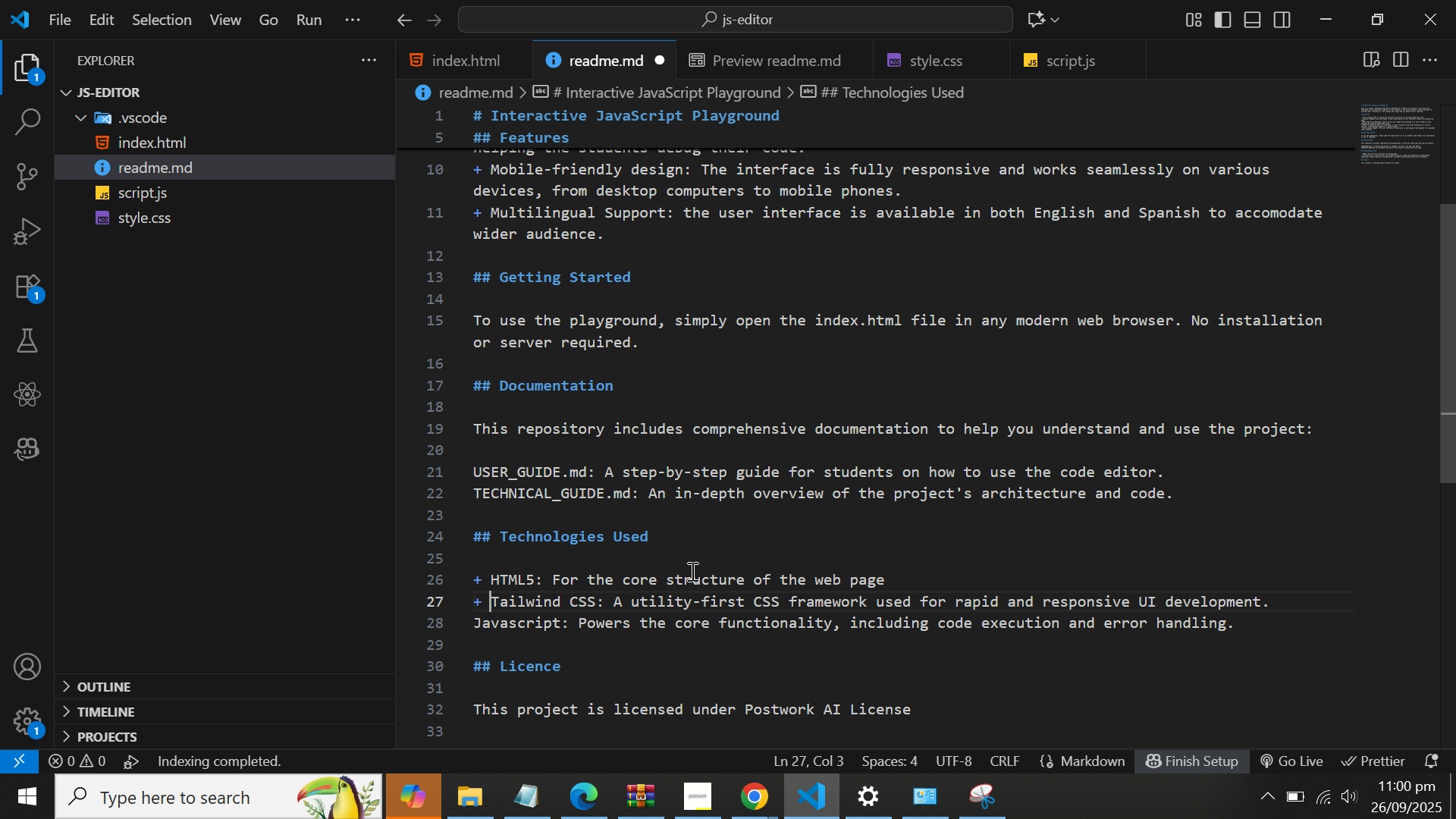 
key(Space)
 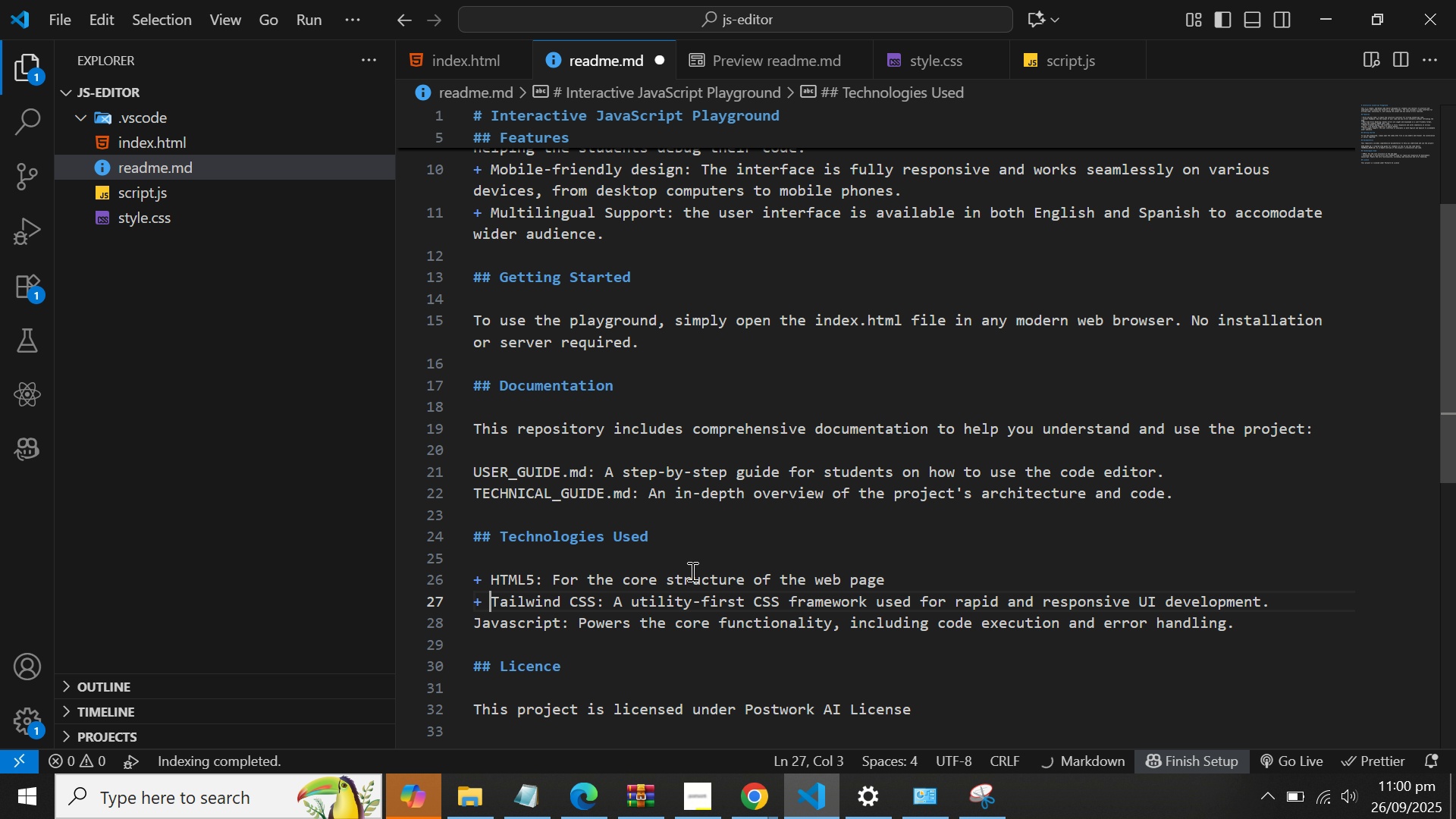 
key(ArrowDown)
 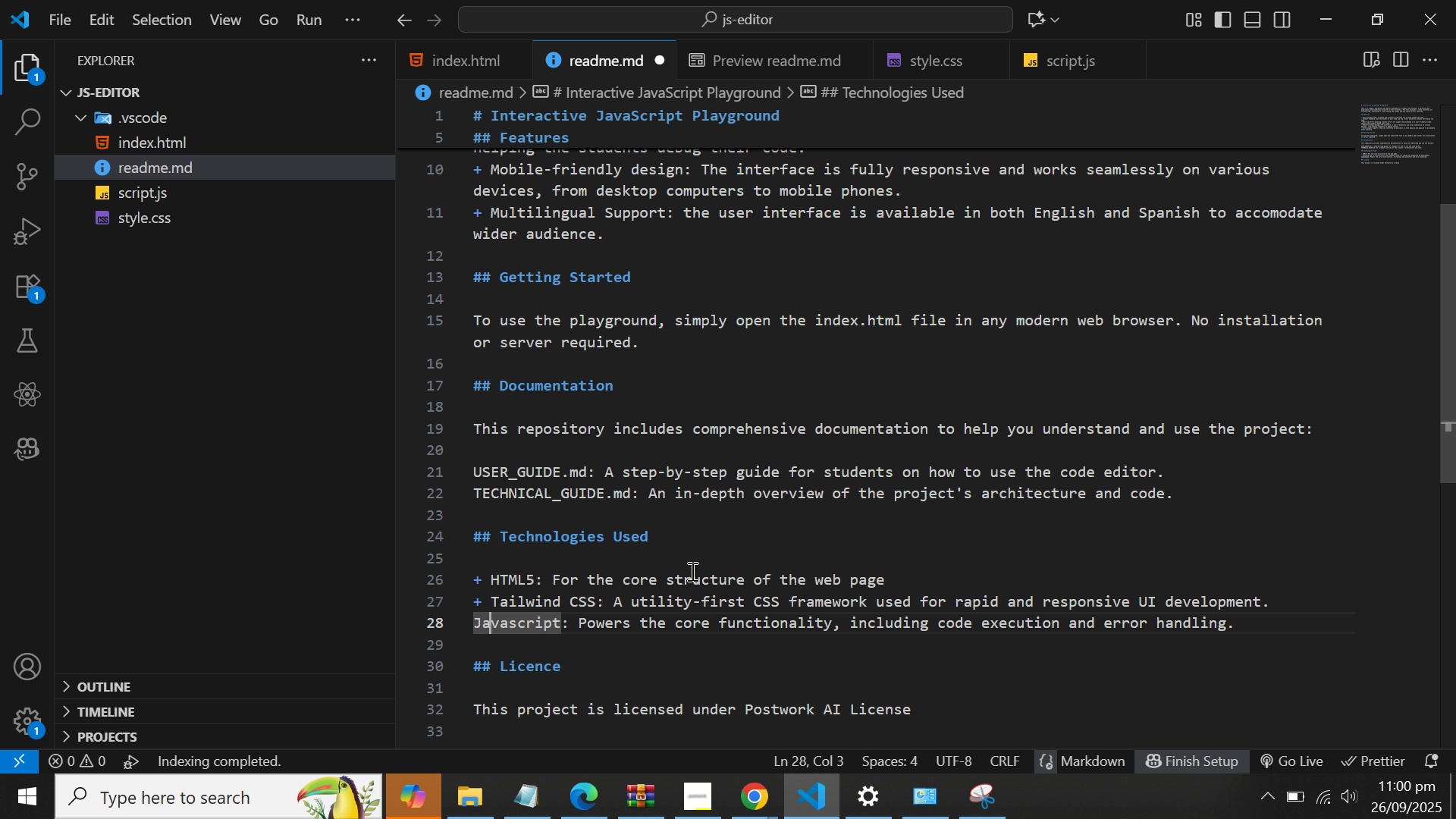 
key(ArrowLeft)
 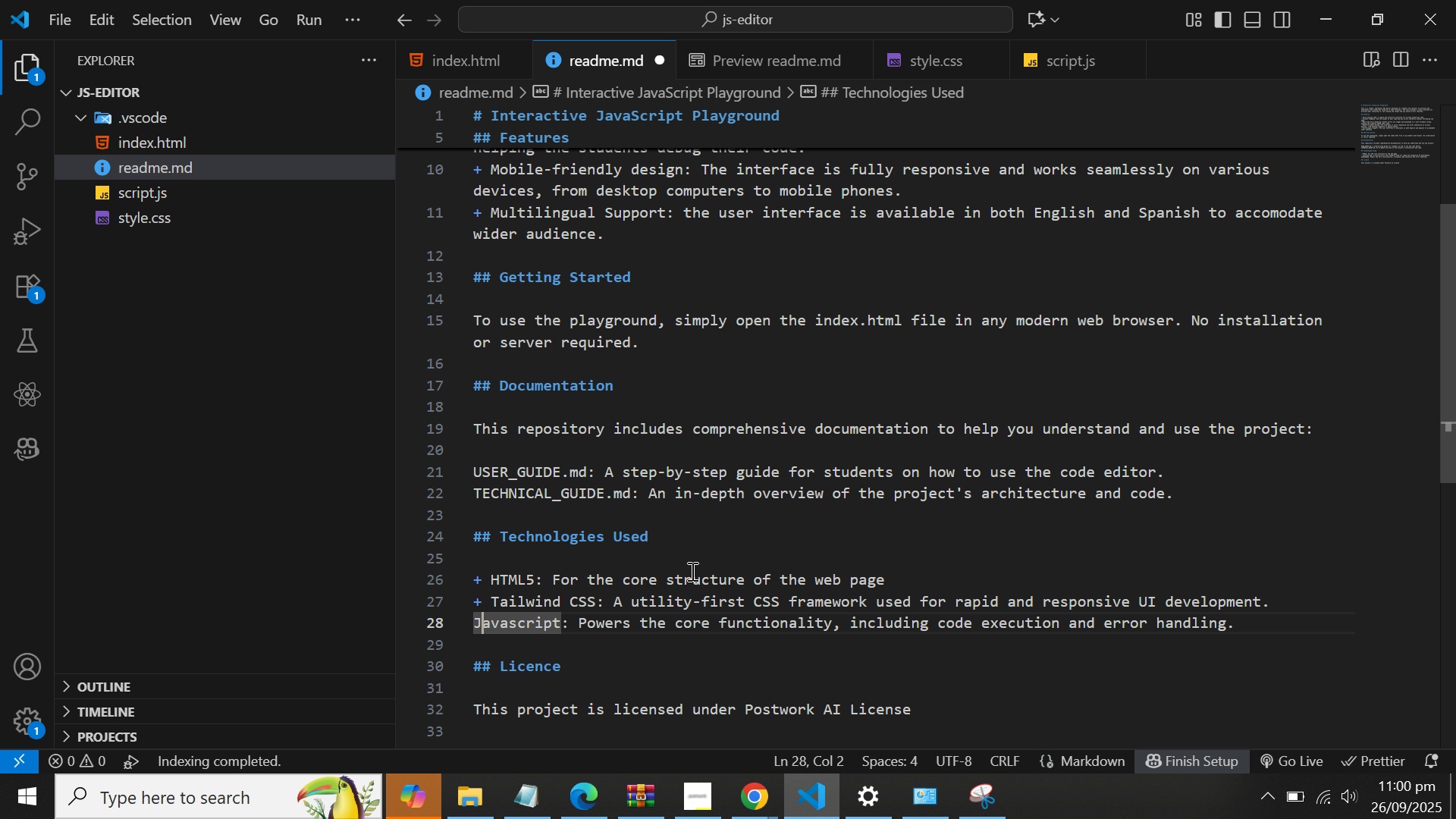 
key(ArrowLeft)
 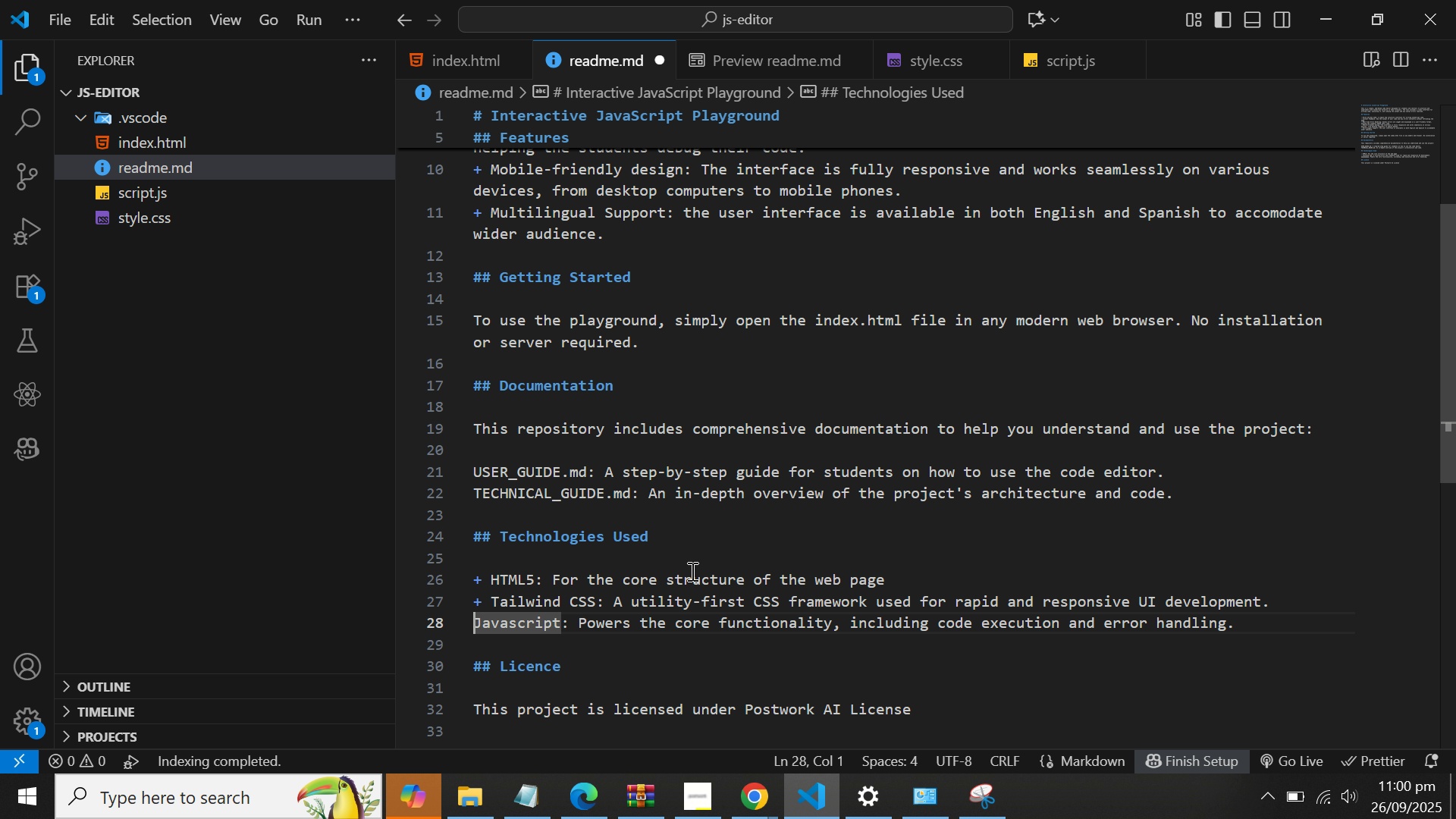 
key(Shift+Equal)
 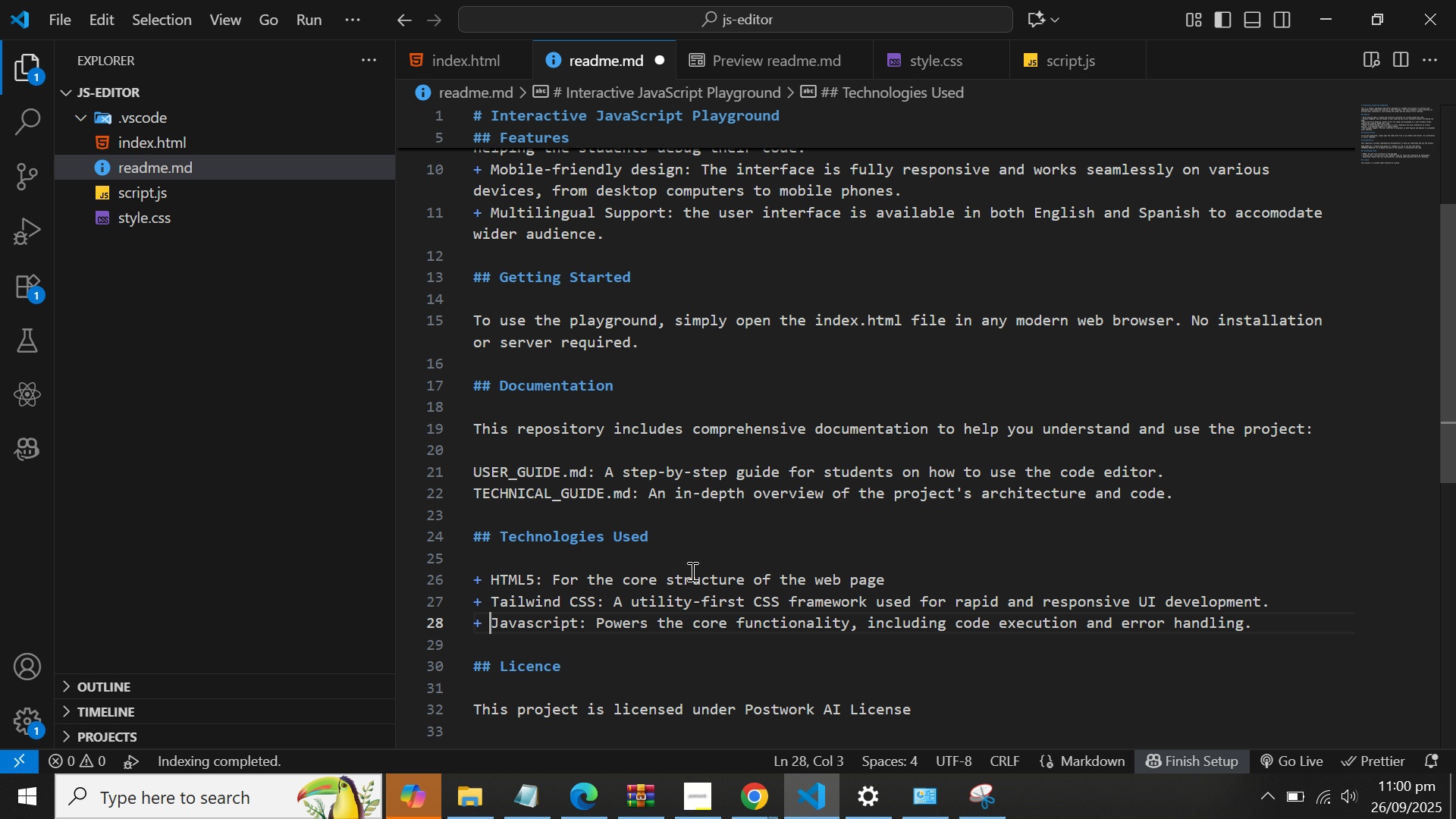 
key(Space)
 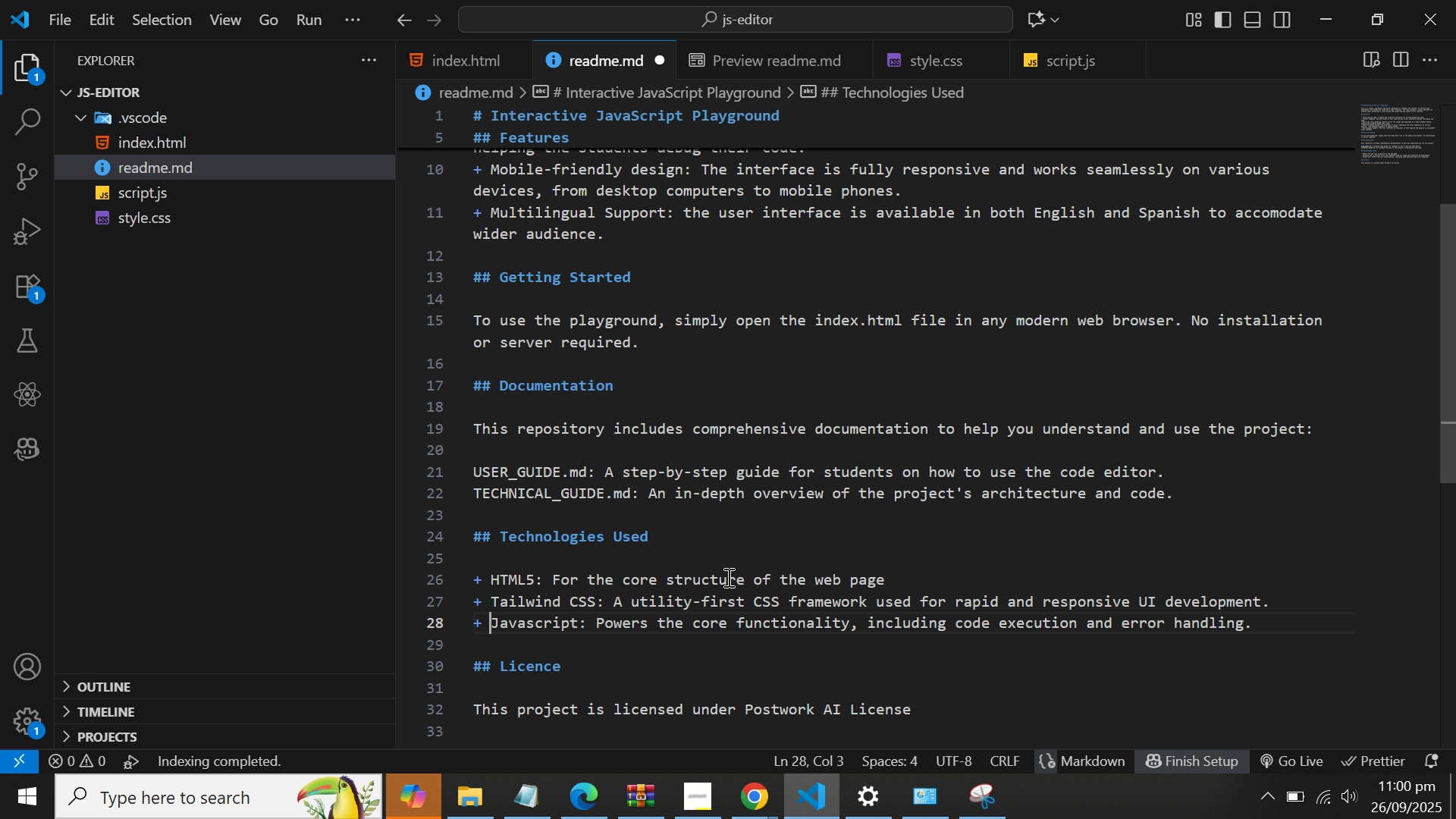 
scroll: coordinate [779, 581], scroll_direction: down, amount: 2.0
 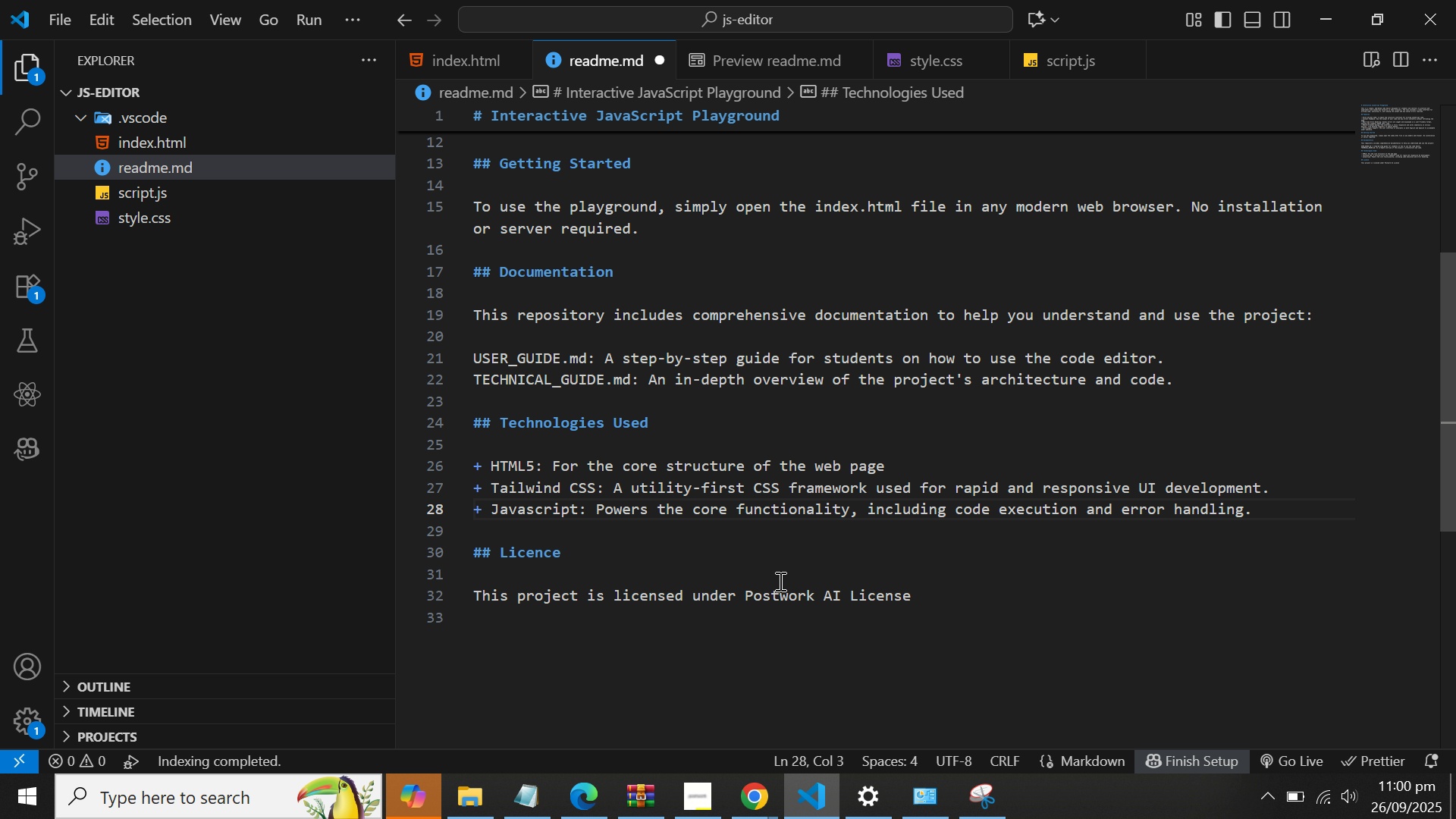 
scroll: coordinate [792, 575], scroll_direction: up, amount: 13.0
 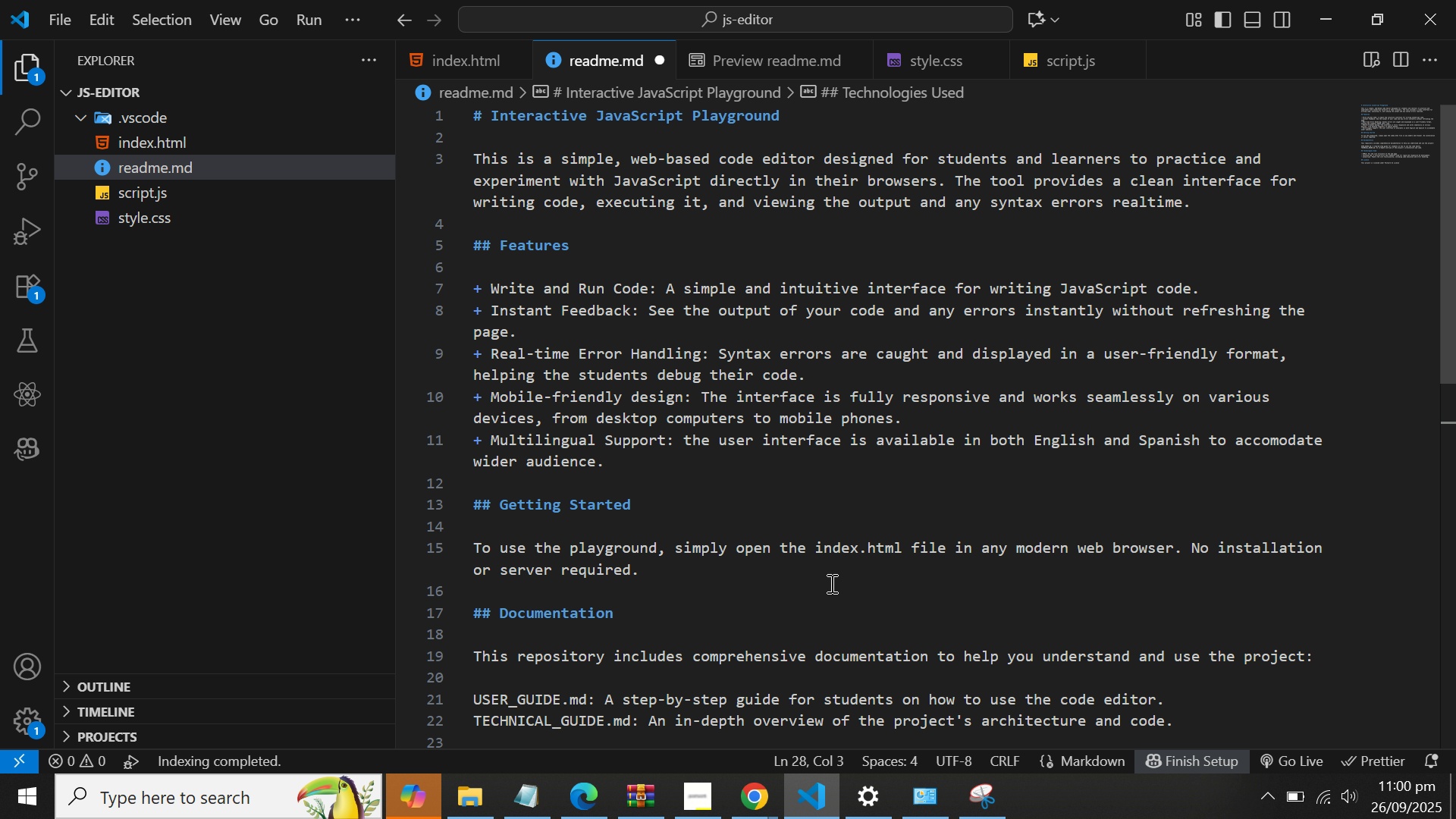 
wait(31.66)
 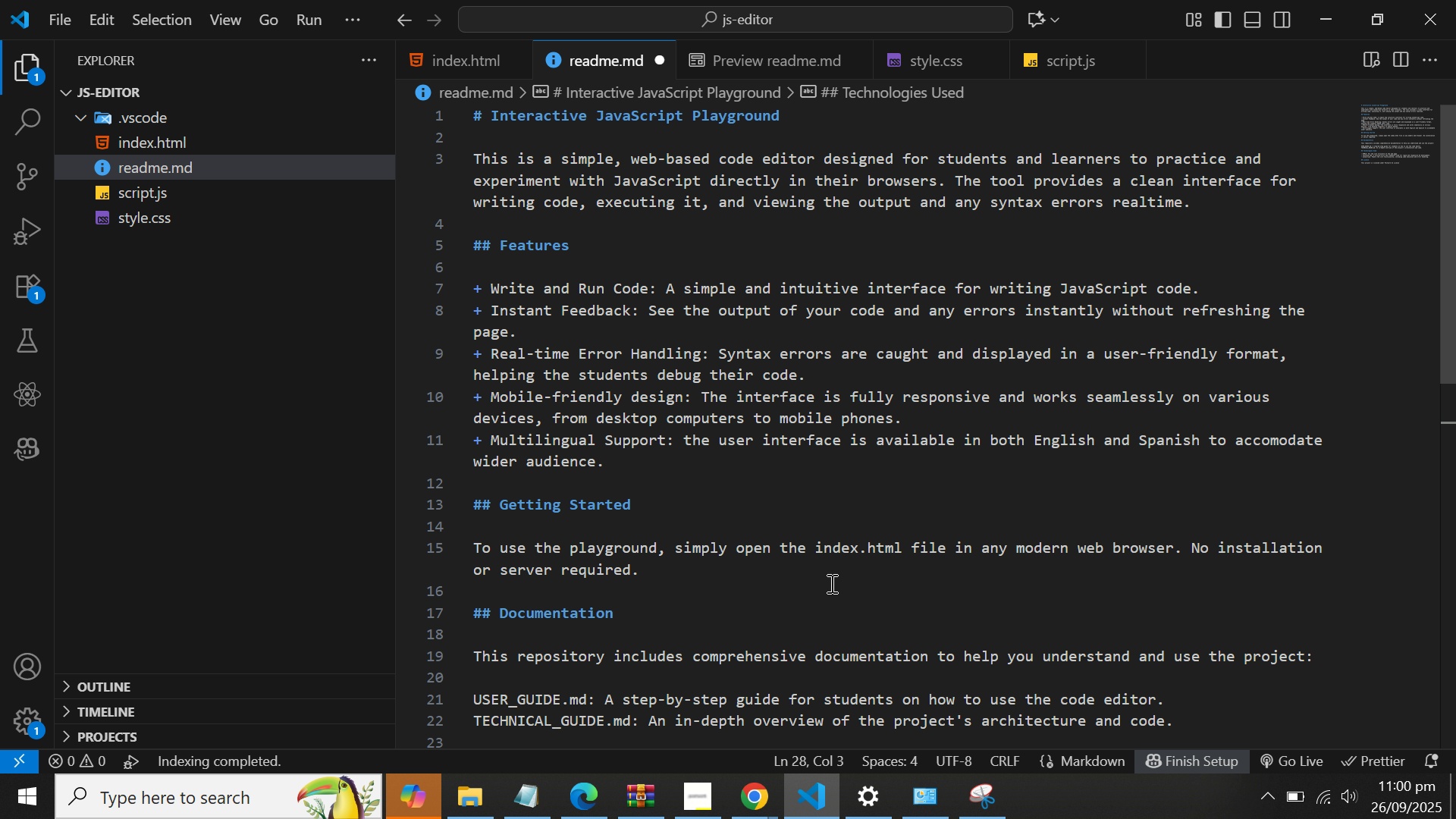 
scroll: coordinate [592, 565], scroll_direction: down, amount: 6.0
 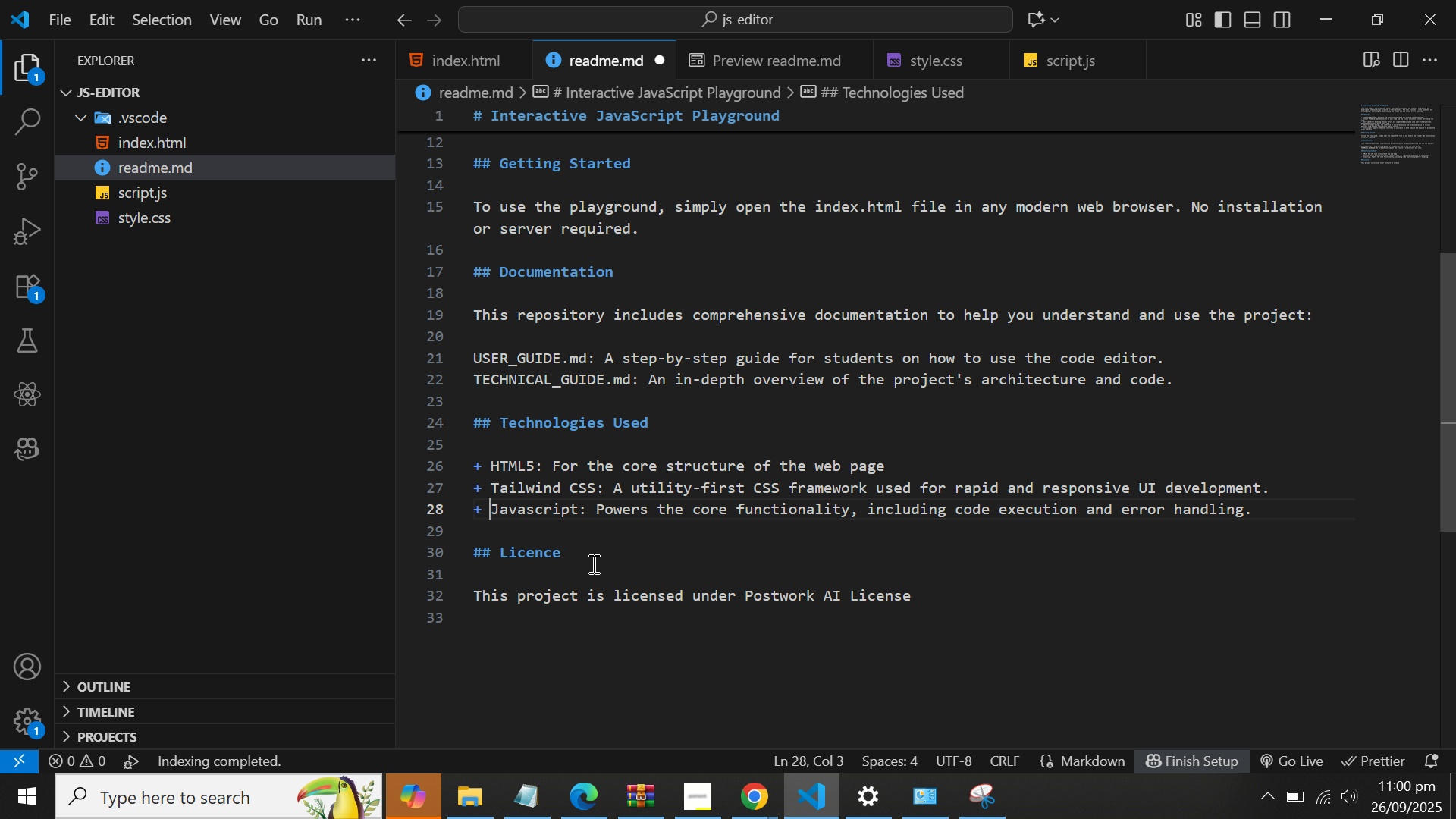 
scroll: coordinate [823, 404], scroll_direction: up, amount: 6.0
 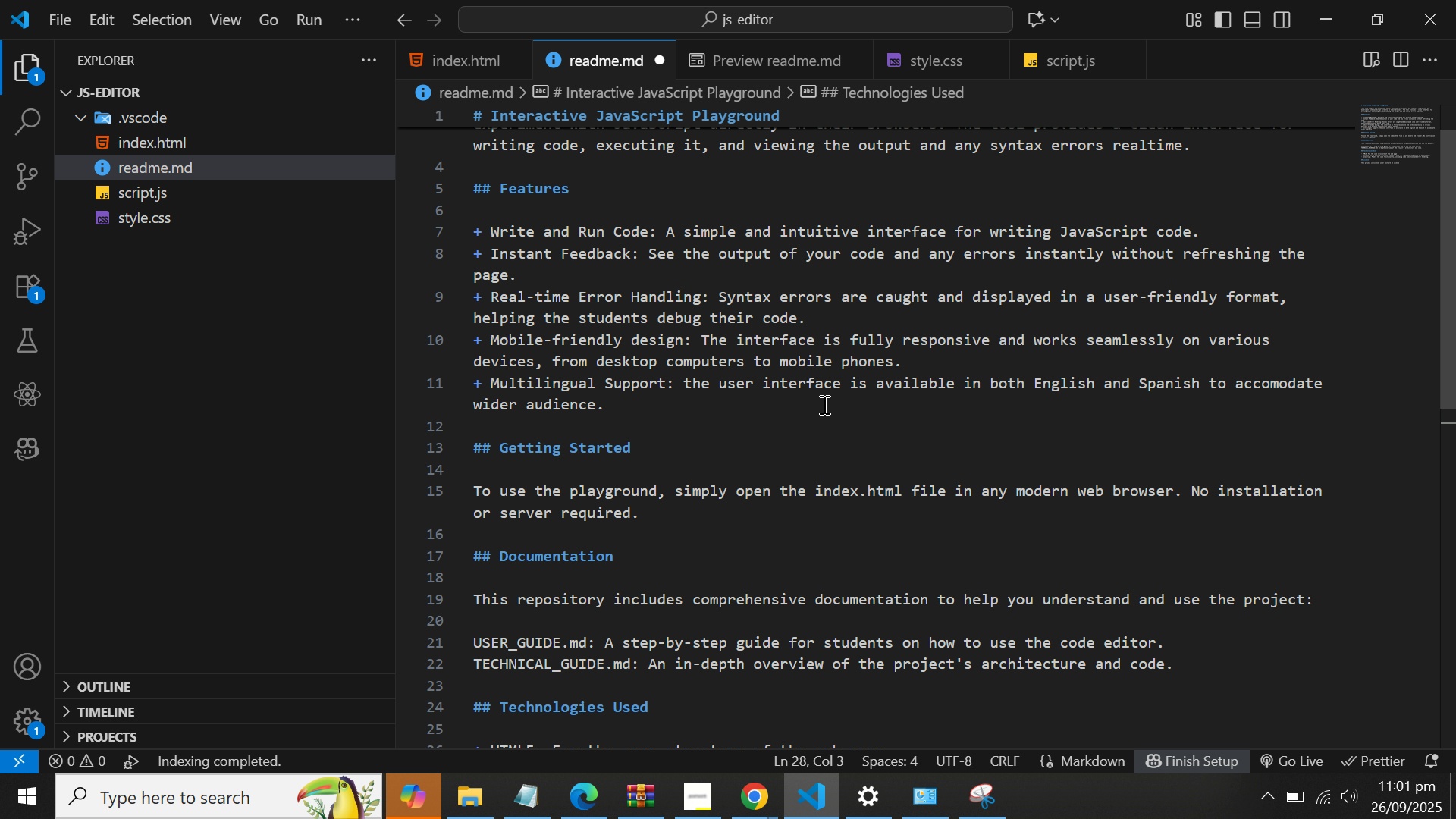 
scroll: coordinate [516, 477], scroll_direction: down, amount: 2.0
 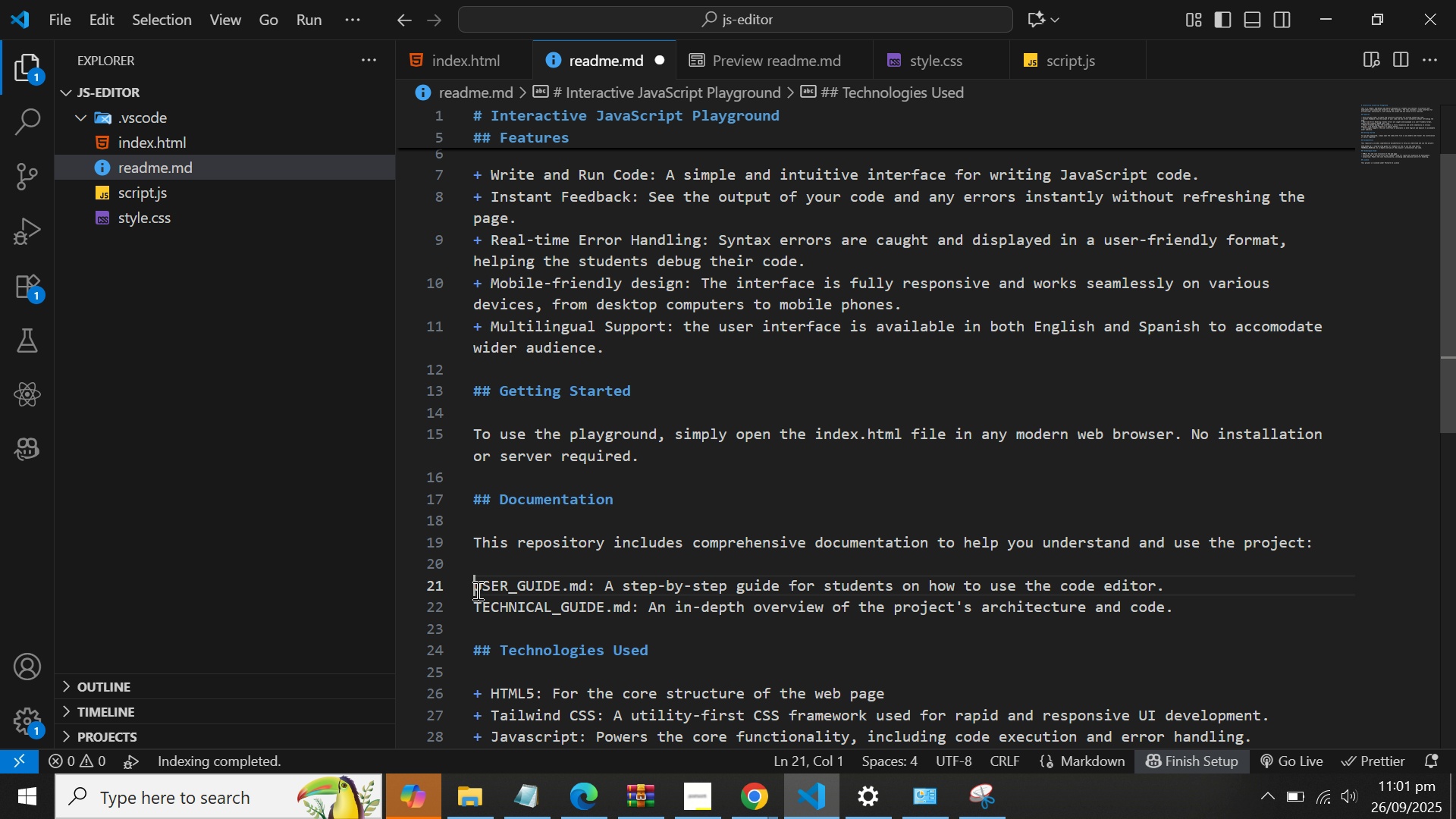 
left_click([476, 590])
 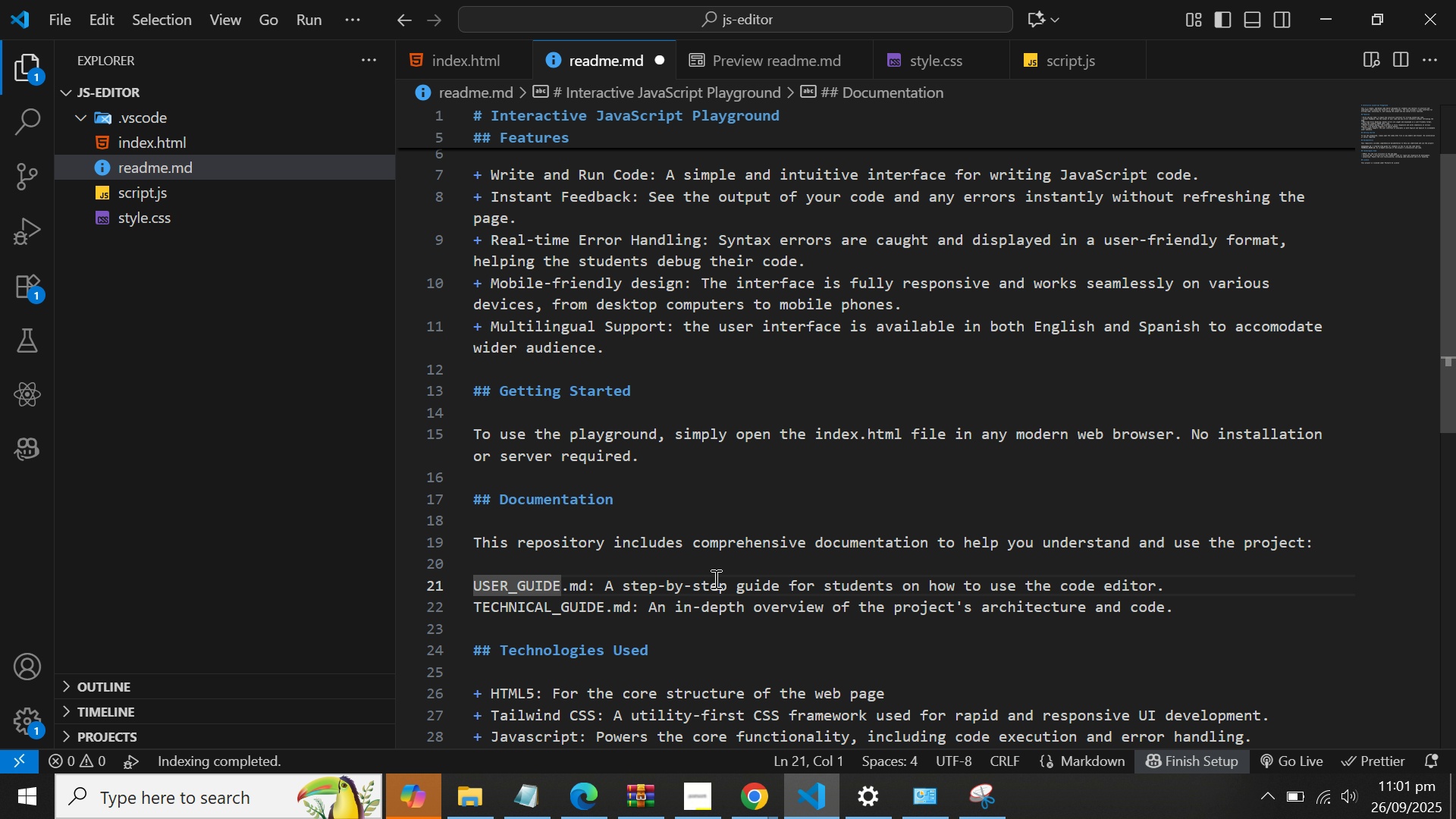 
key(Backquote)
 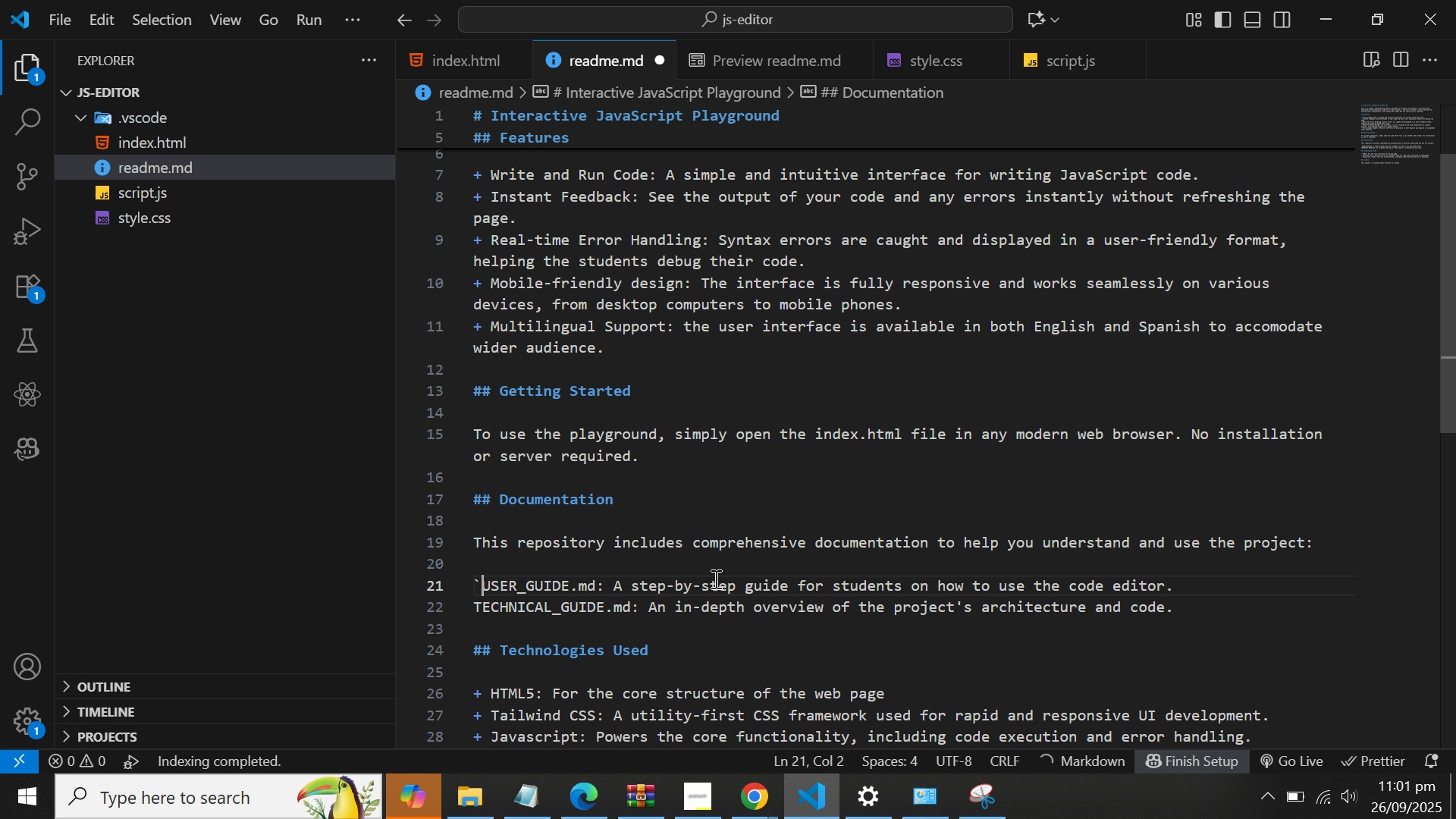 
key(ArrowRight)
 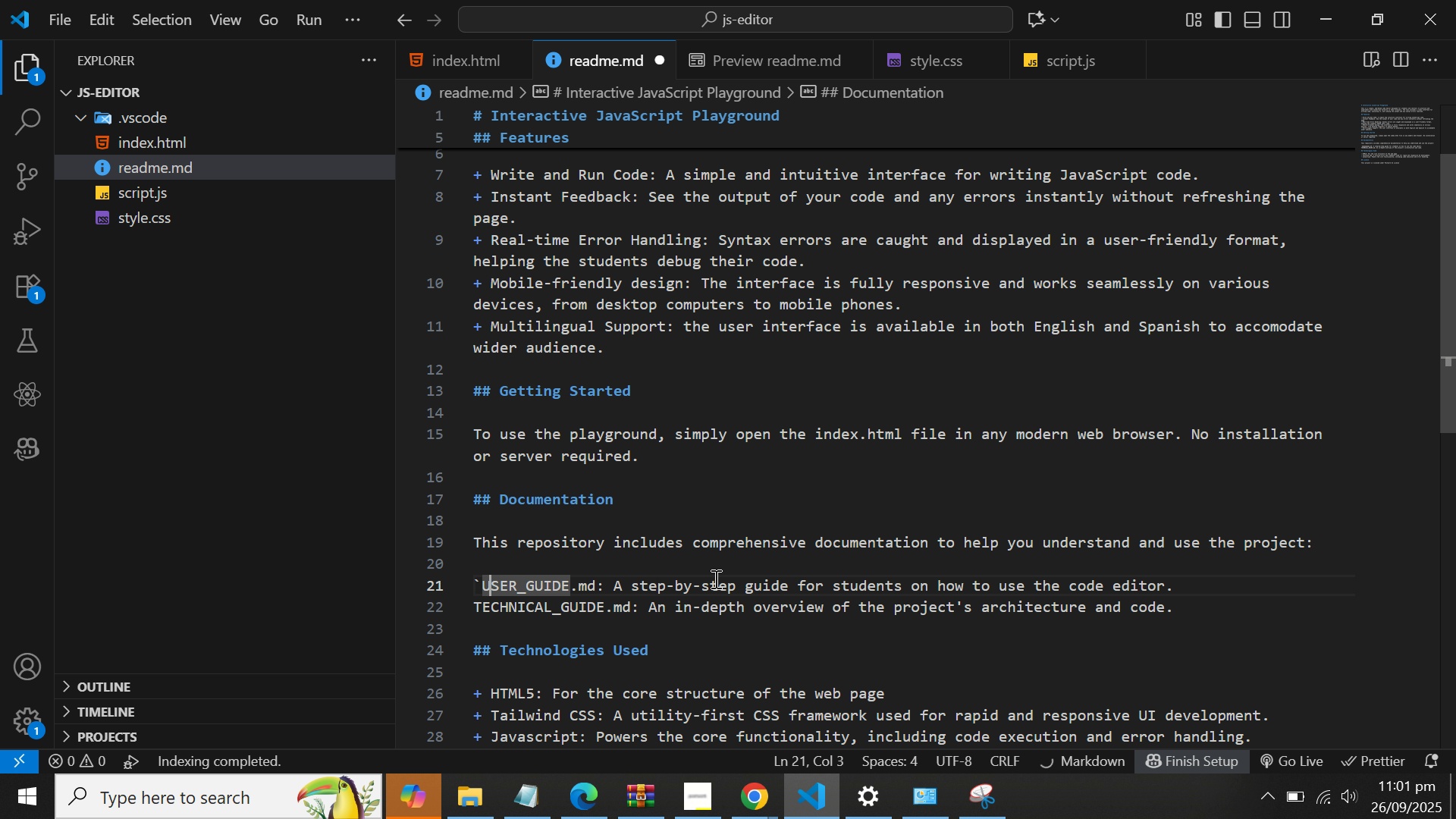 
key(ArrowRight)
 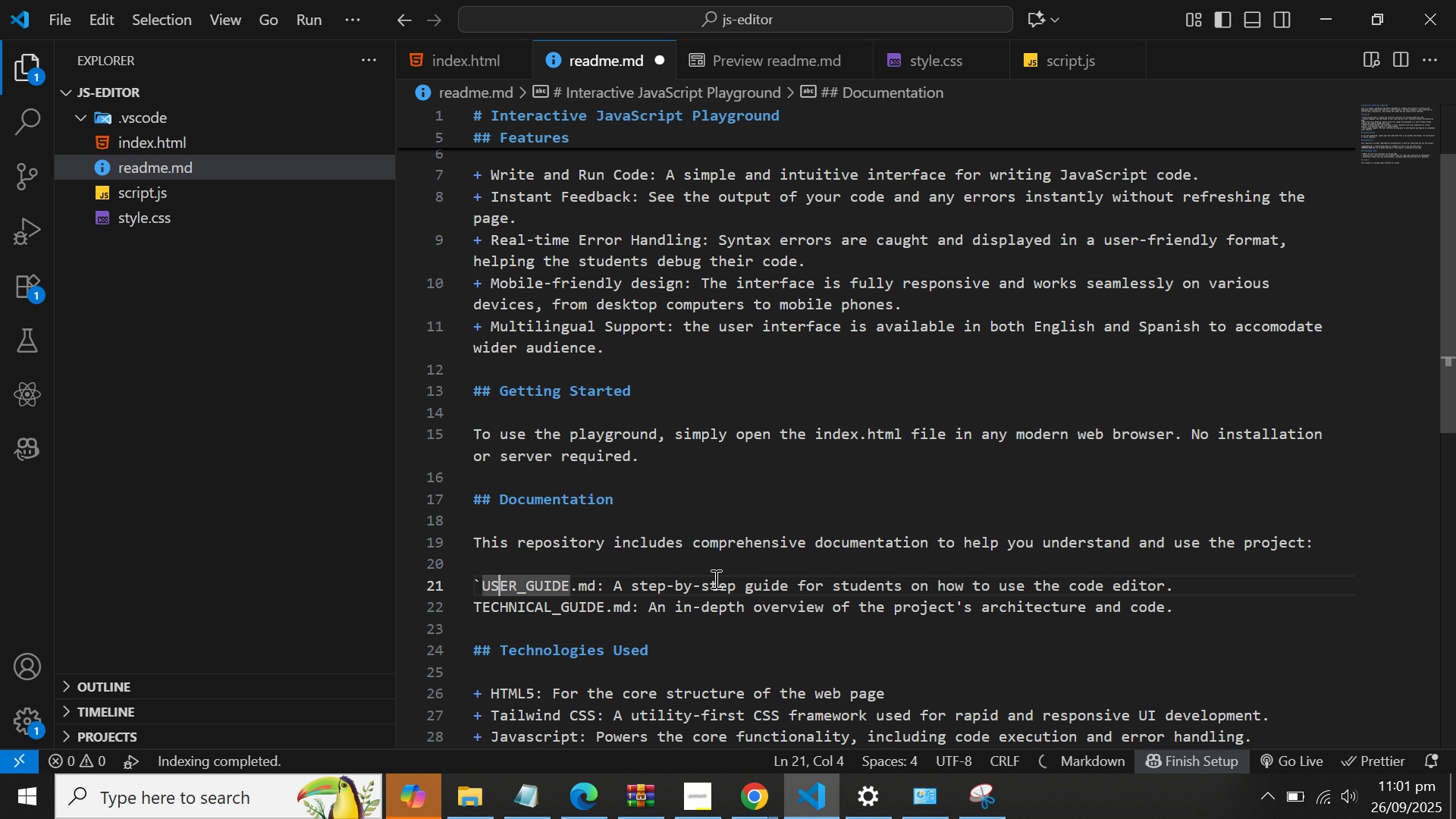 
key(ArrowRight)
 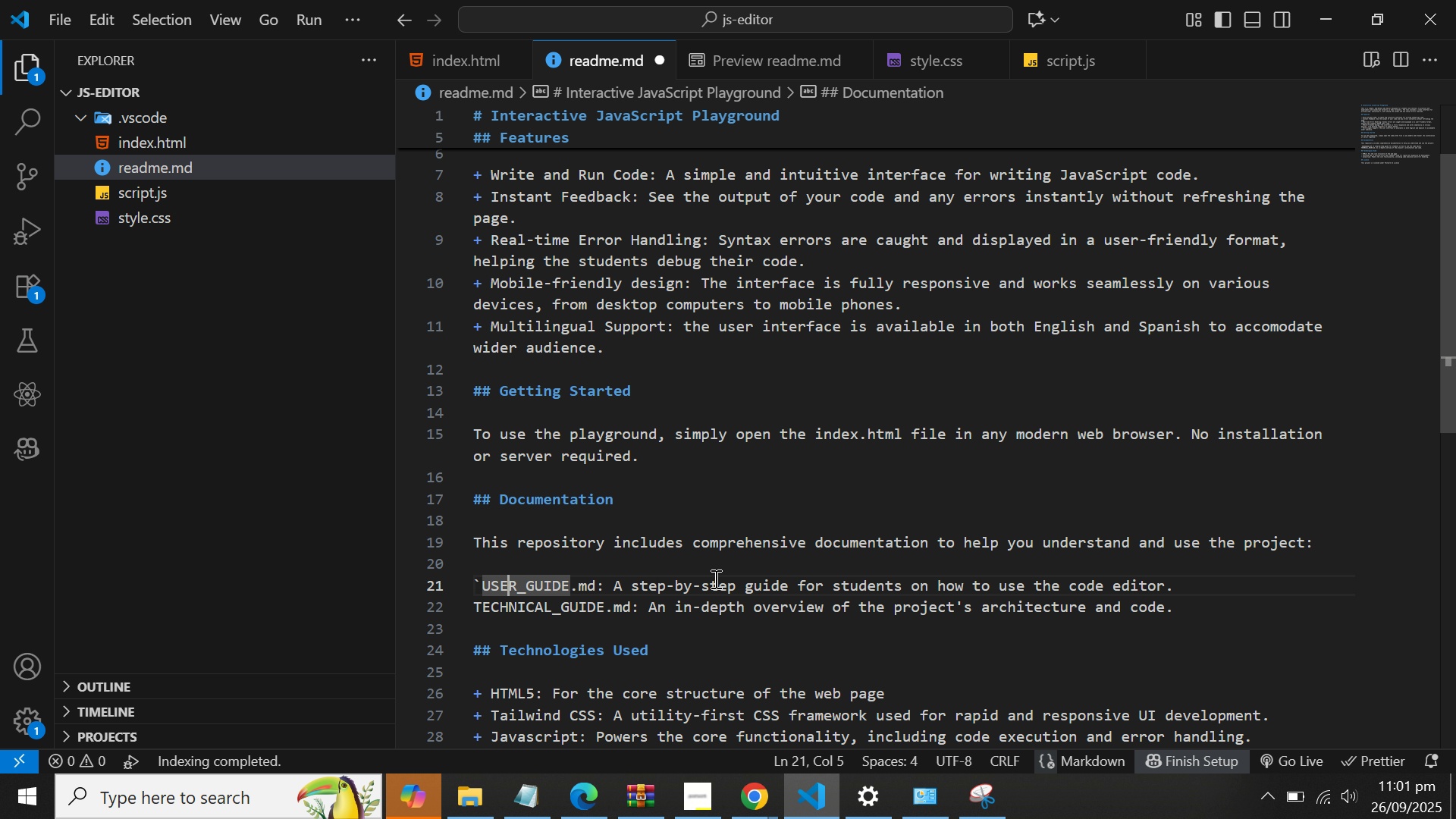 
key(ArrowRight)
 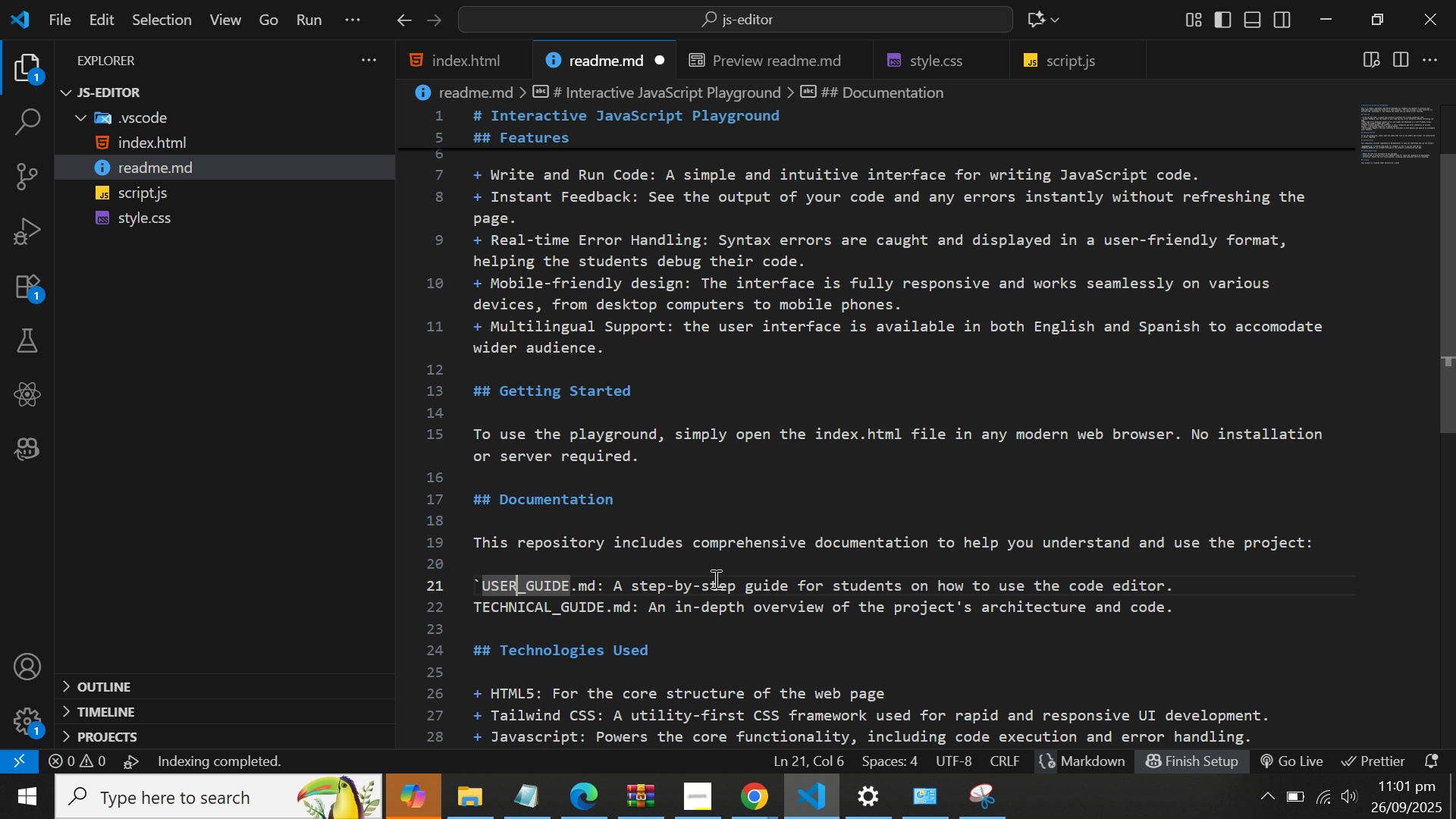 
key(ArrowLeft)
 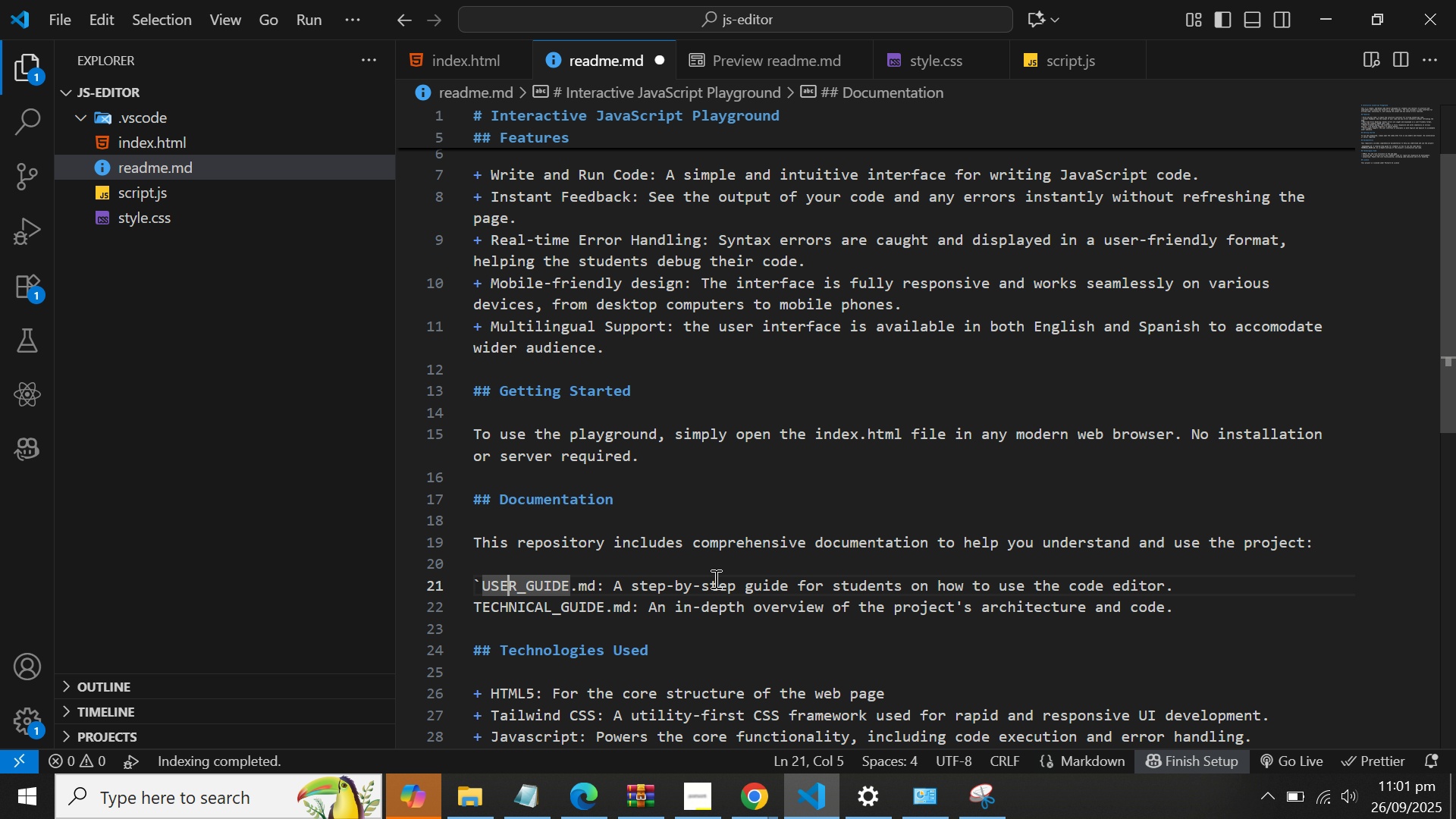 
key(ArrowLeft)
 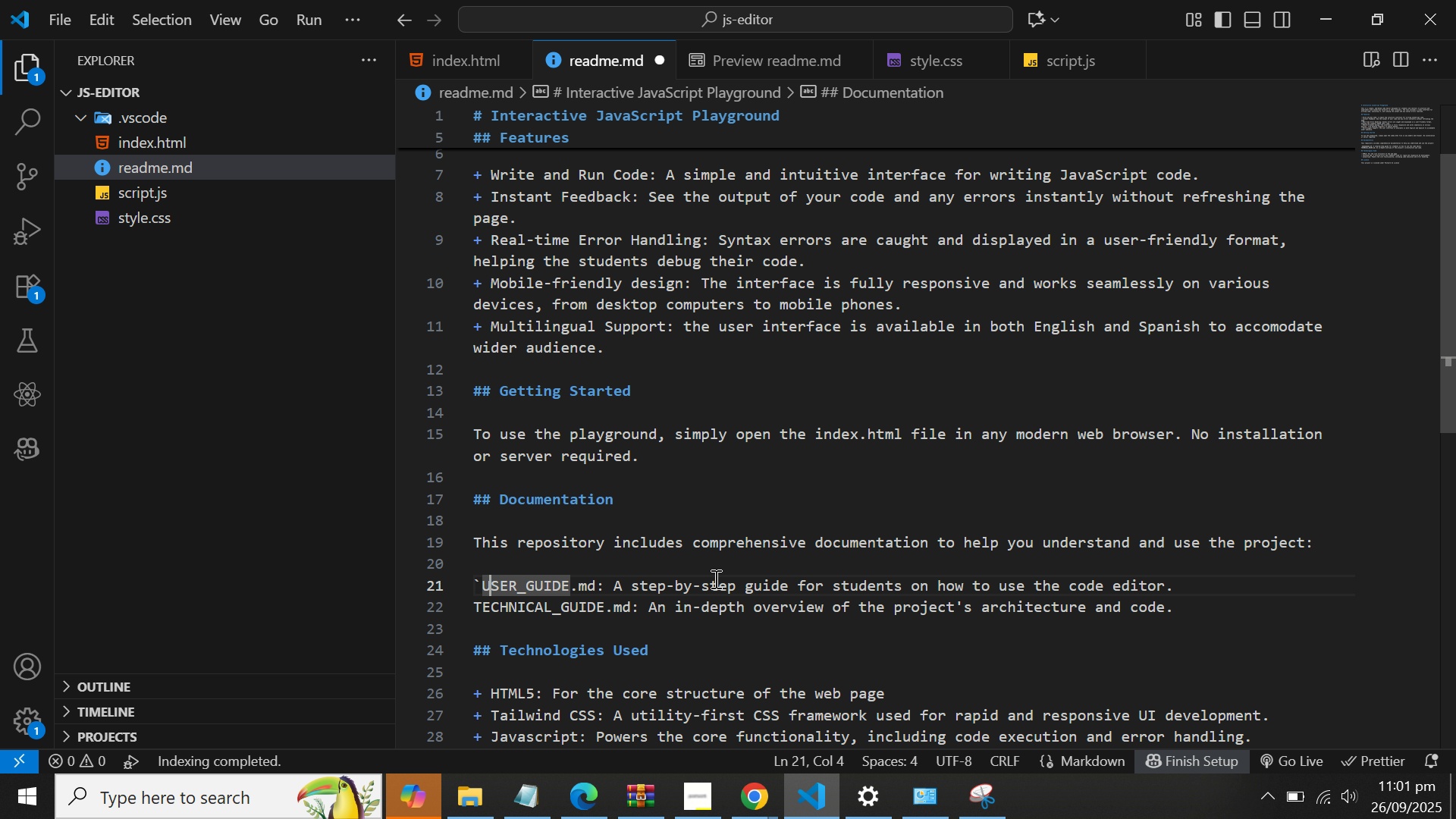 
key(ArrowLeft)
 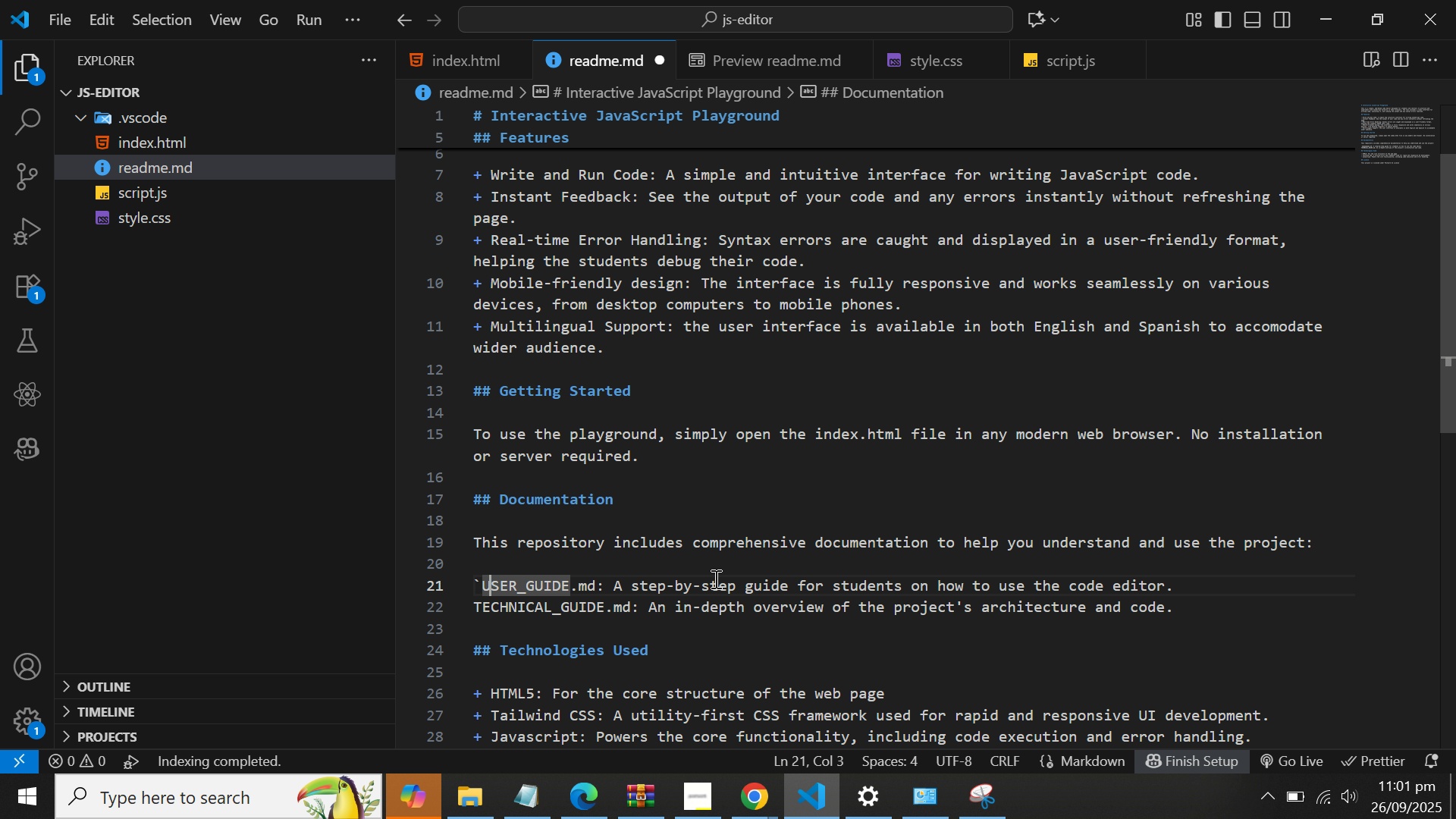 
key(ArrowLeft)
 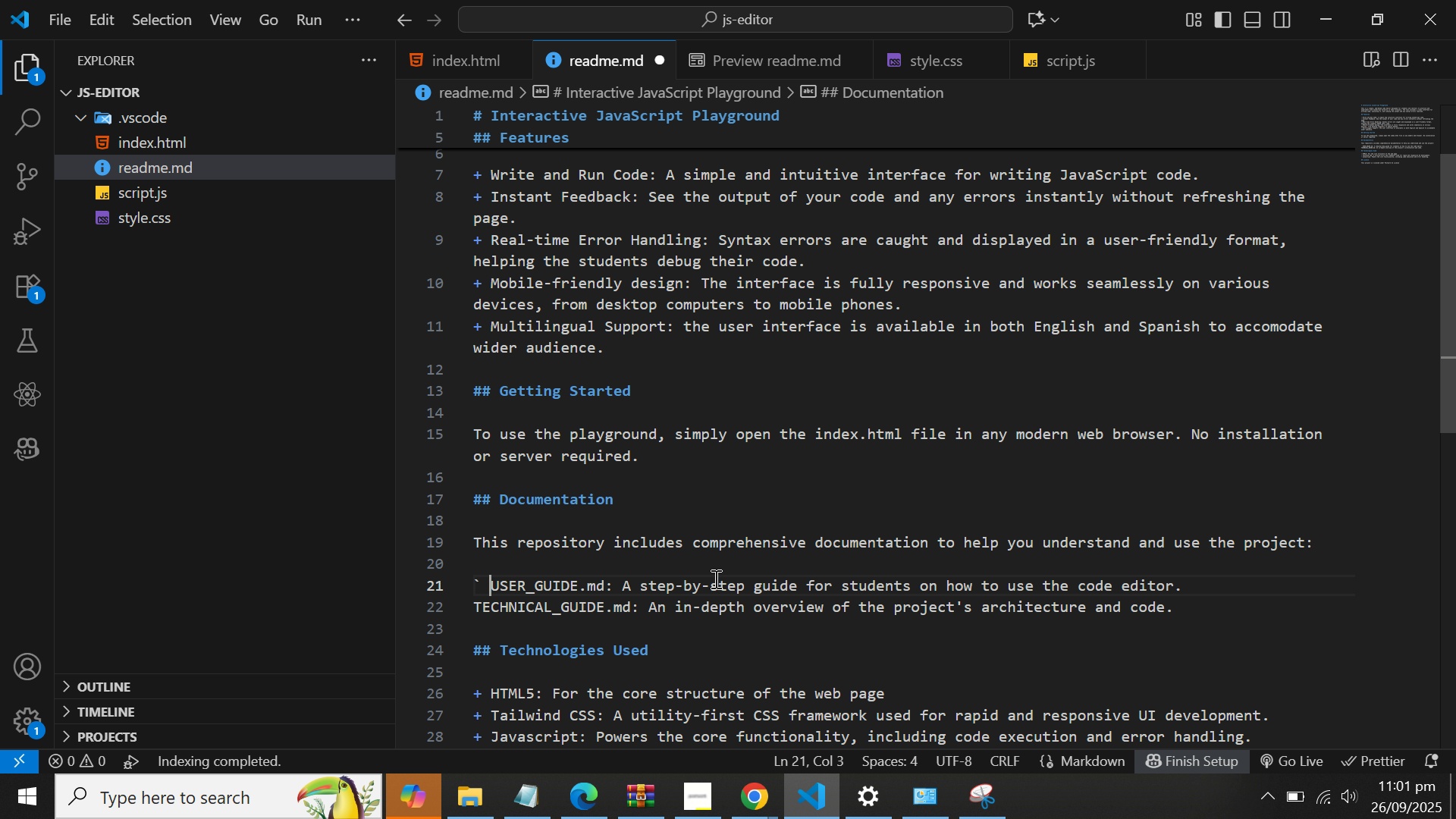 
key(Space)
 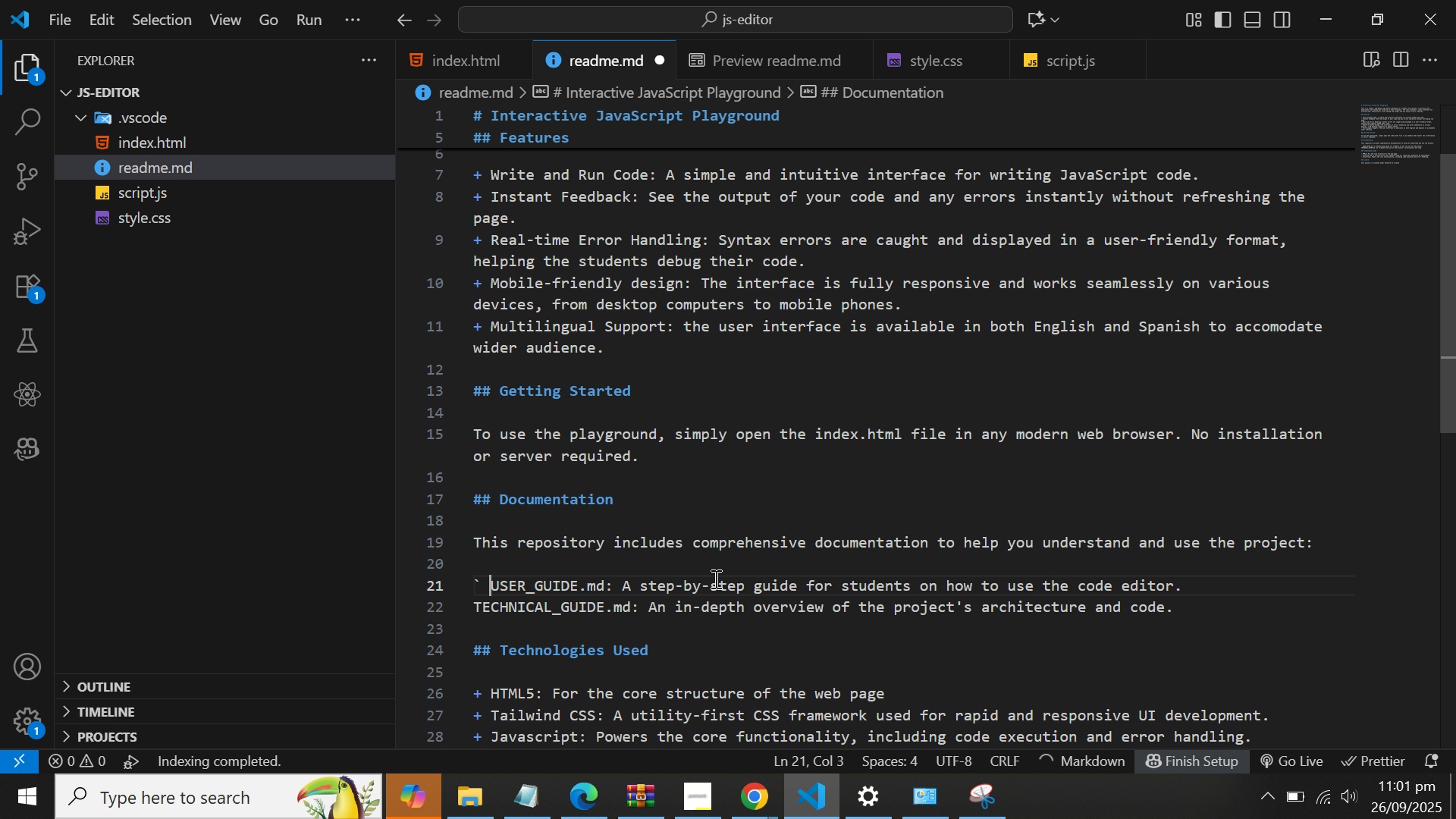 
key(ArrowRight)
 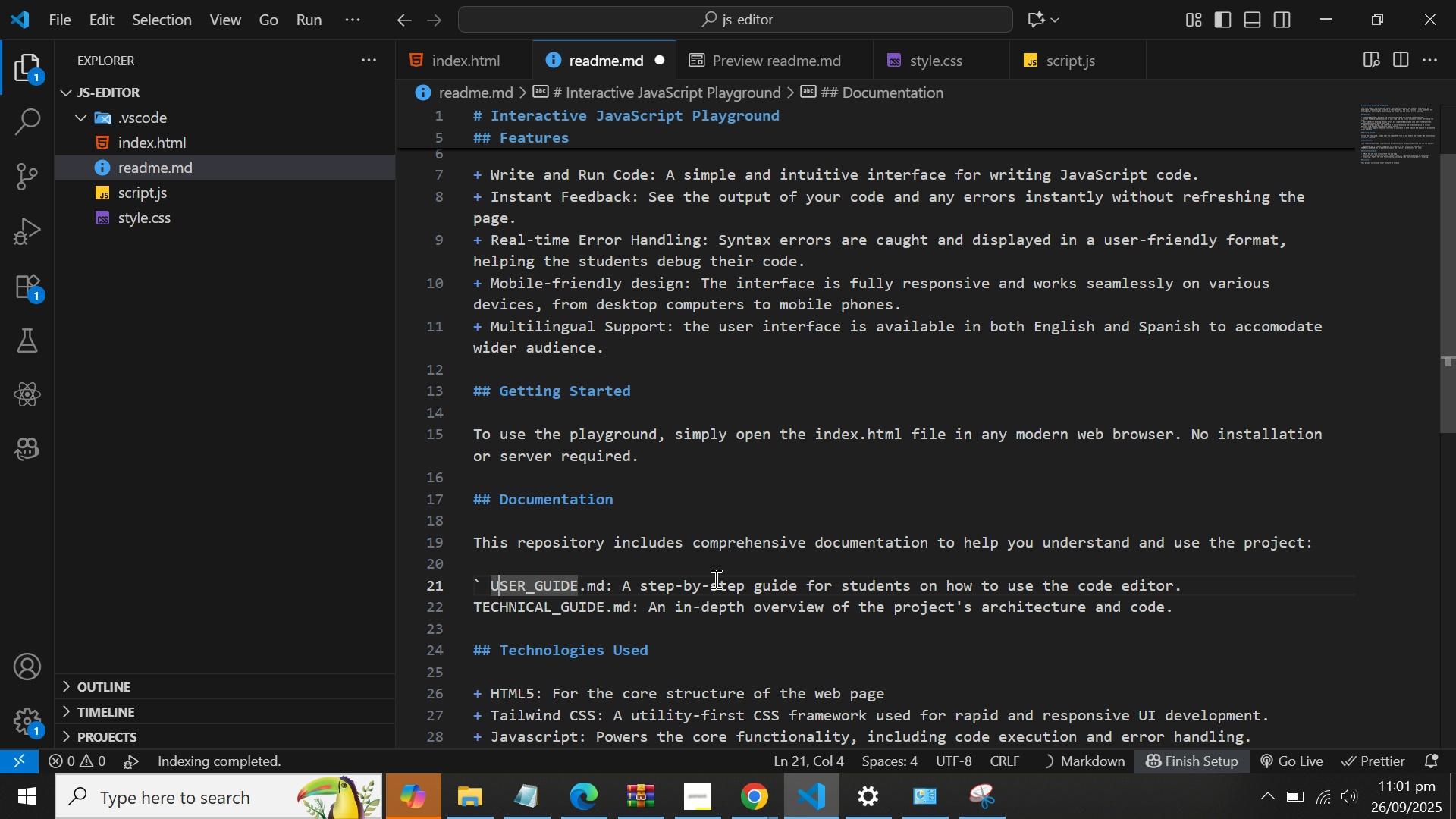 
key(ArrowRight)
 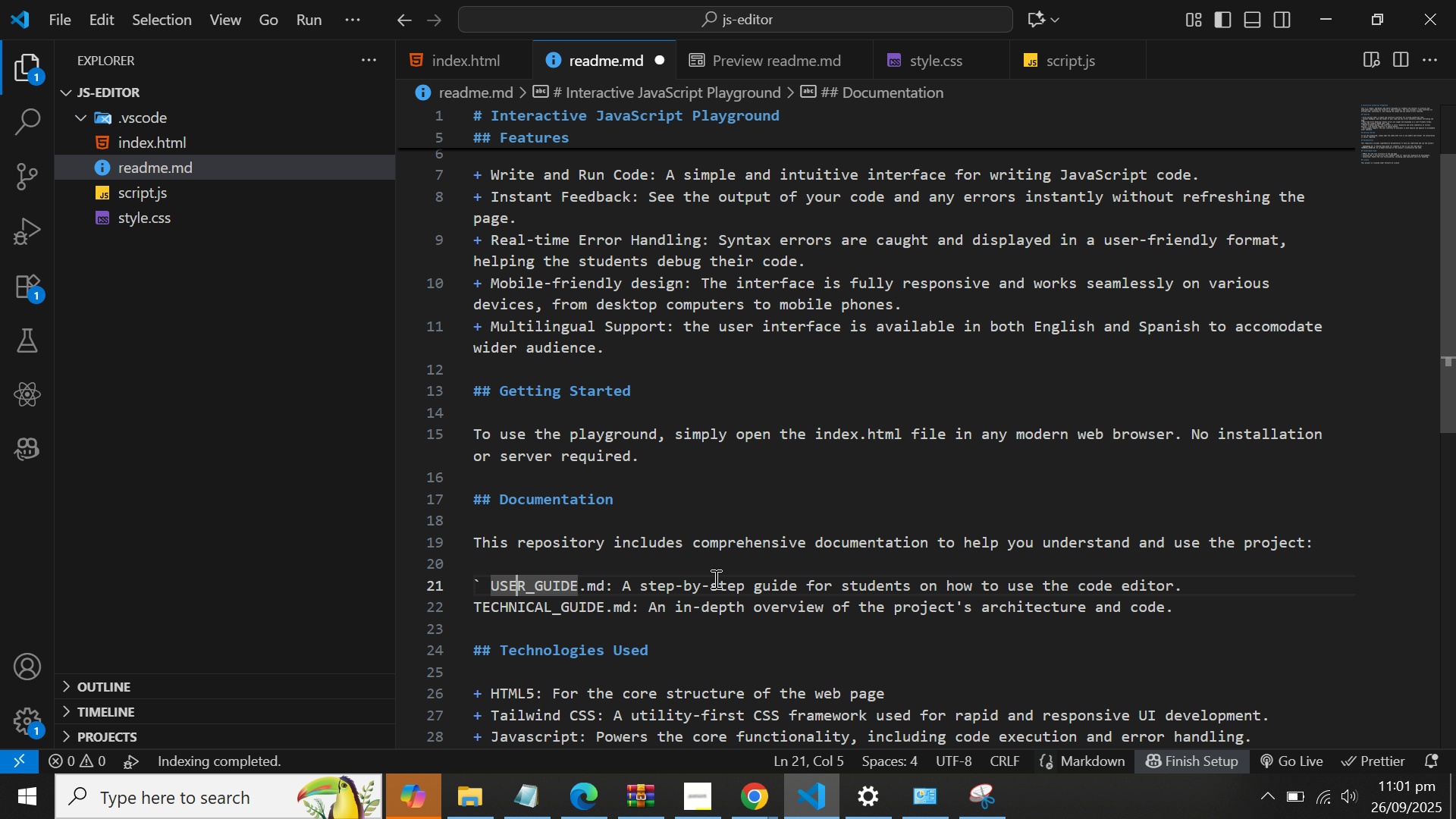 
key(ArrowRight)
 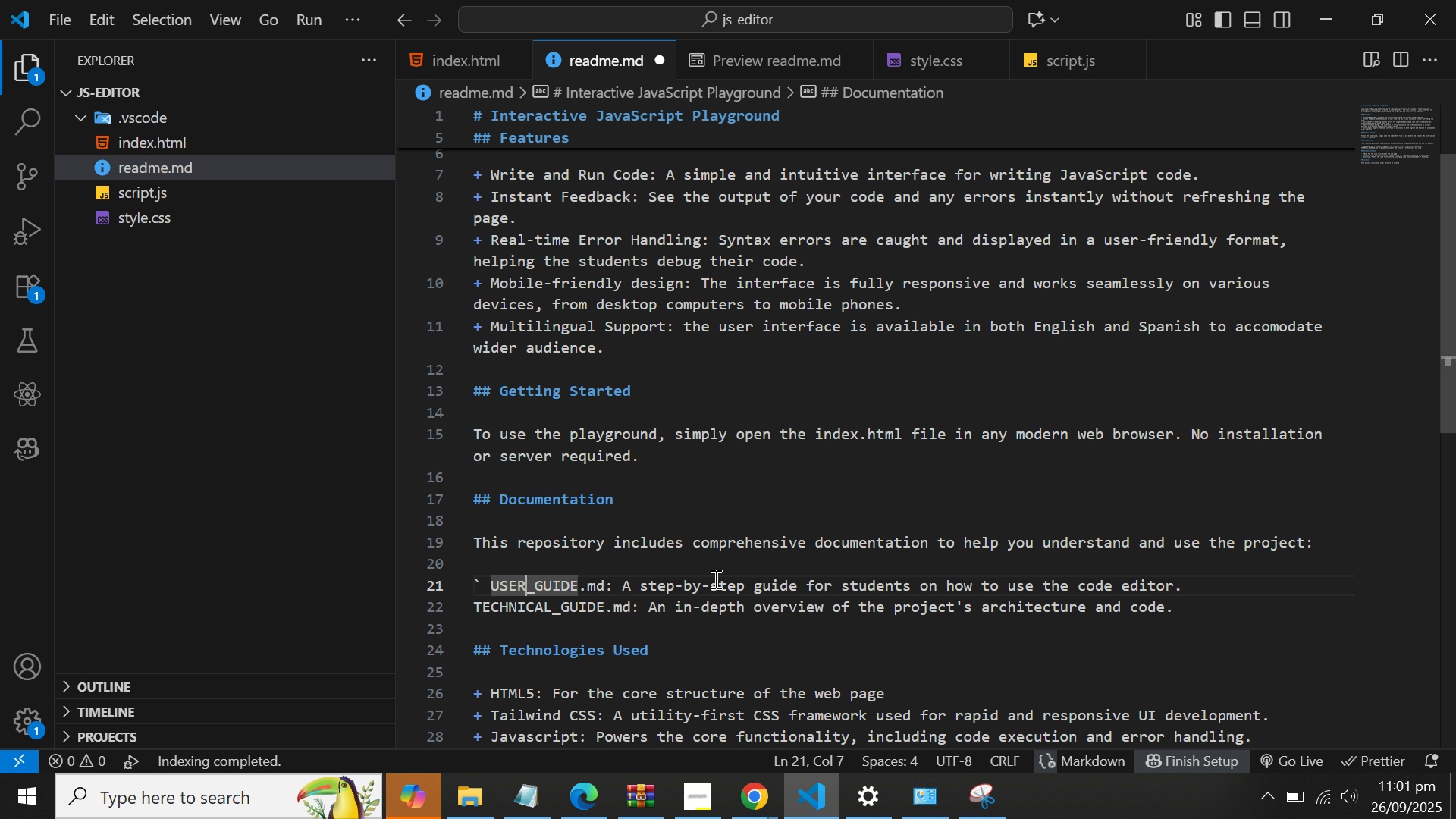 
key(ArrowRight)
 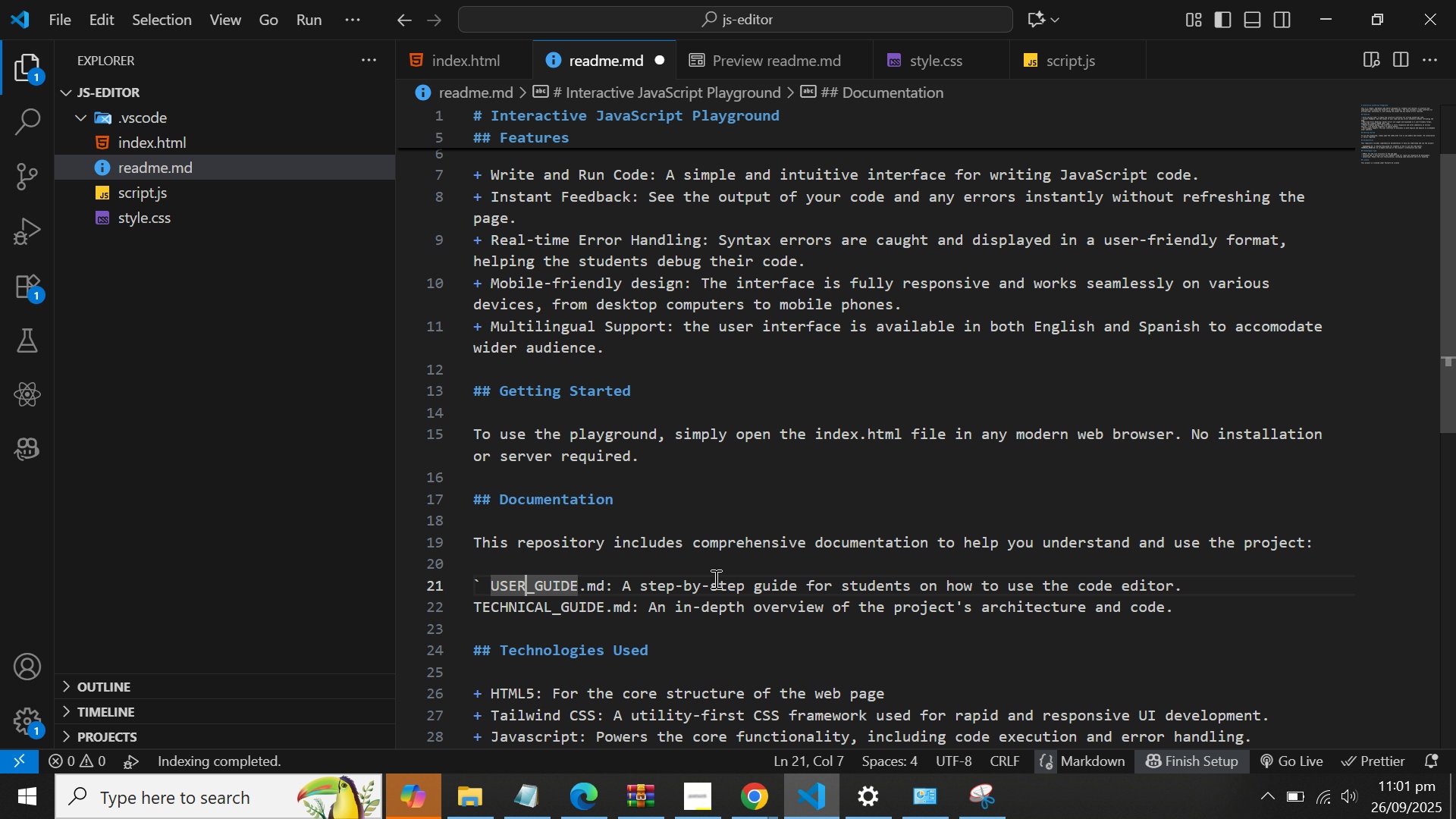 
key(ArrowRight)
 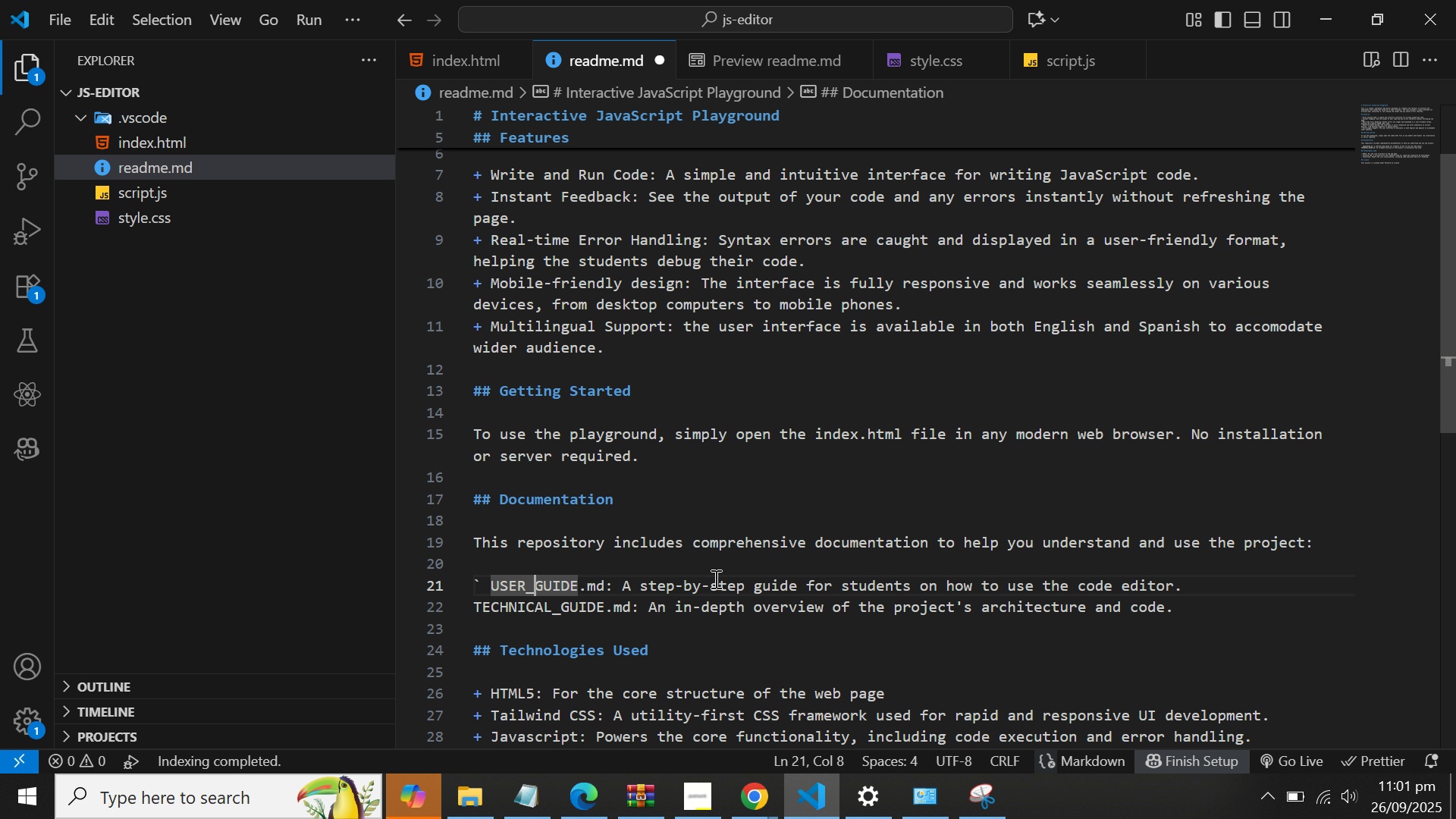 
hold_key(key=ArrowRight, duration=0.84)
 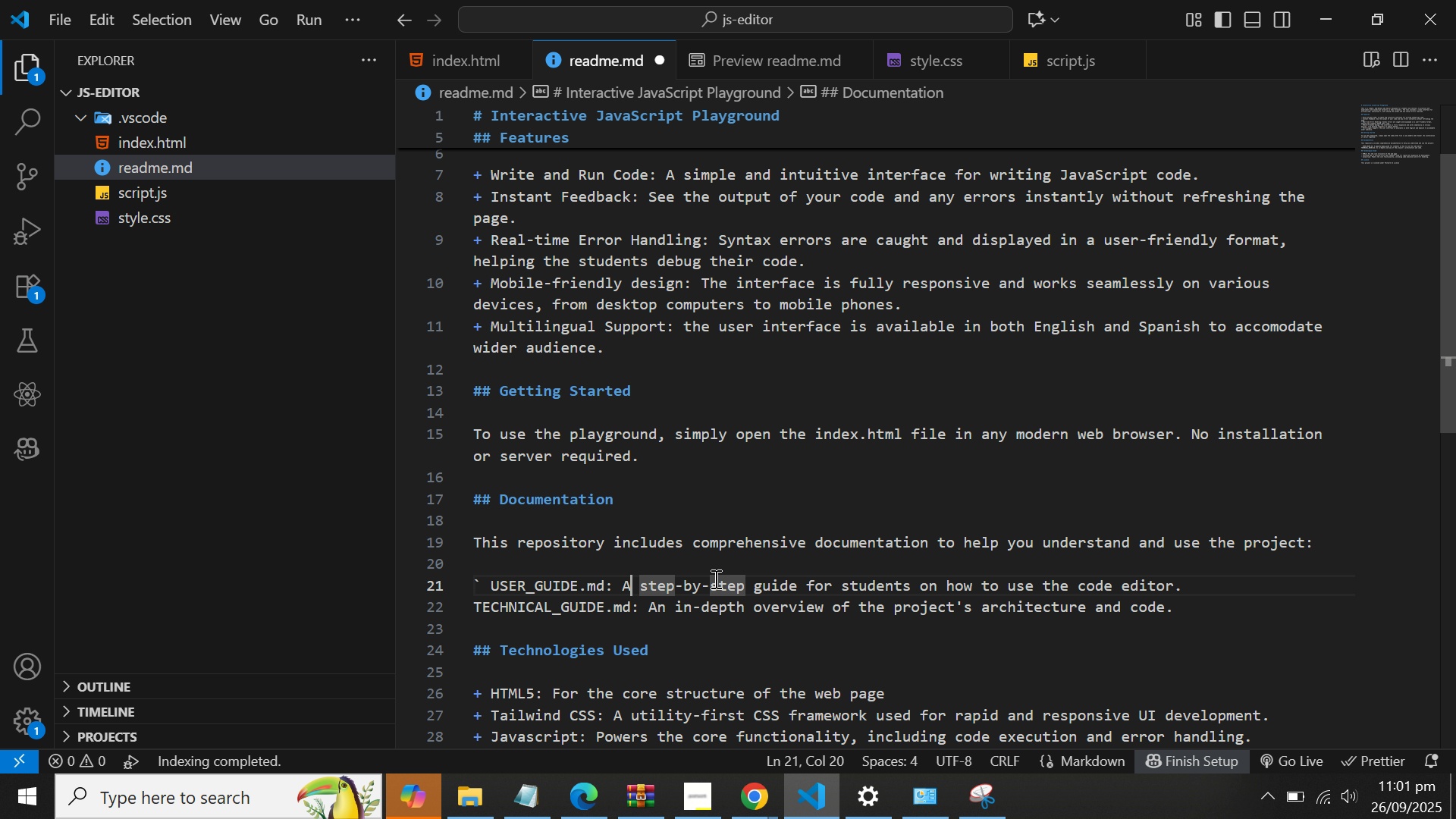 
key(ArrowLeft)
 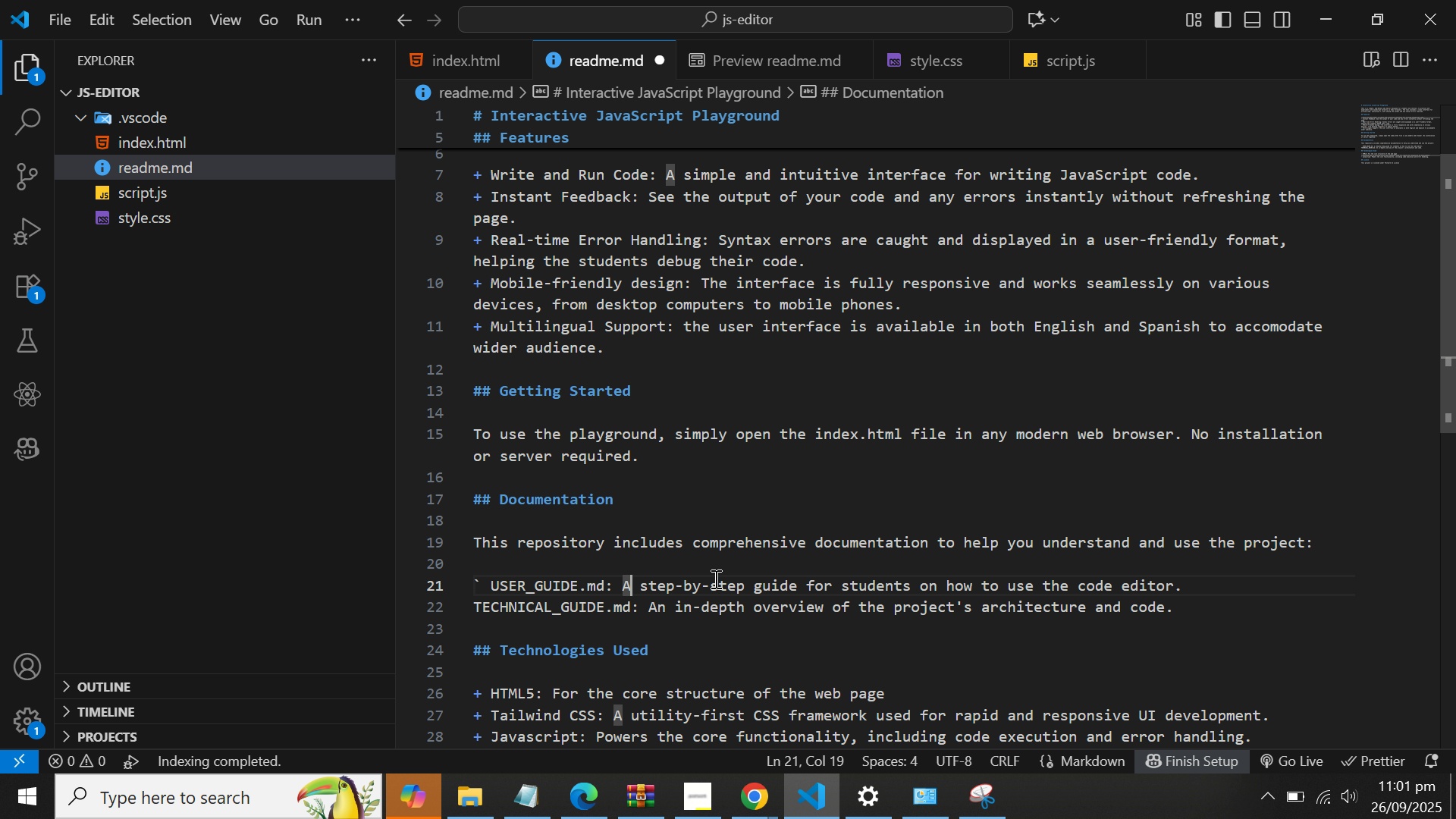 
key(ArrowLeft)
 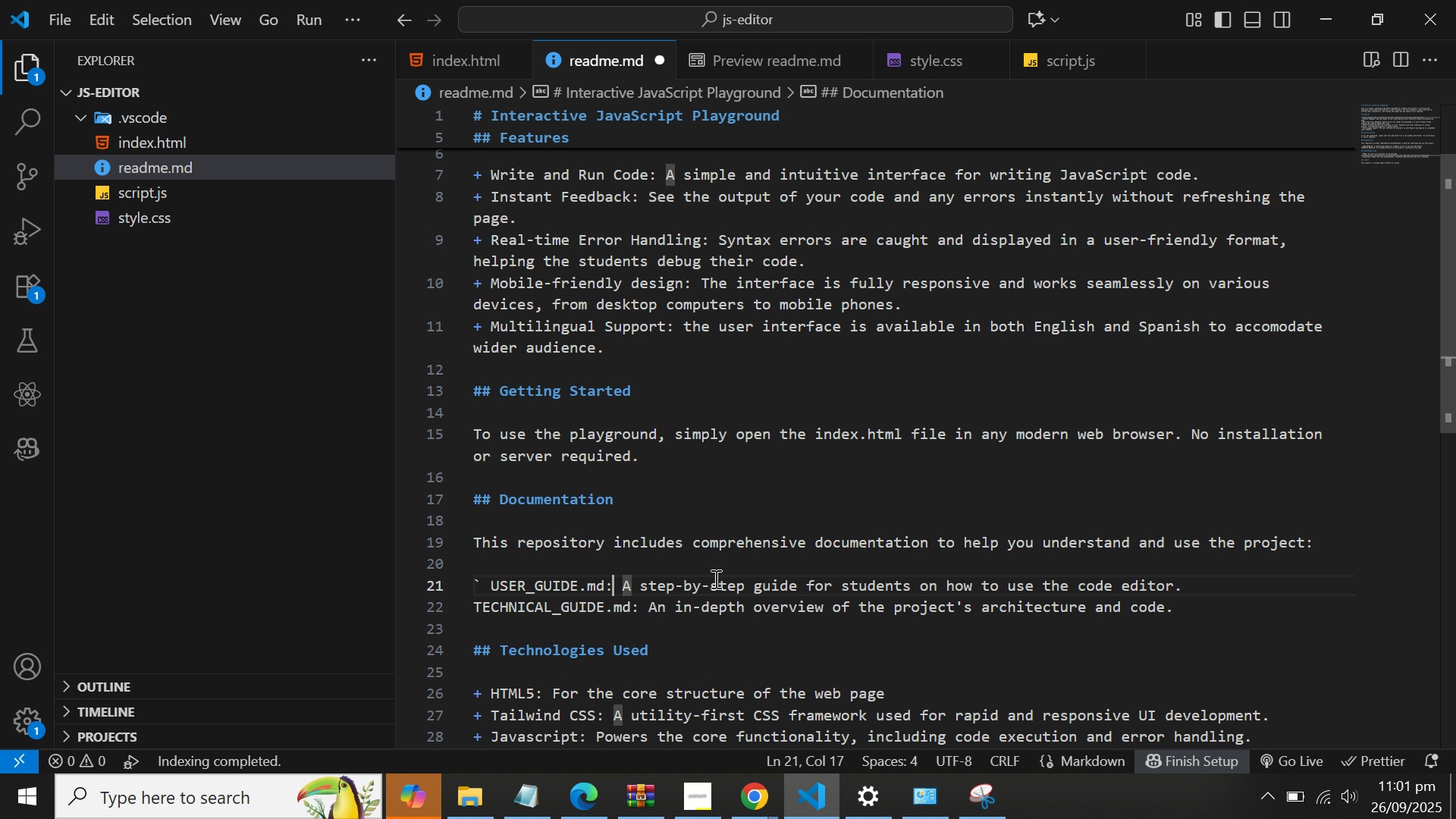 
key(ArrowLeft)
 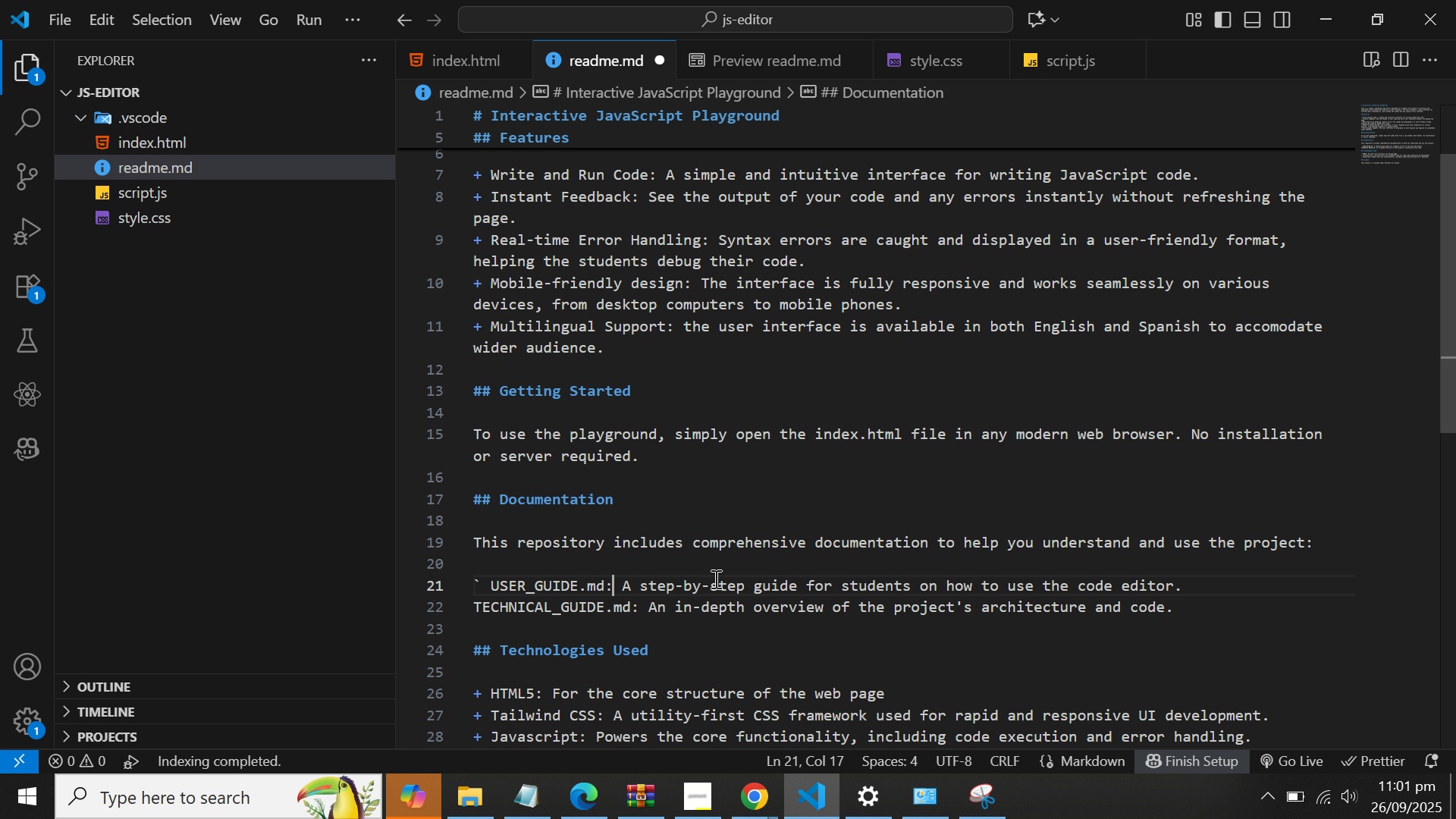 
key(Backquote)
 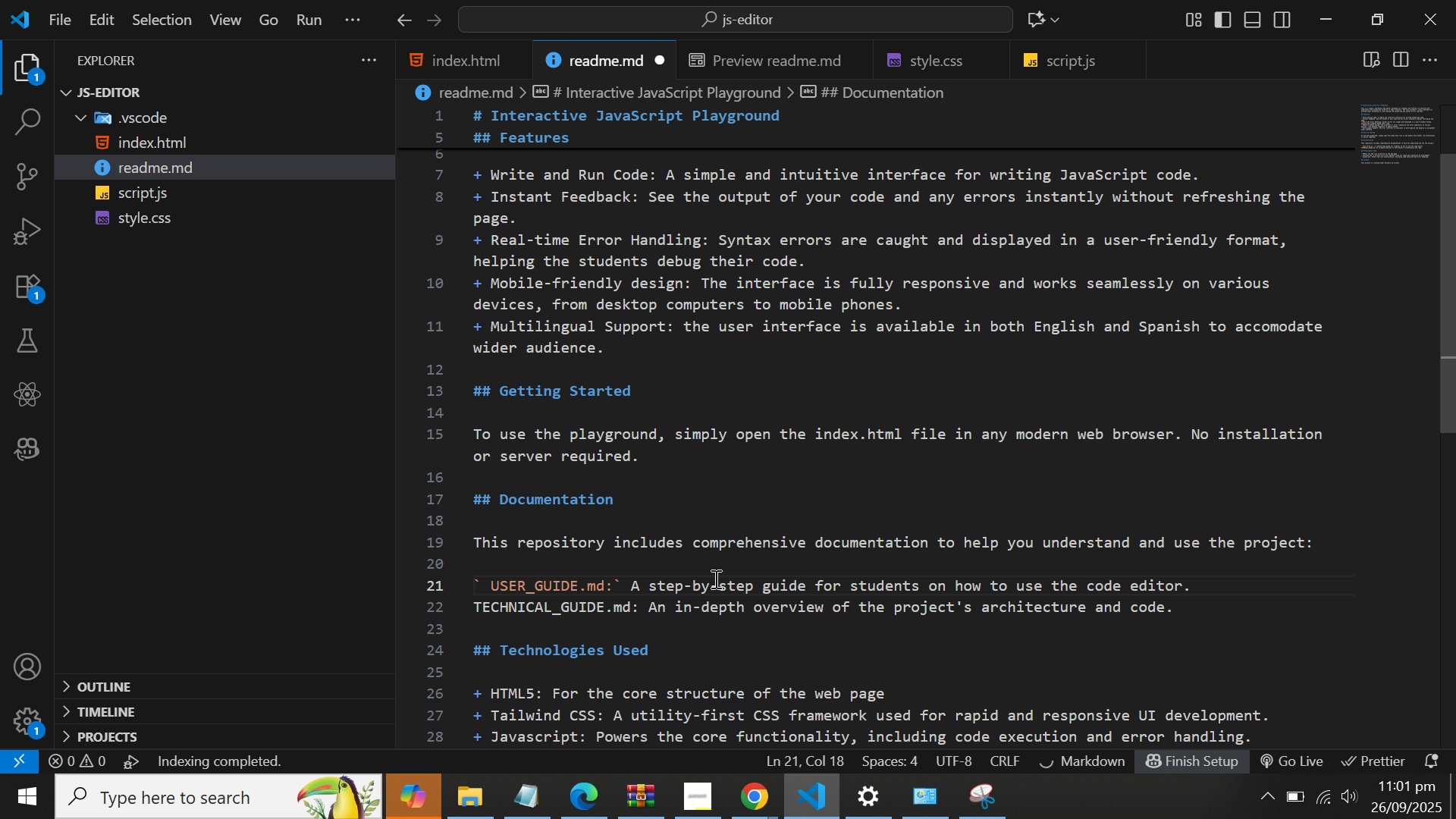 
key(ArrowDown)
 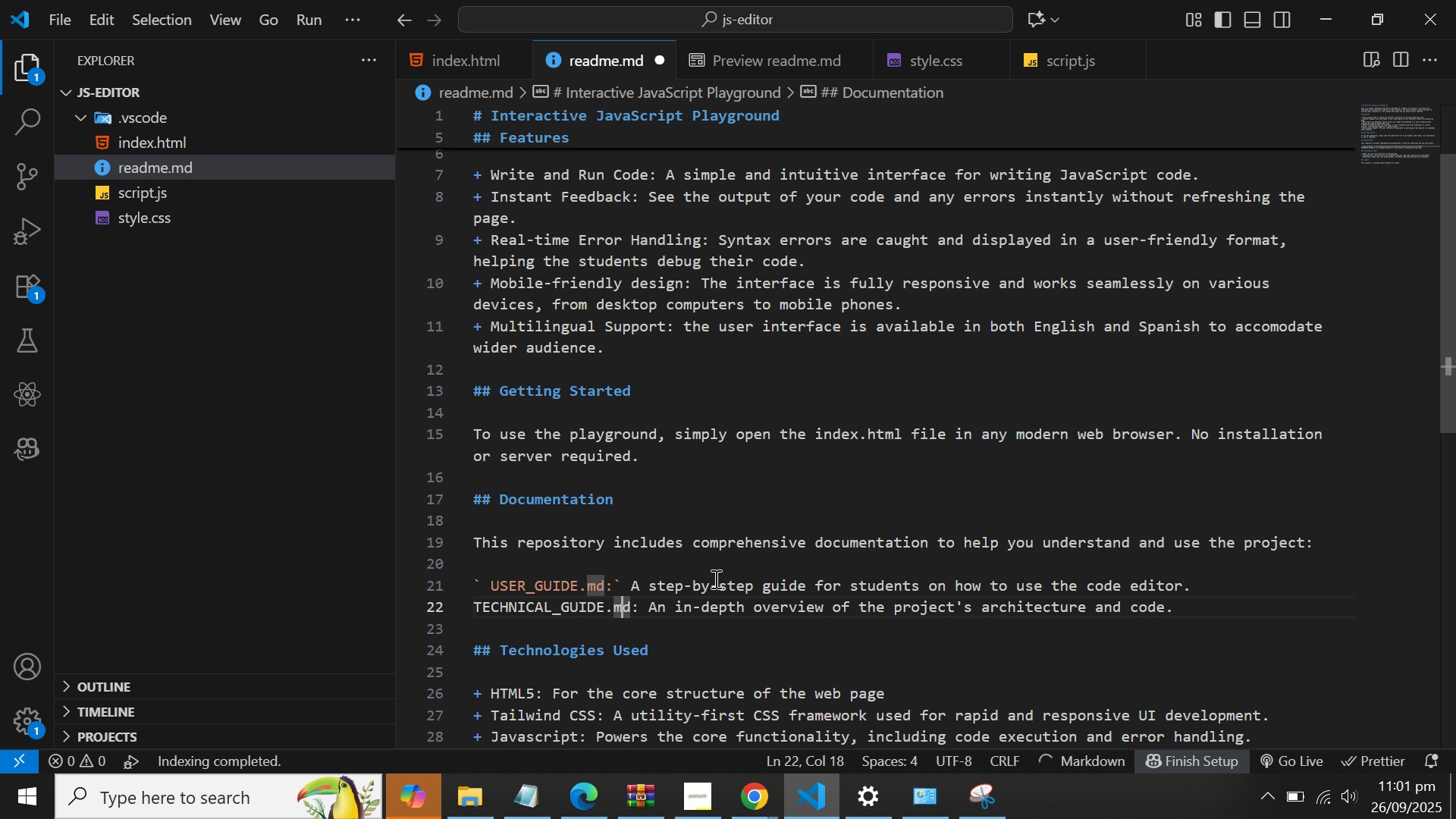 
hold_key(key=ArrowLeft, duration=0.79)
 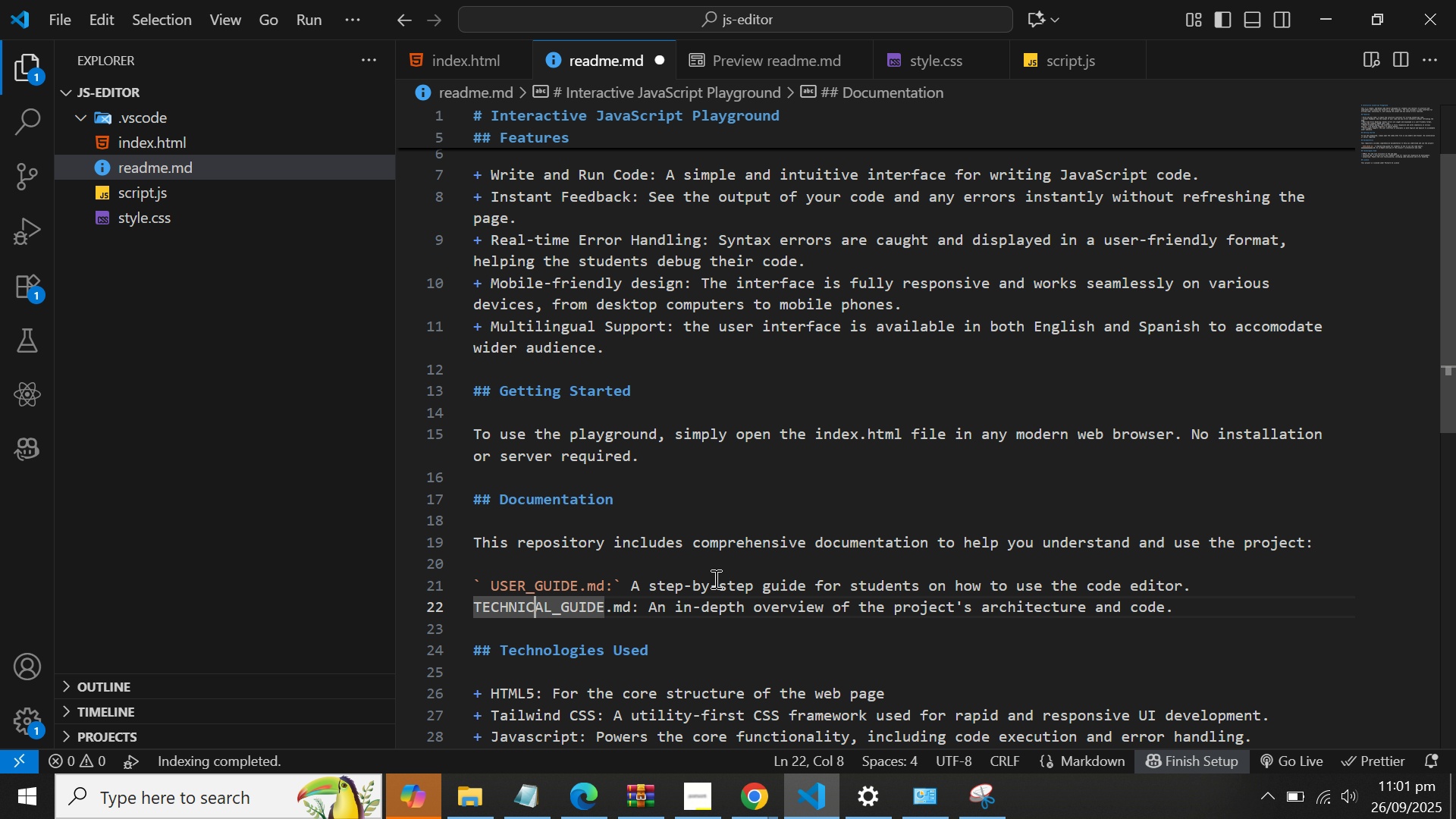 
key(ArrowUp)
 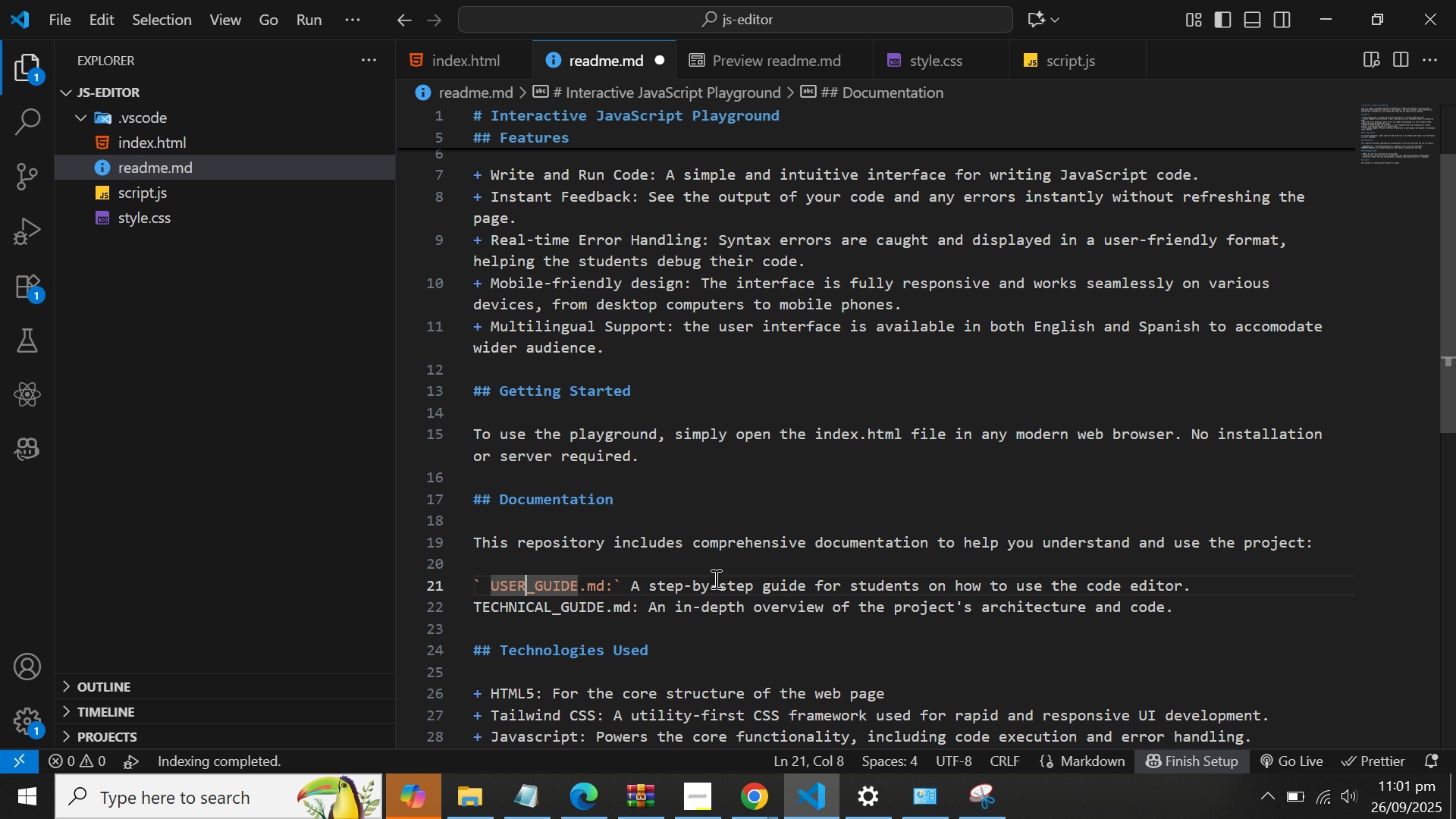 
key(ArrowLeft)
 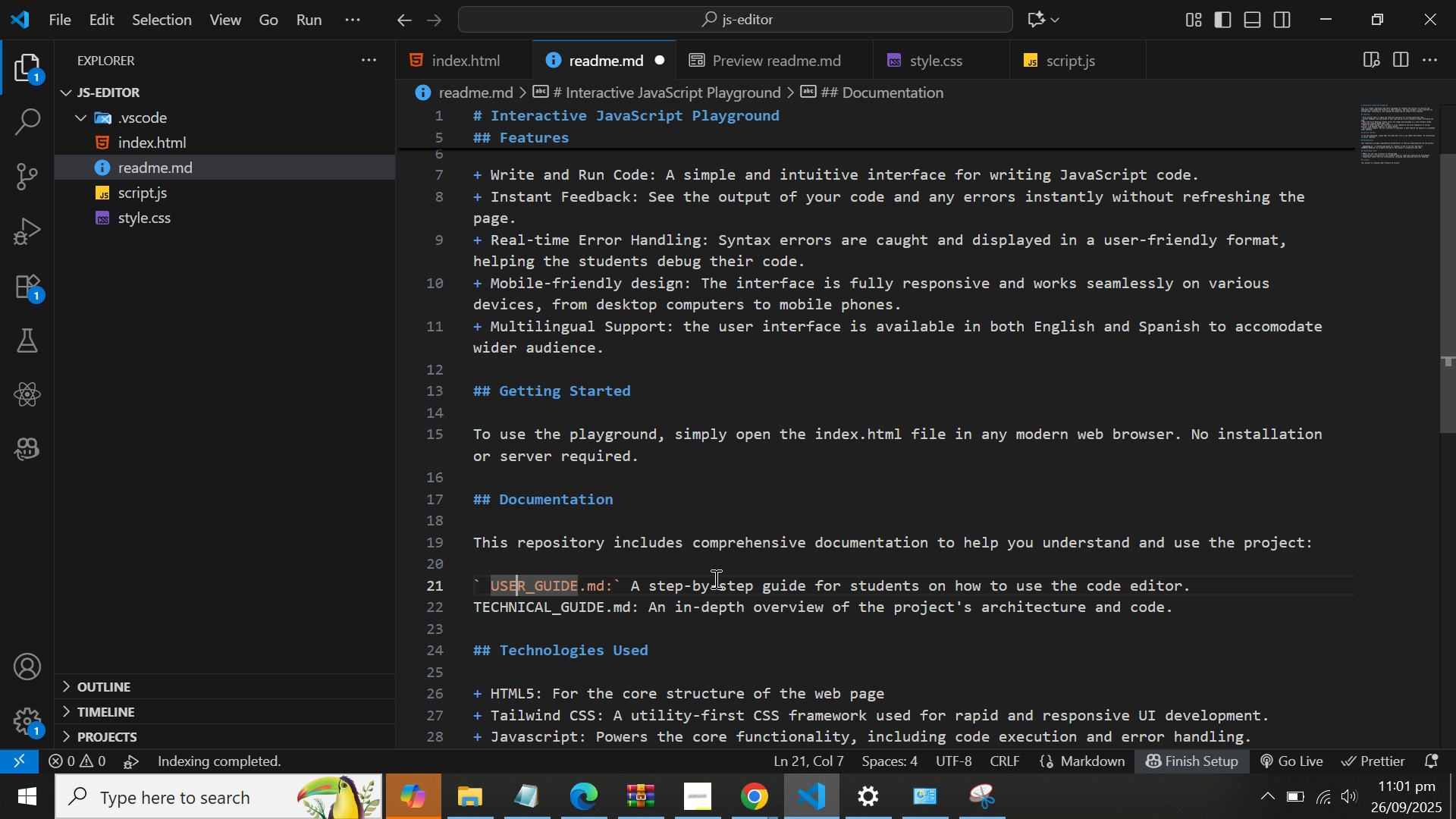 
key(ArrowLeft)
 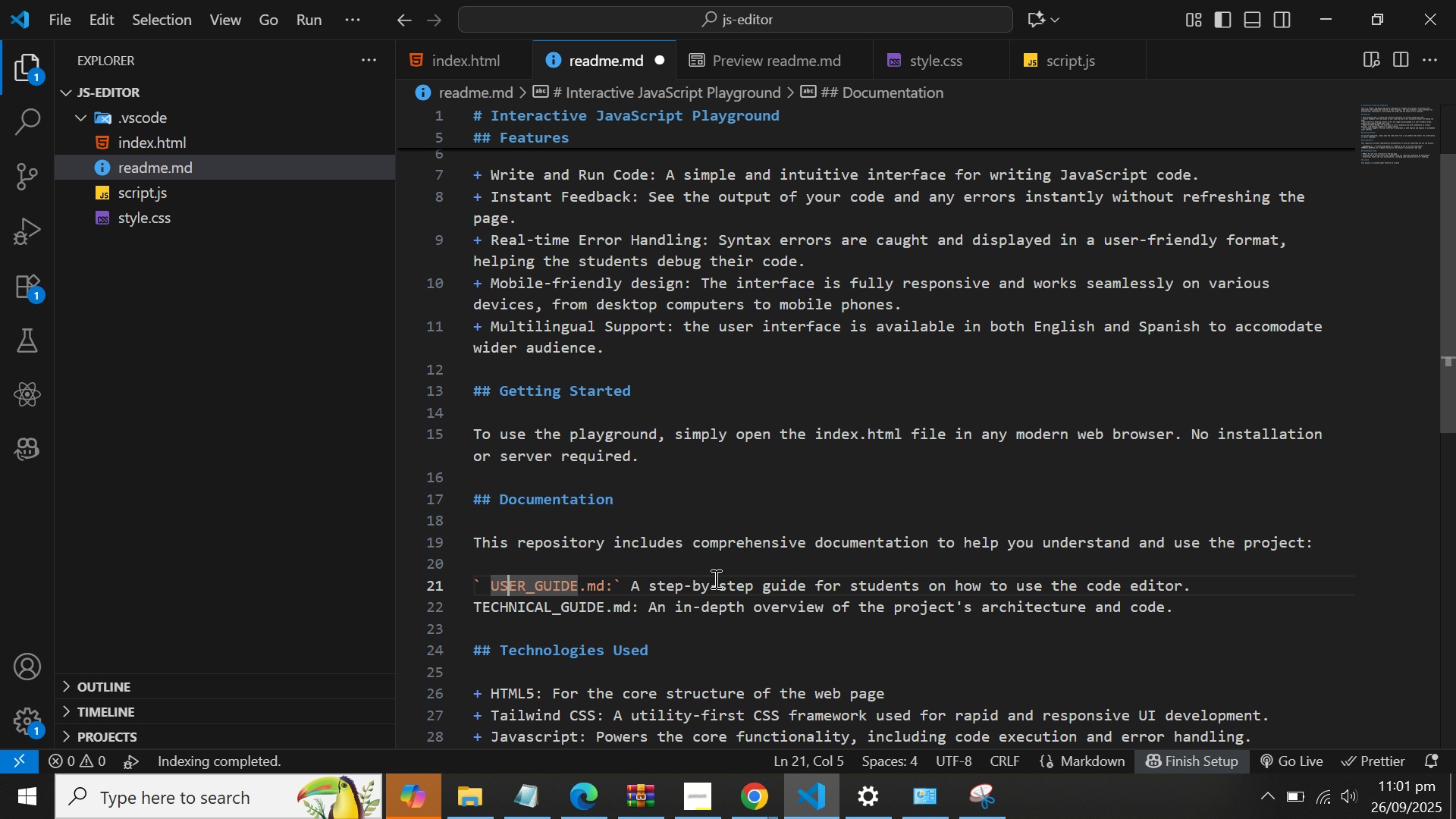 
key(ArrowLeft)
 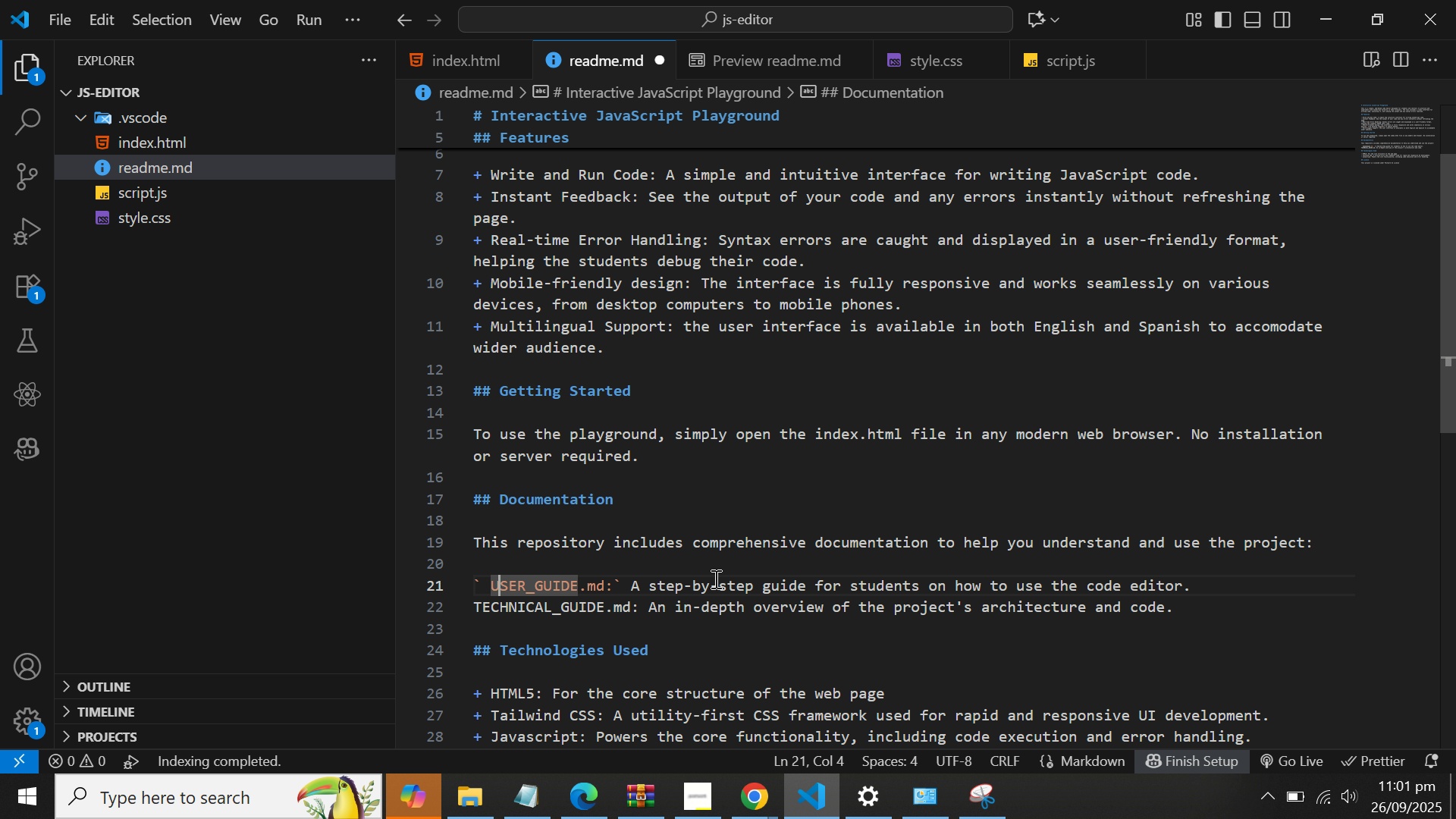 
key(ArrowLeft)
 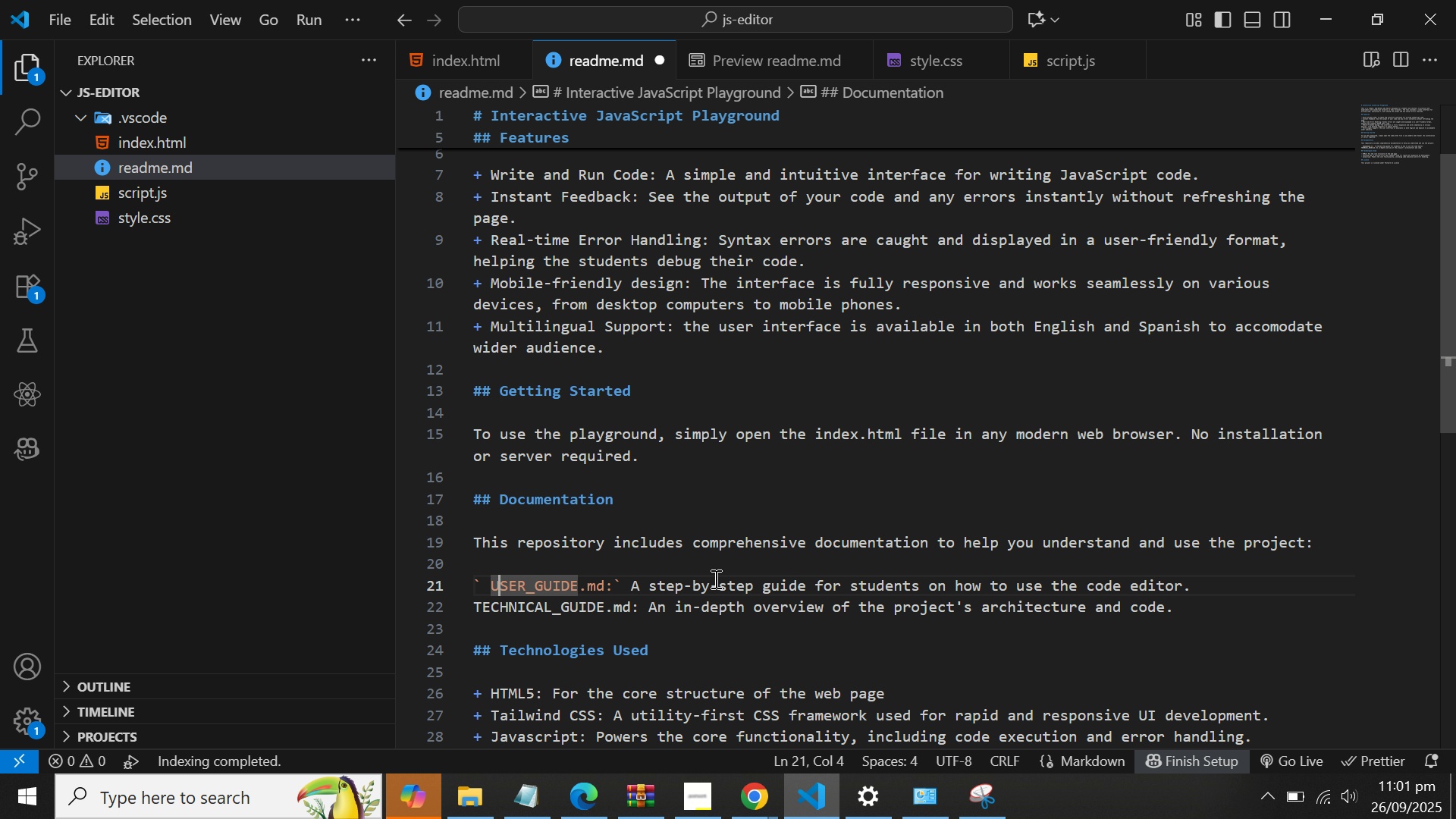 
key(ArrowLeft)
 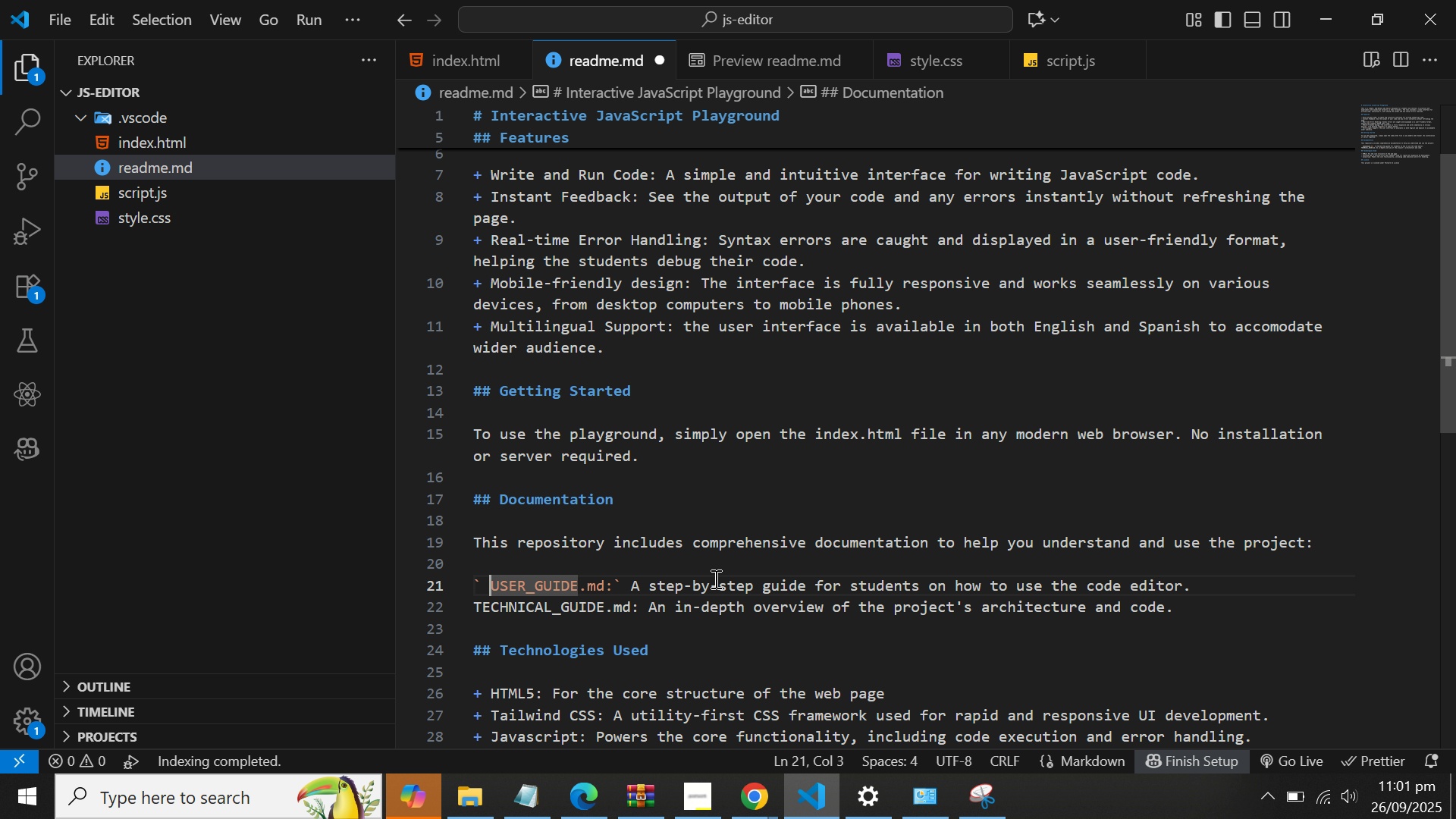 
key(Backspace)
 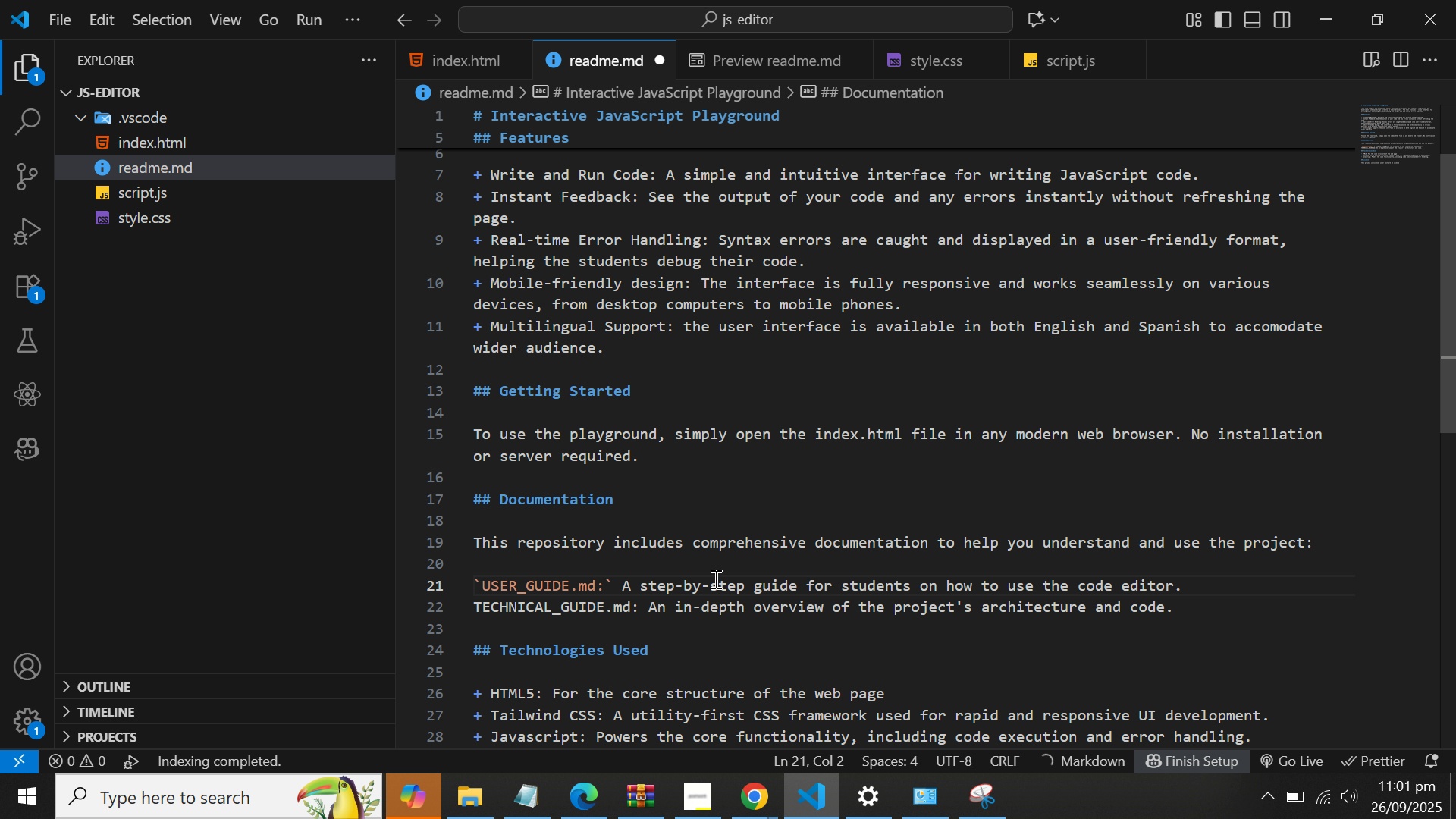 
key(ArrowDown)
 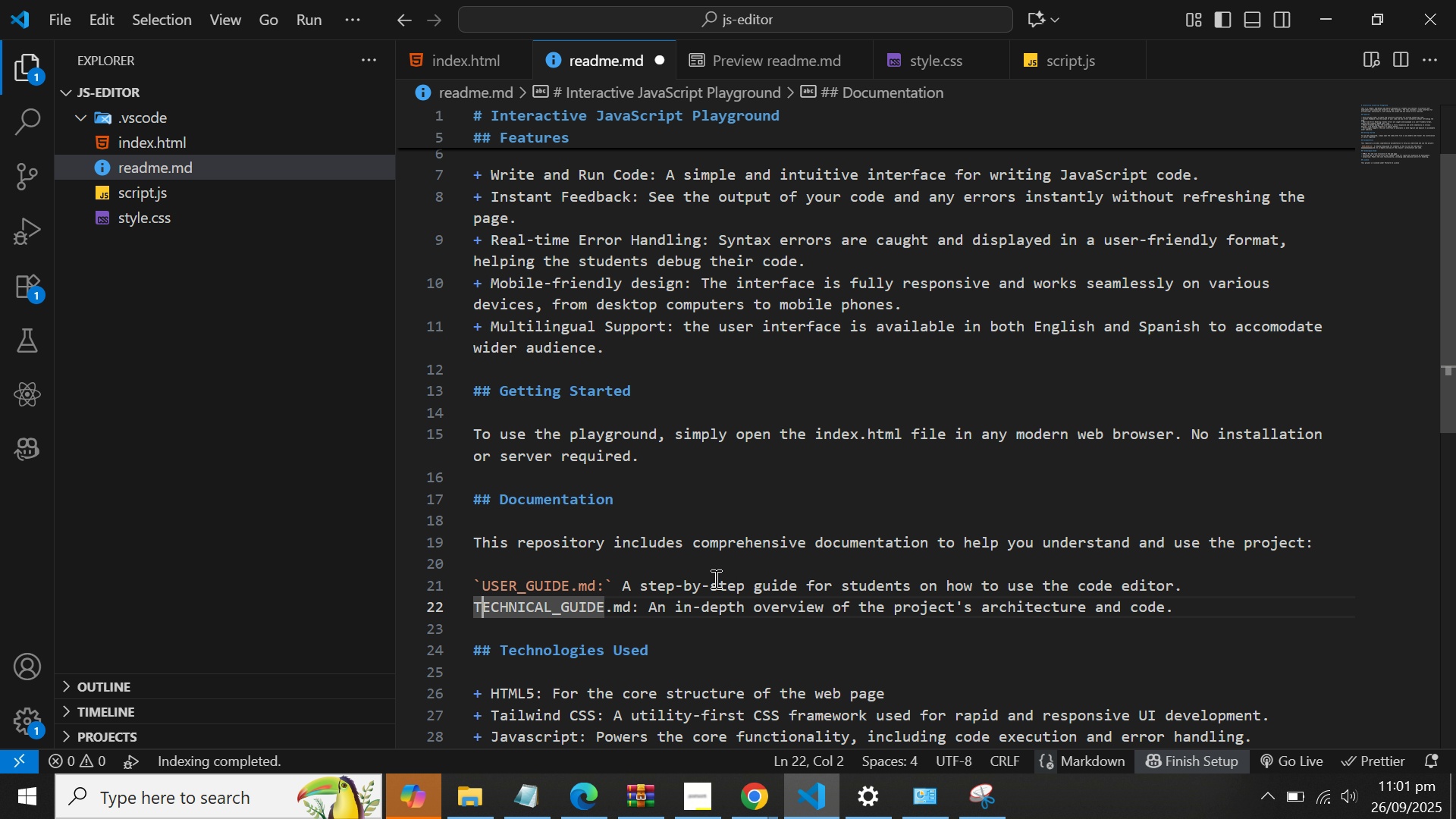 
key(ArrowLeft)
 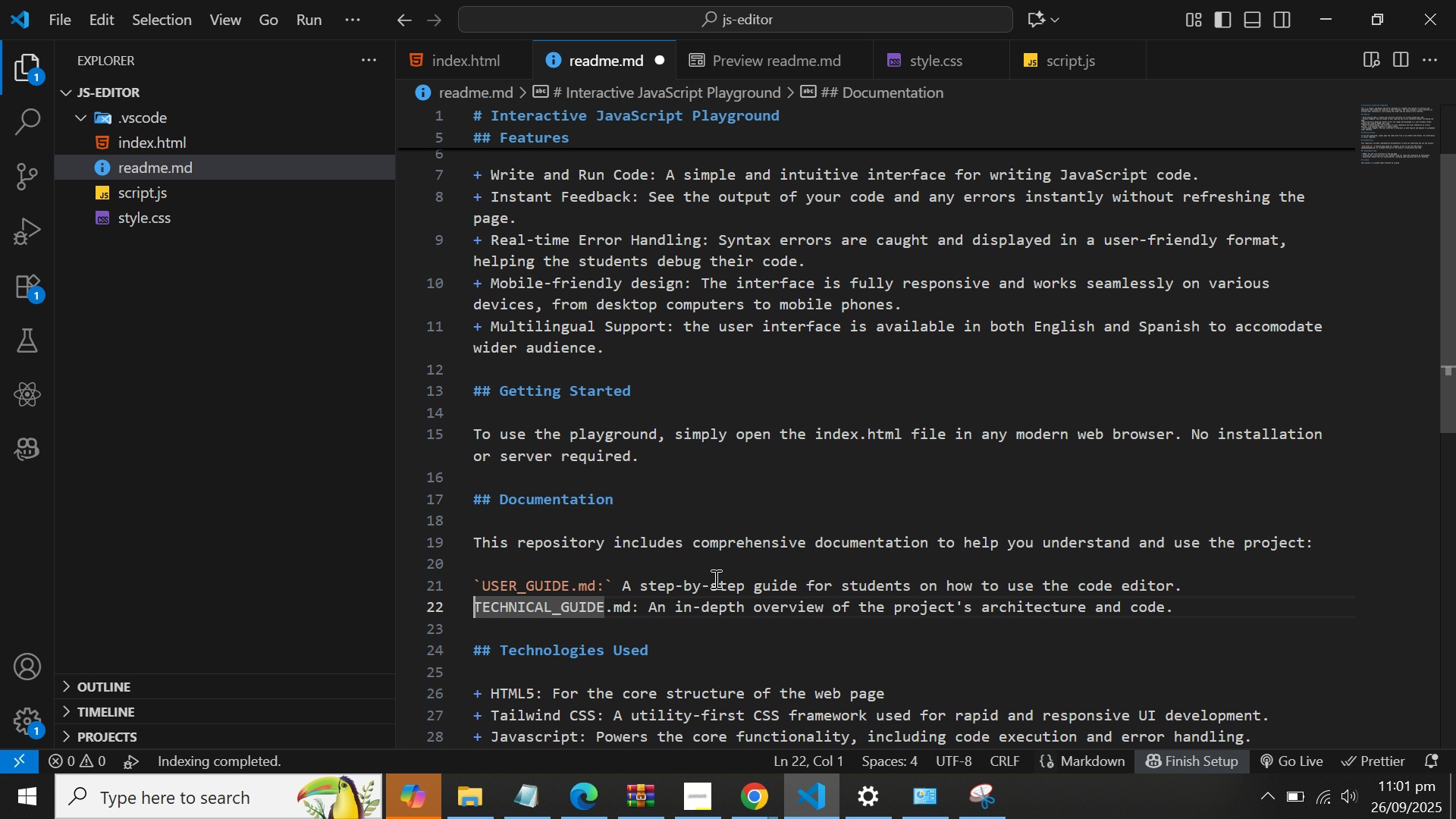 
key(Backquote)
 